 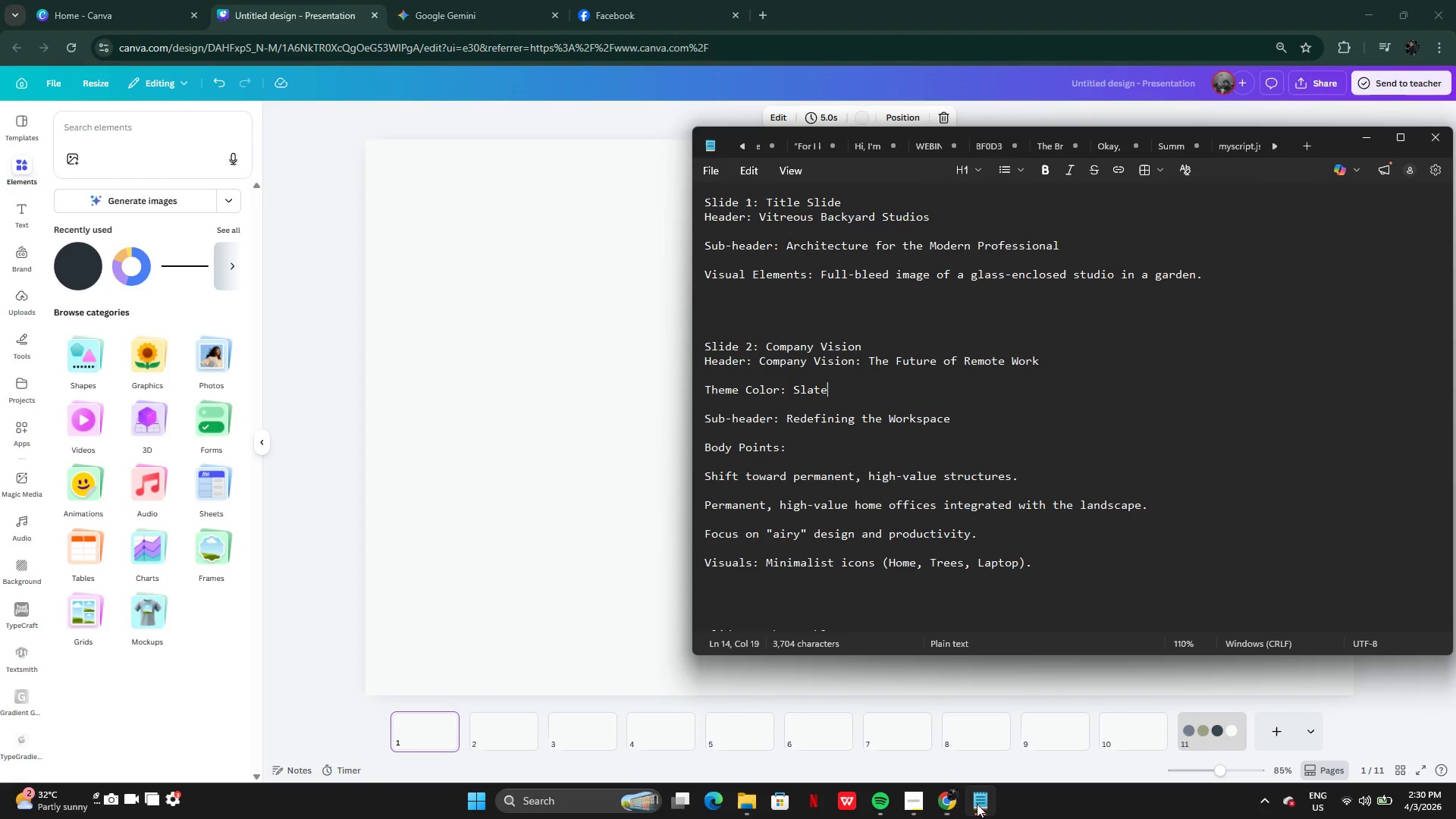 
left_click_drag(start_coordinate=[818, 276], to_coordinate=[1220, 279])
 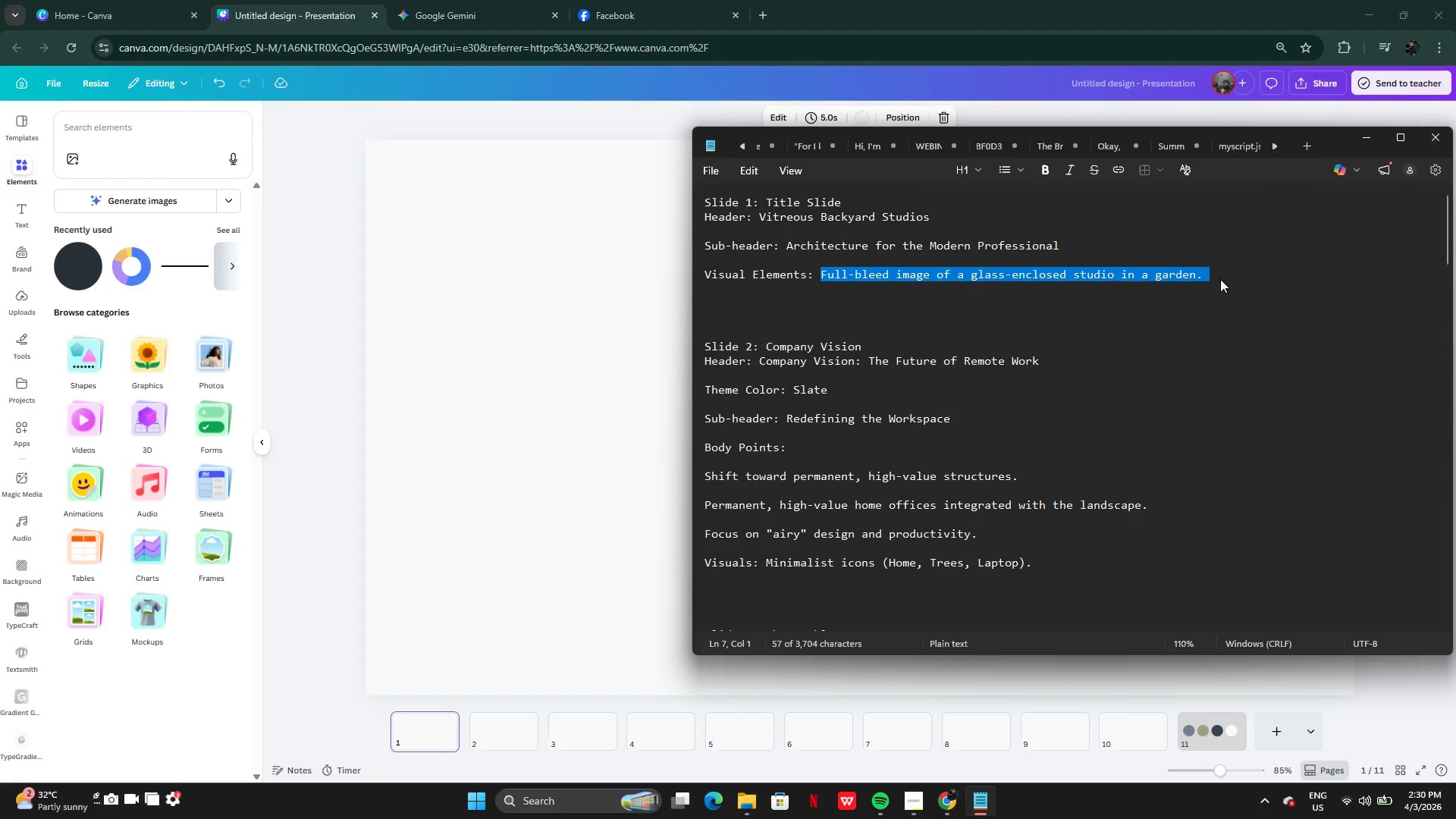 
key(Control+C)
 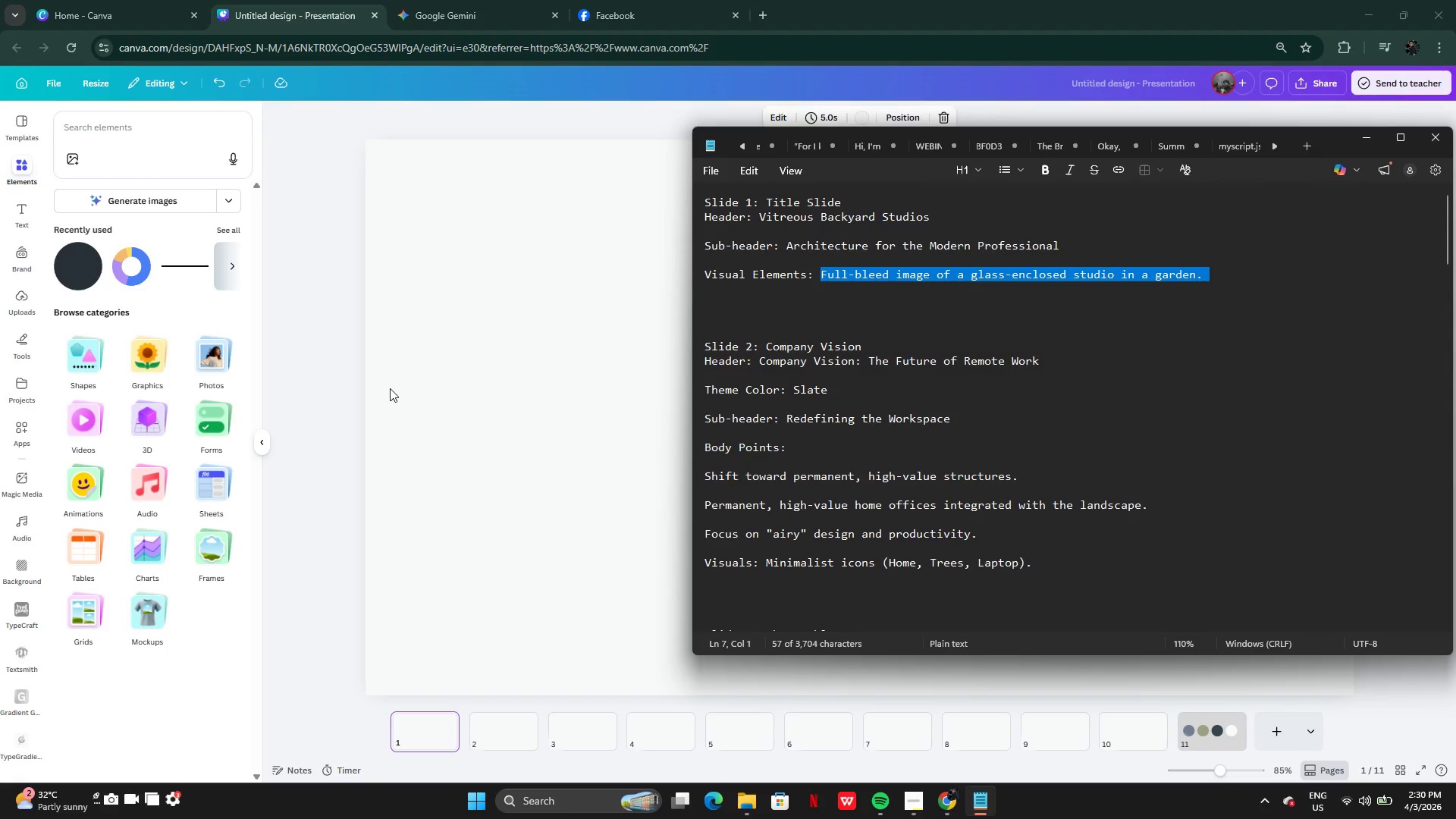 
left_click([390, 388])
 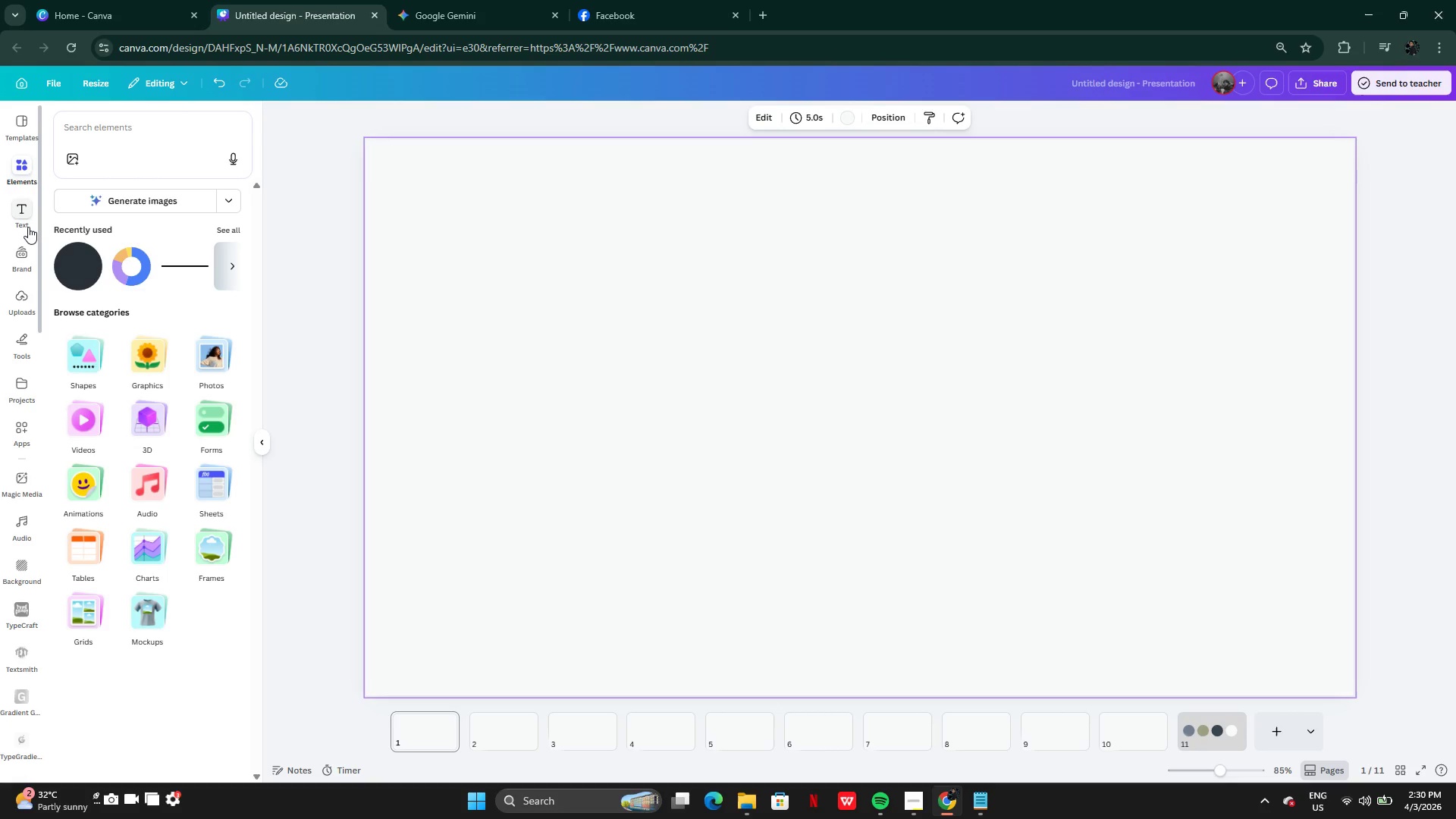 
left_click([25, 218])
 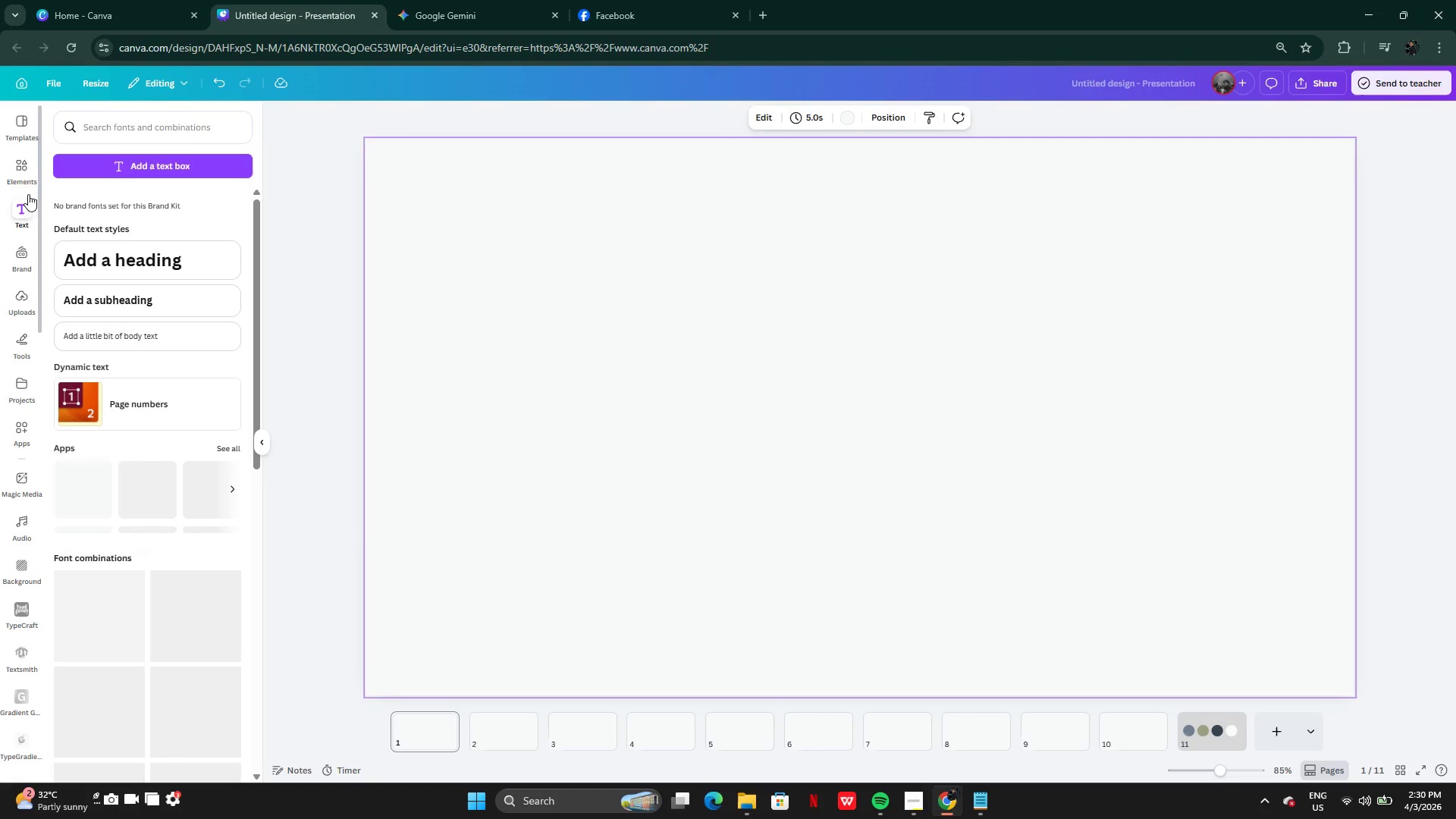 
left_click([27, 165])
 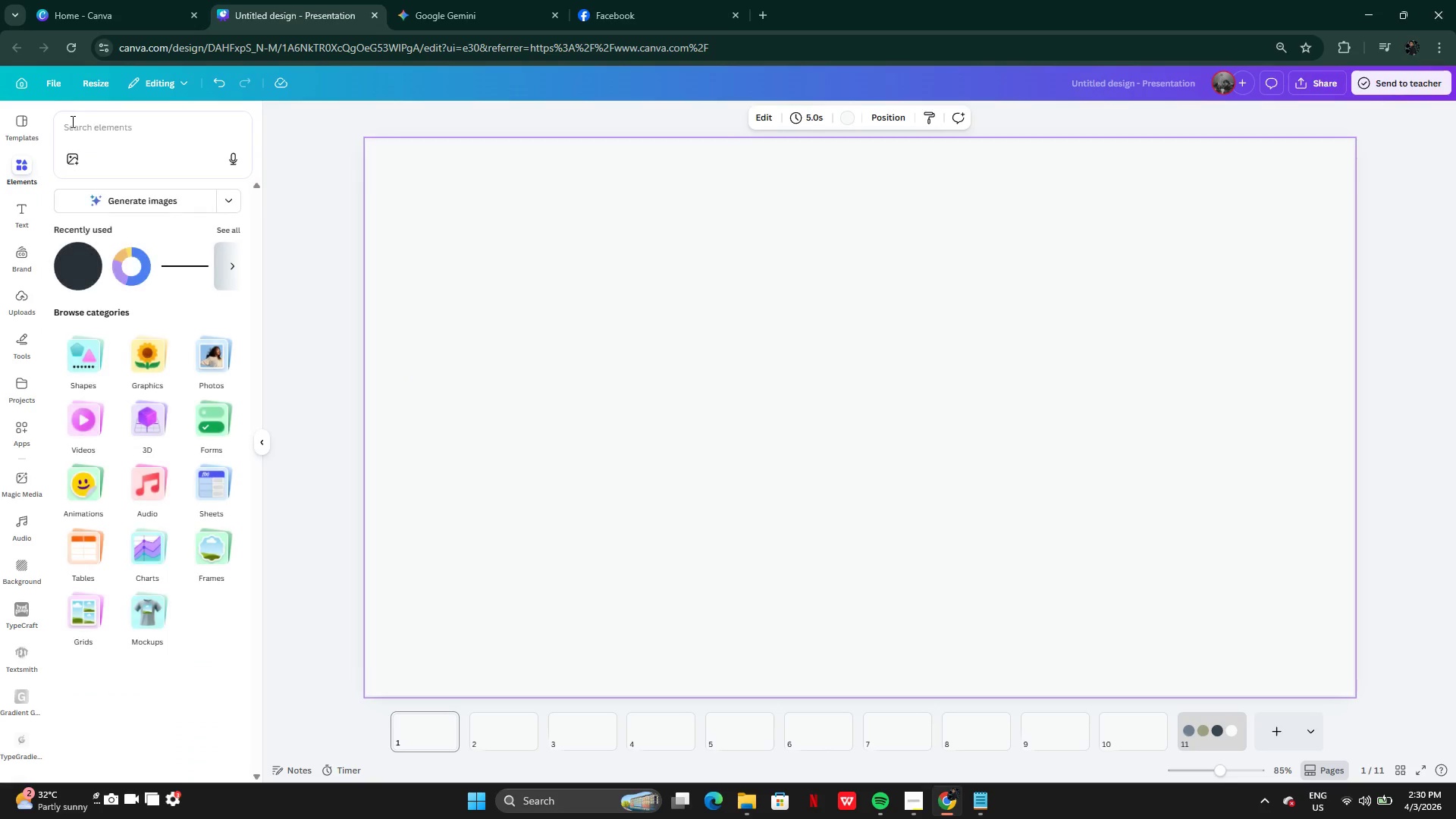 
left_click([72, 121])
 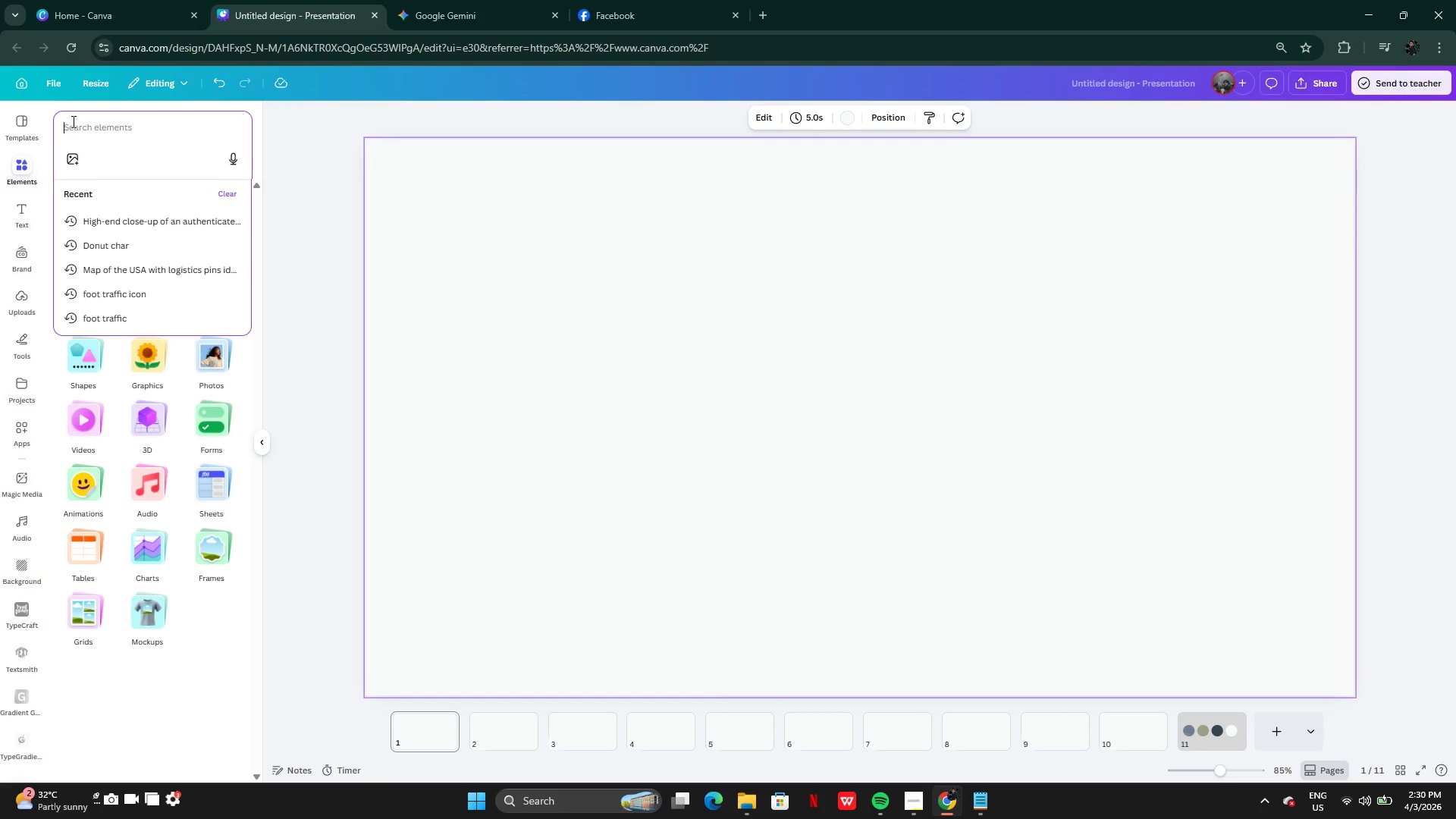 
key(Control+V)
 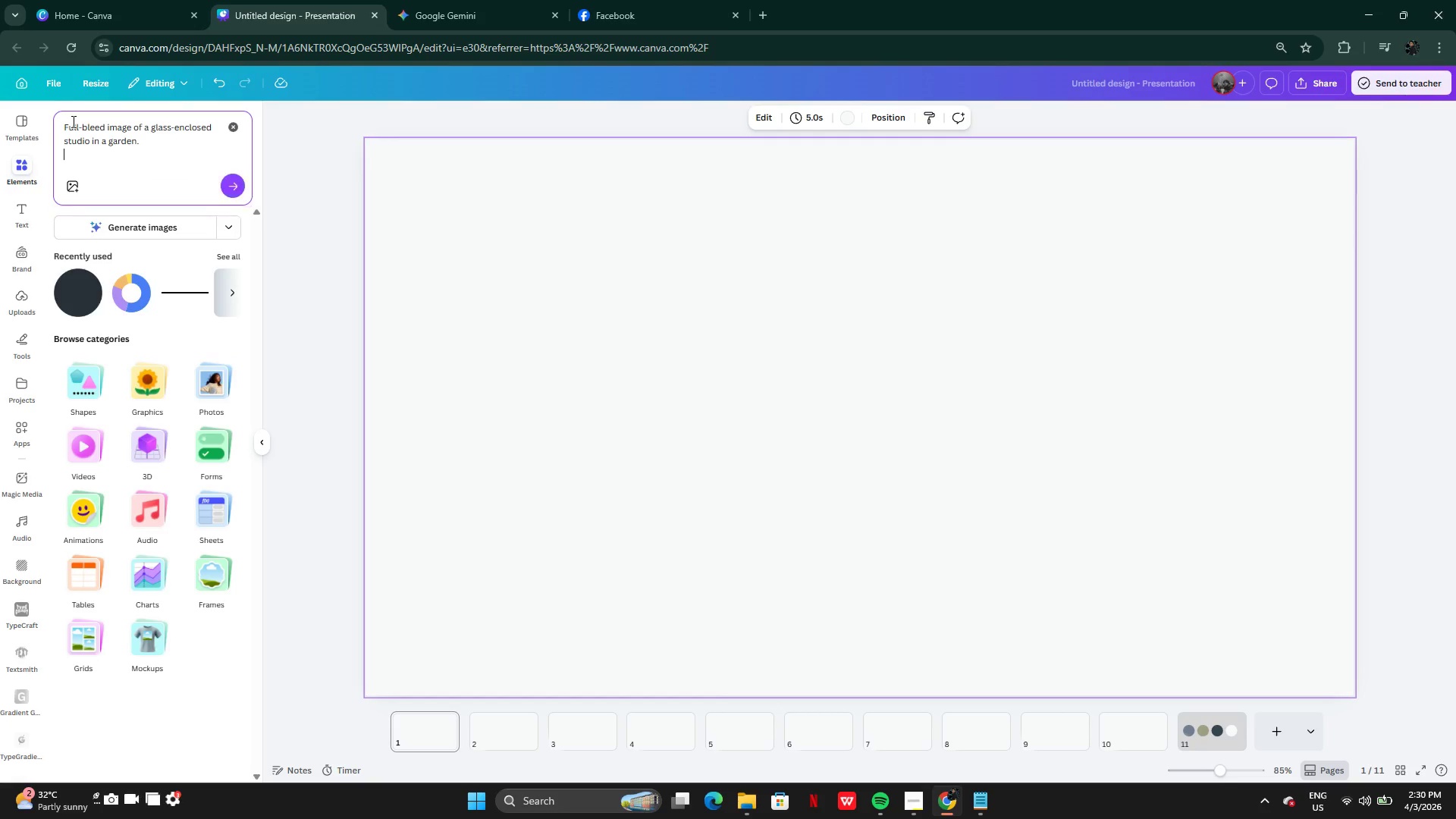 
key(Control+Enter)
 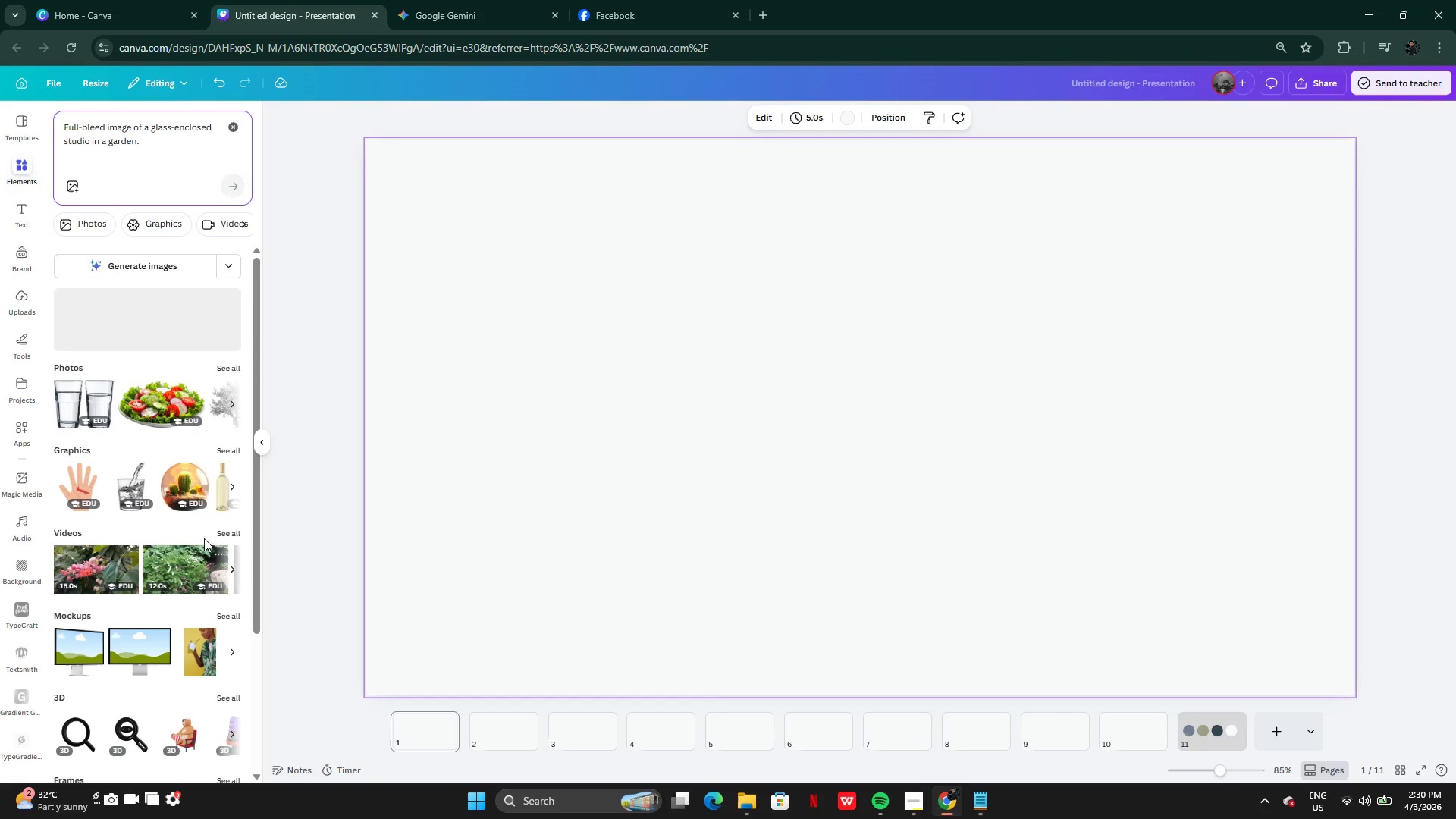 
wait(5.44)
 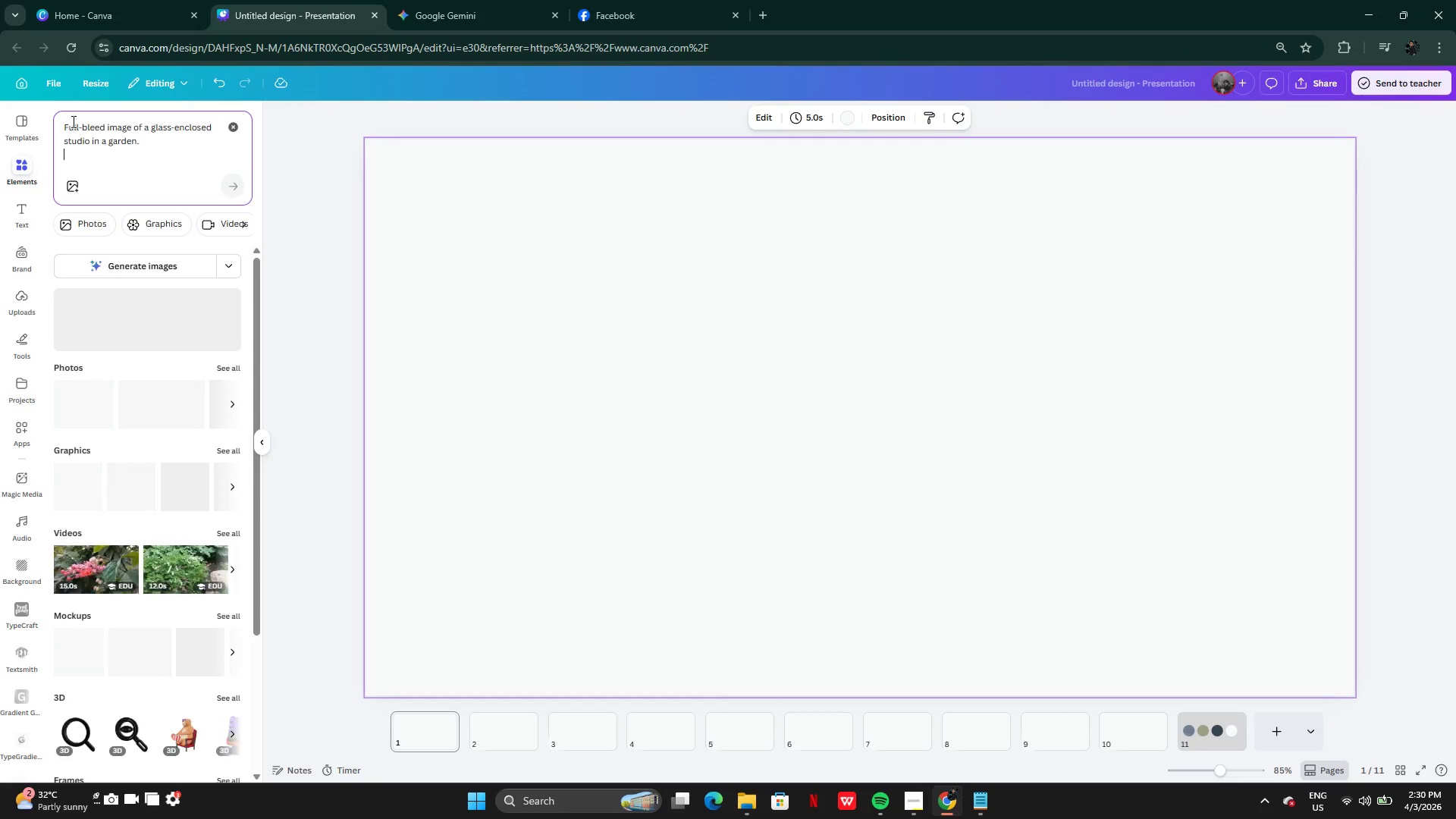 
left_click([231, 365])
 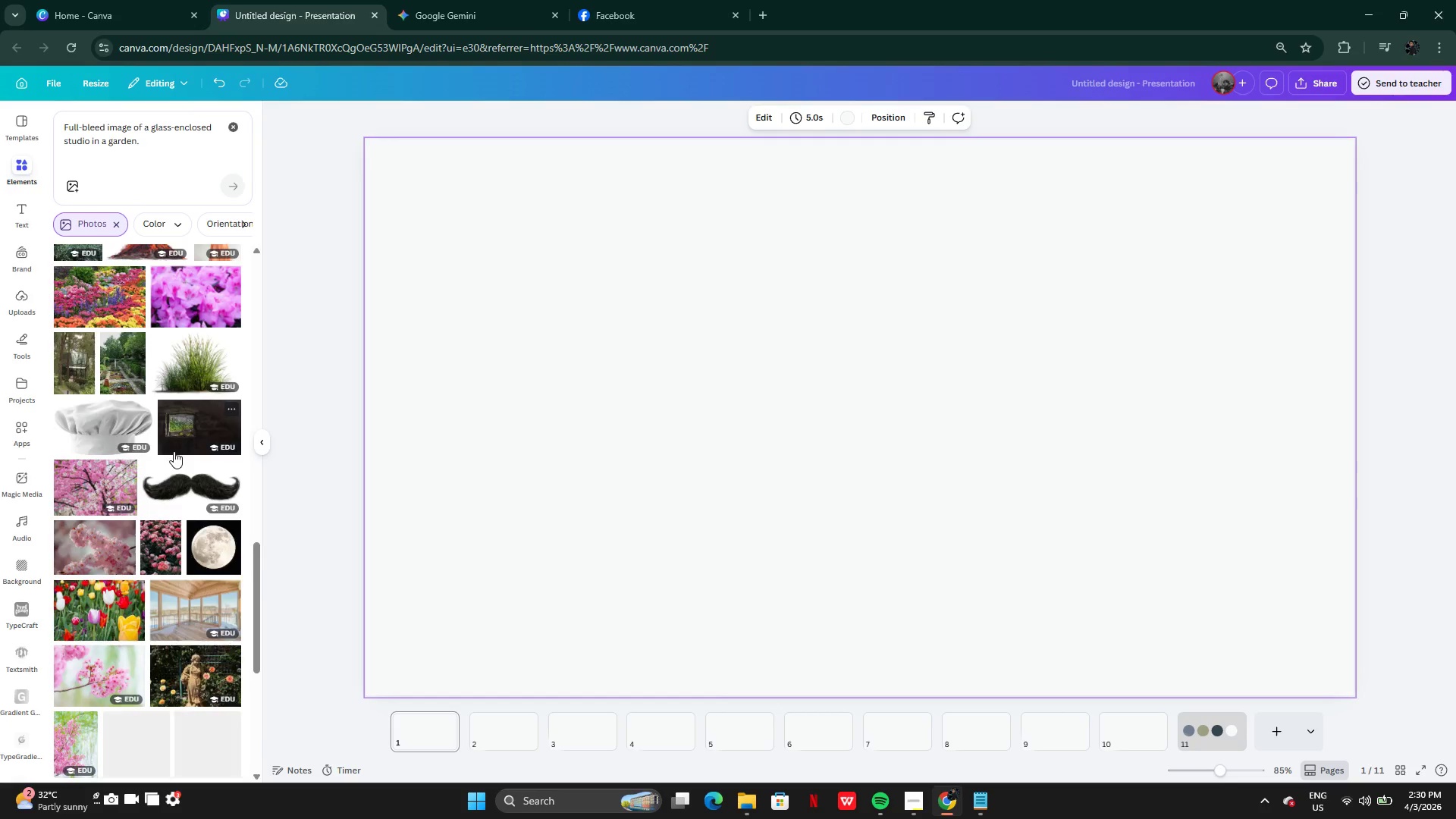 
wait(12.69)
 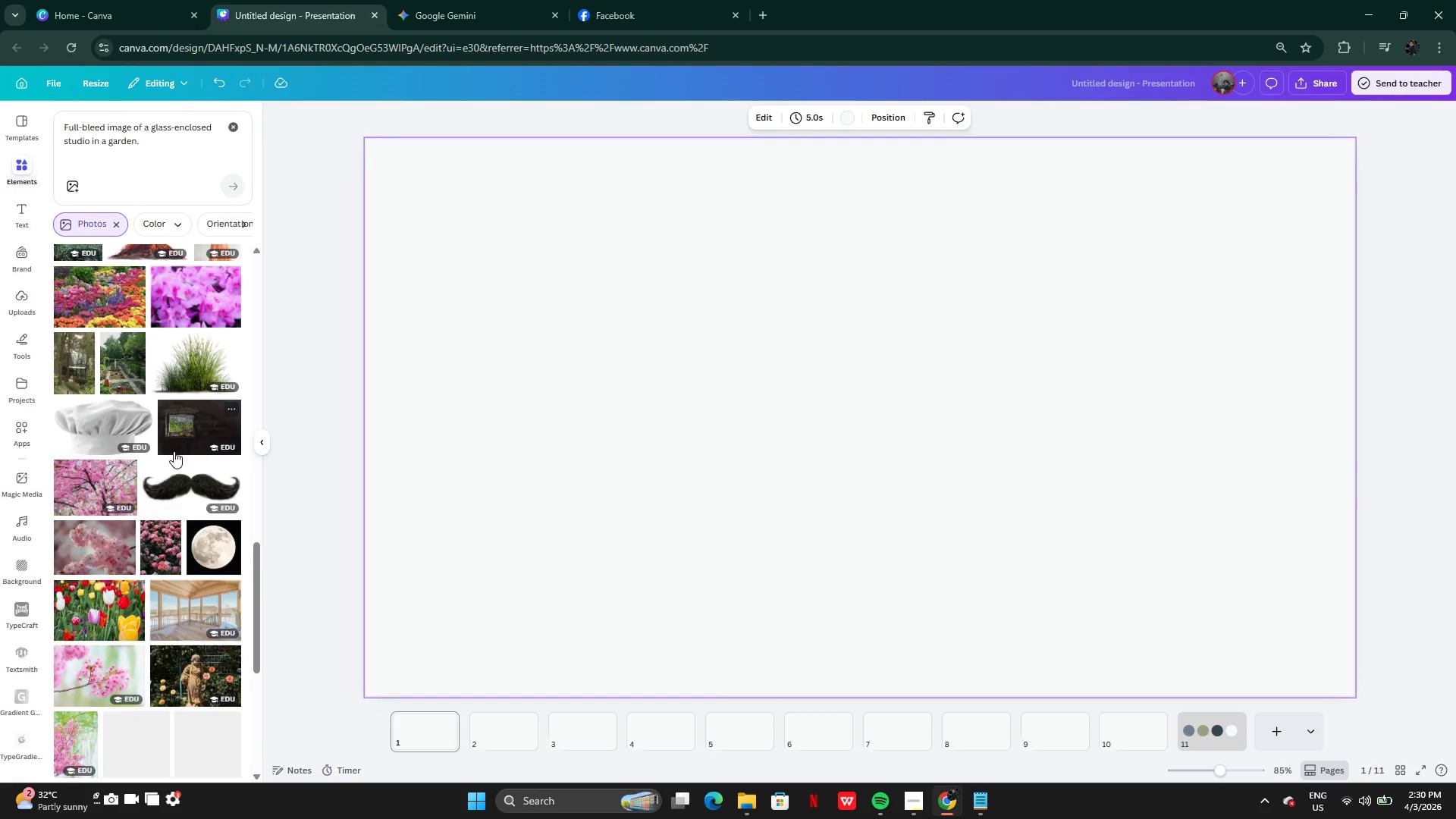 
left_click([218, 461])
 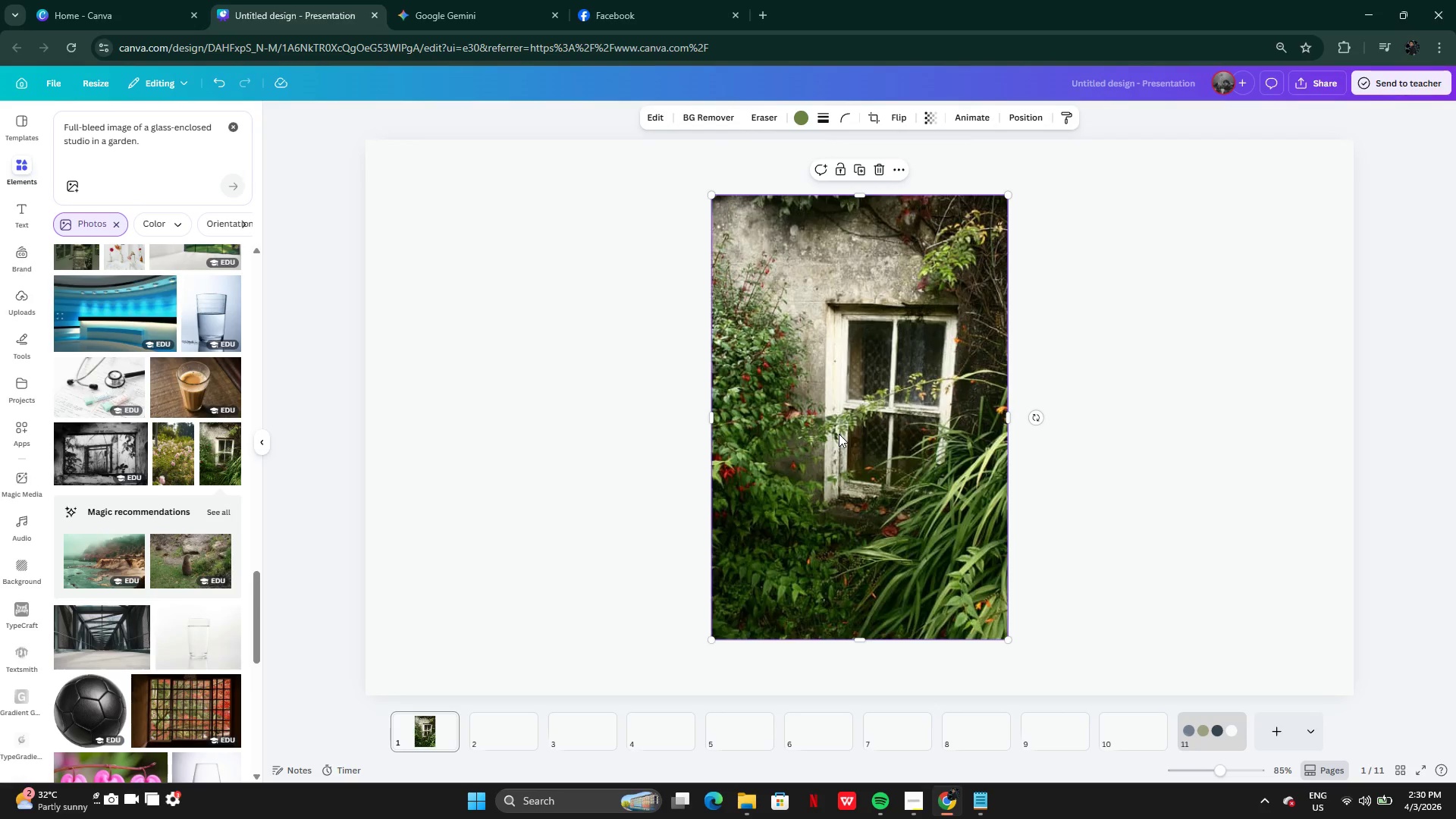 
key(Backspace)
 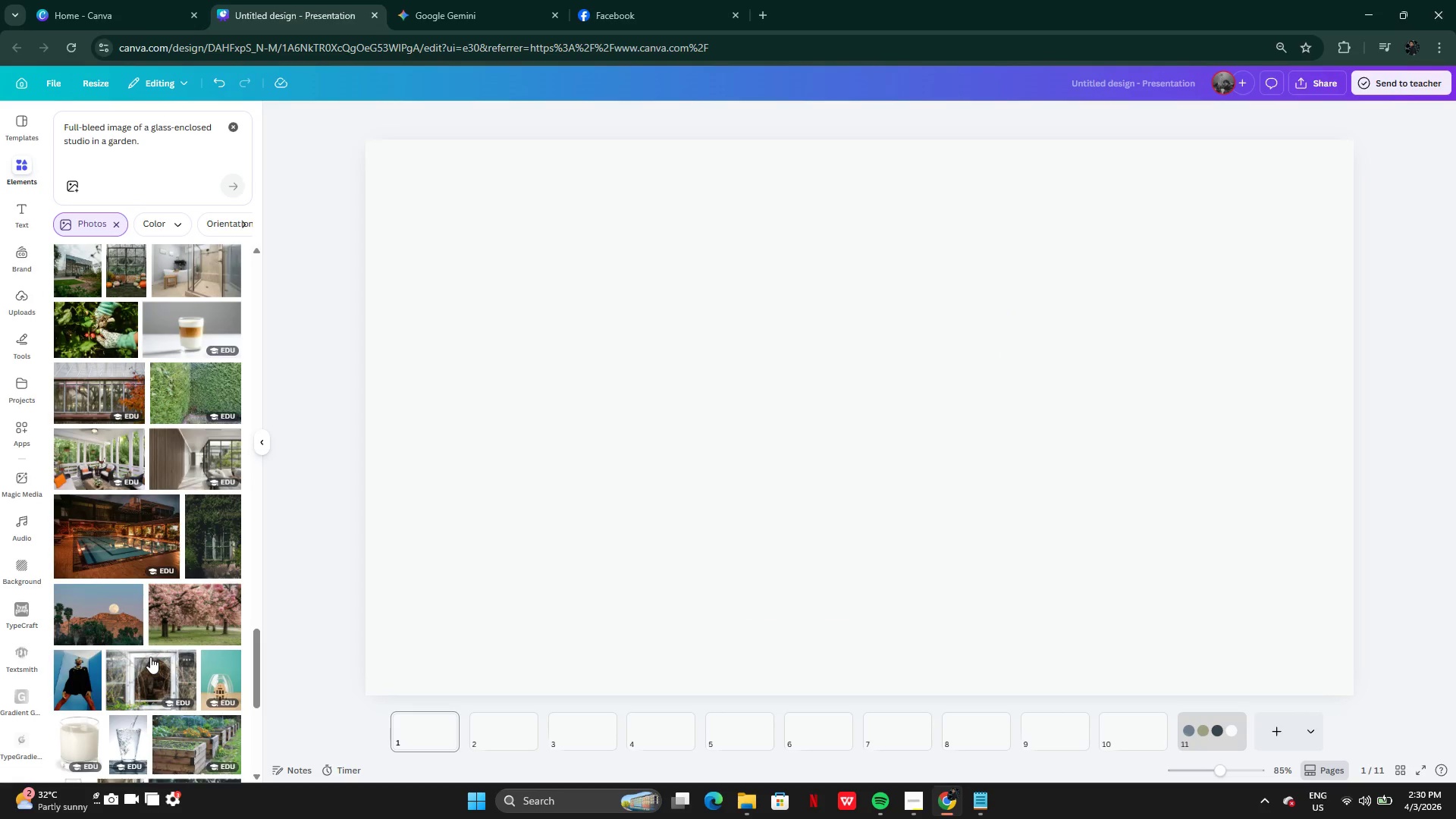 
wait(7.61)
 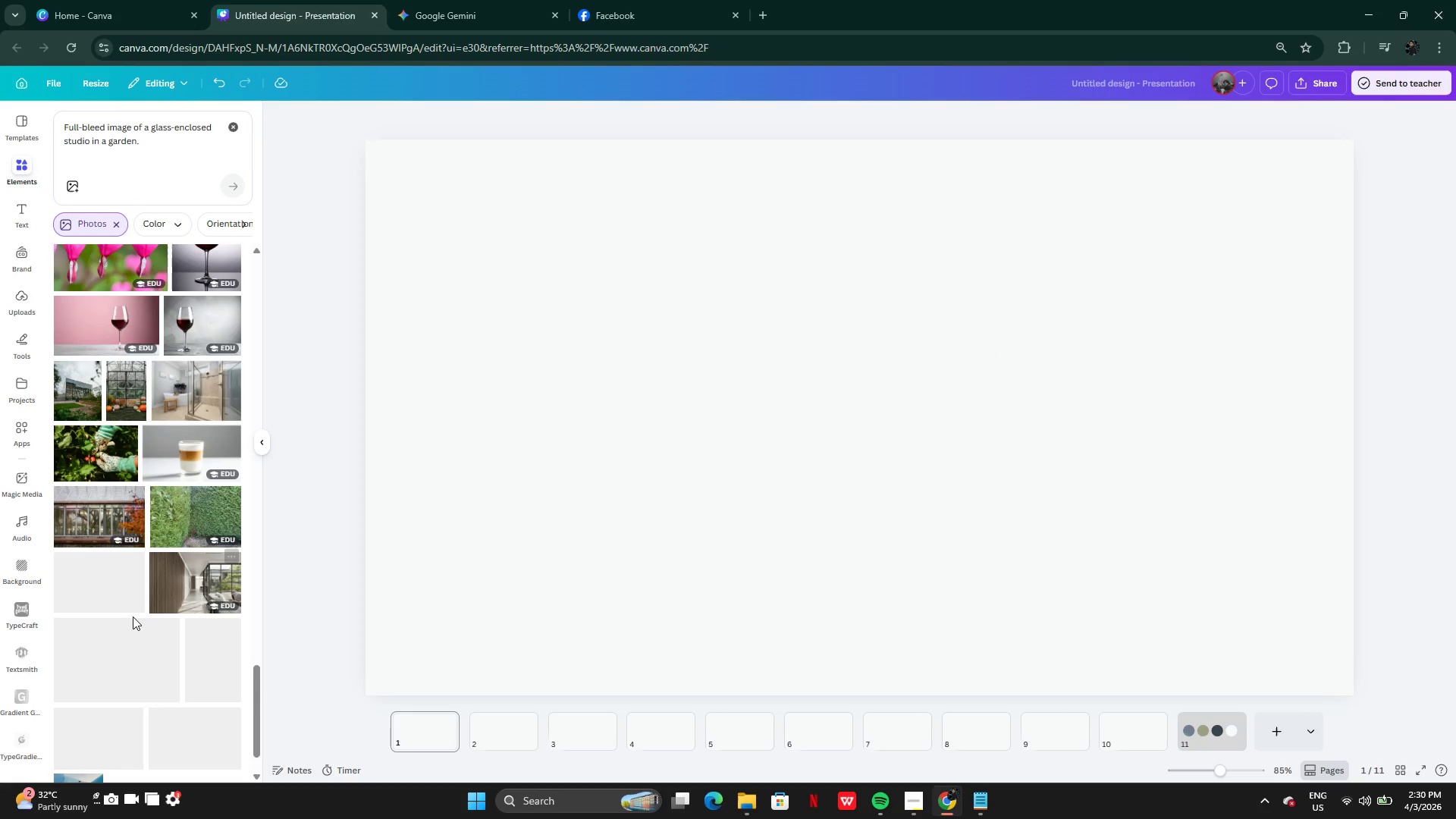 
left_click([202, 541])
 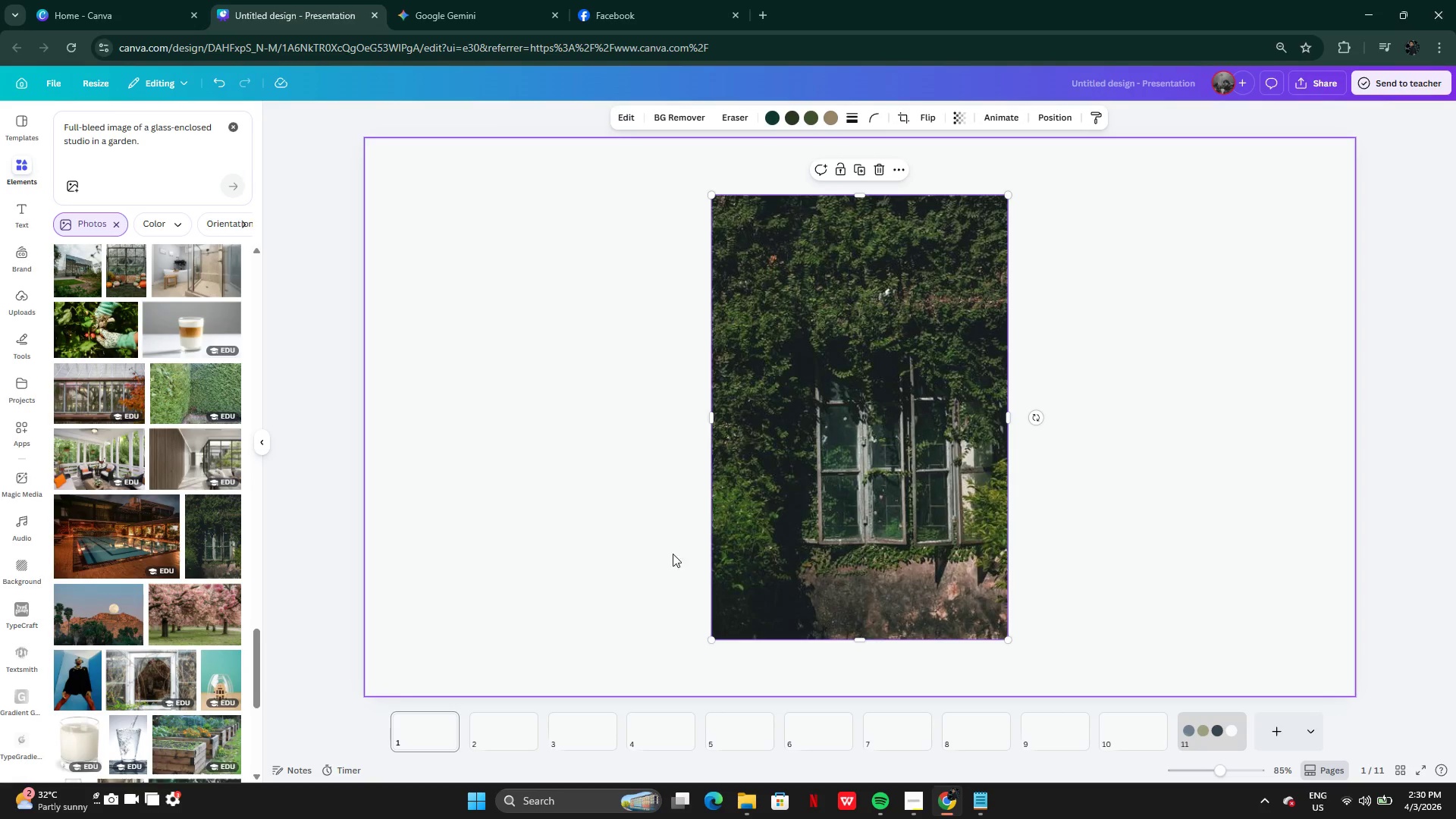 
left_click([806, 509])
 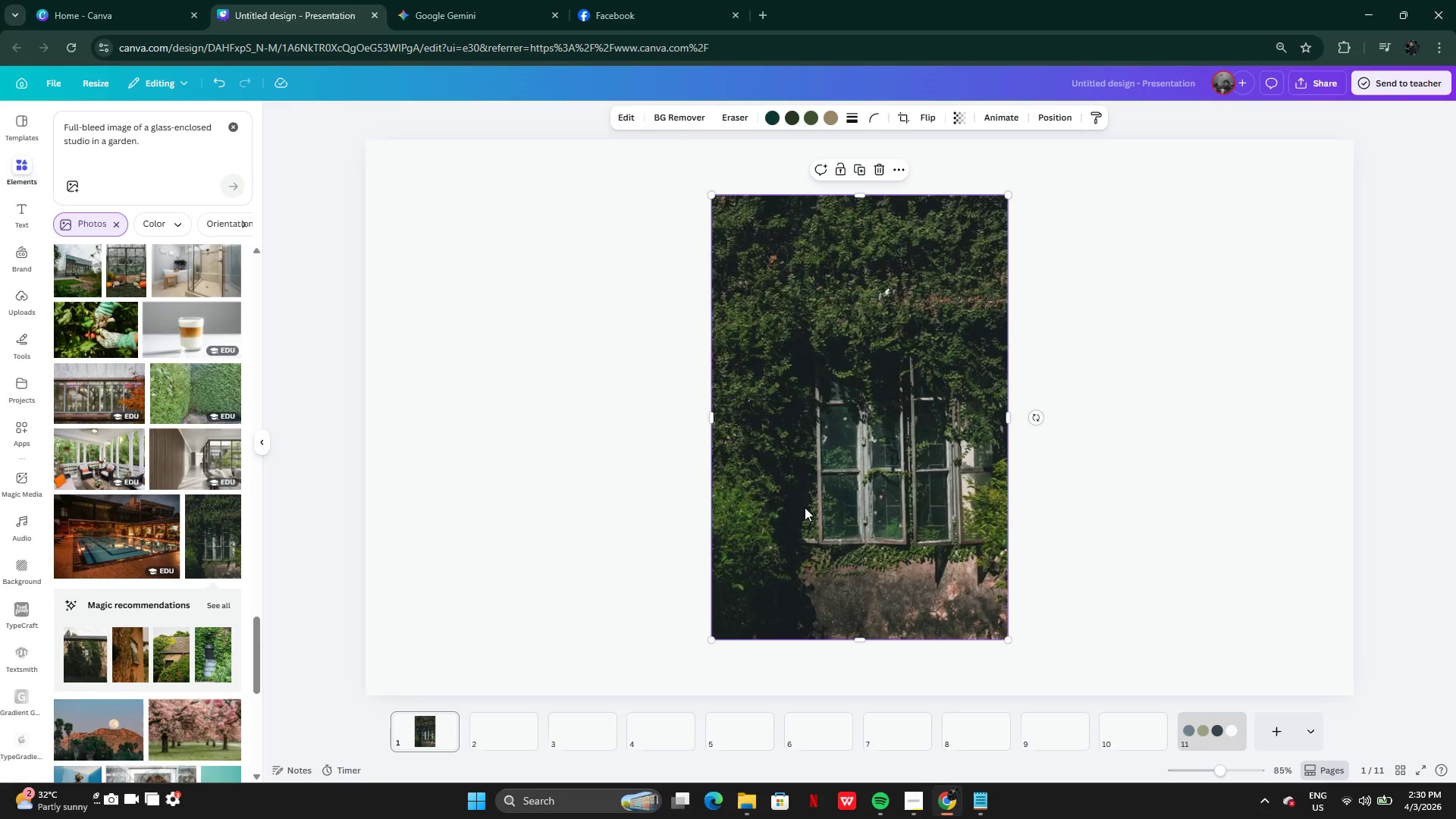 
key(Backspace)
 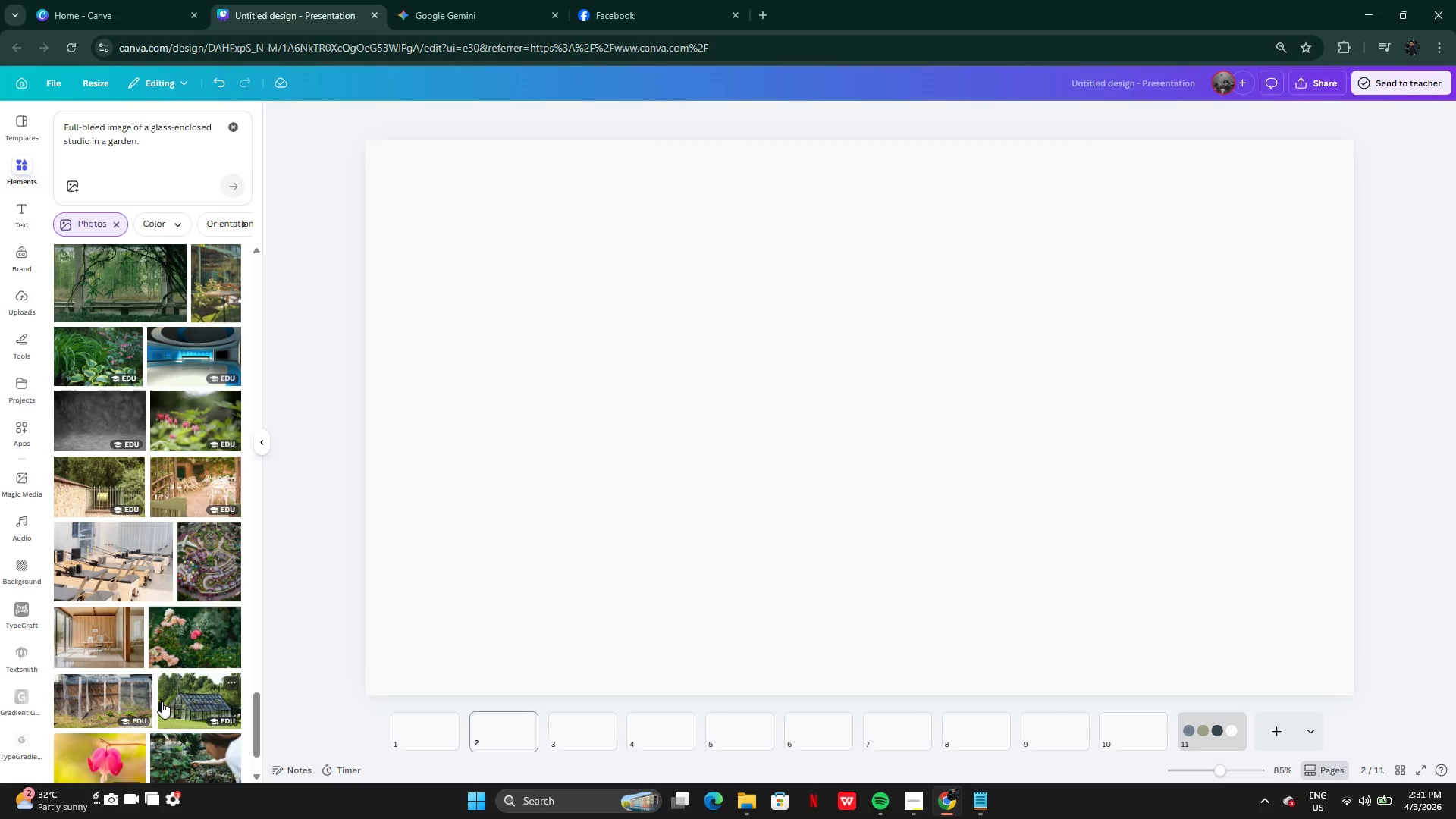 
wait(7.72)
 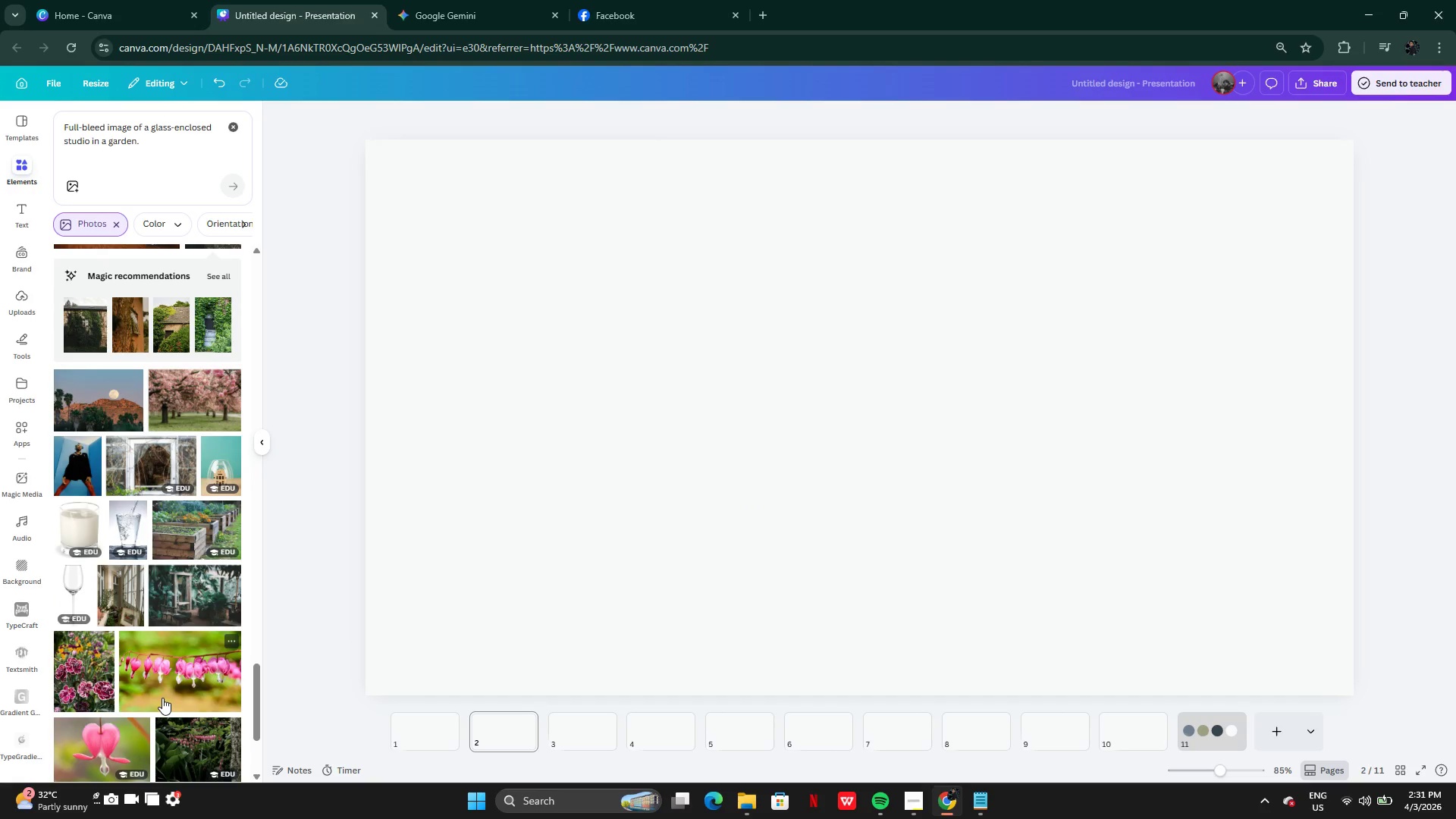 
left_click([179, 651])
 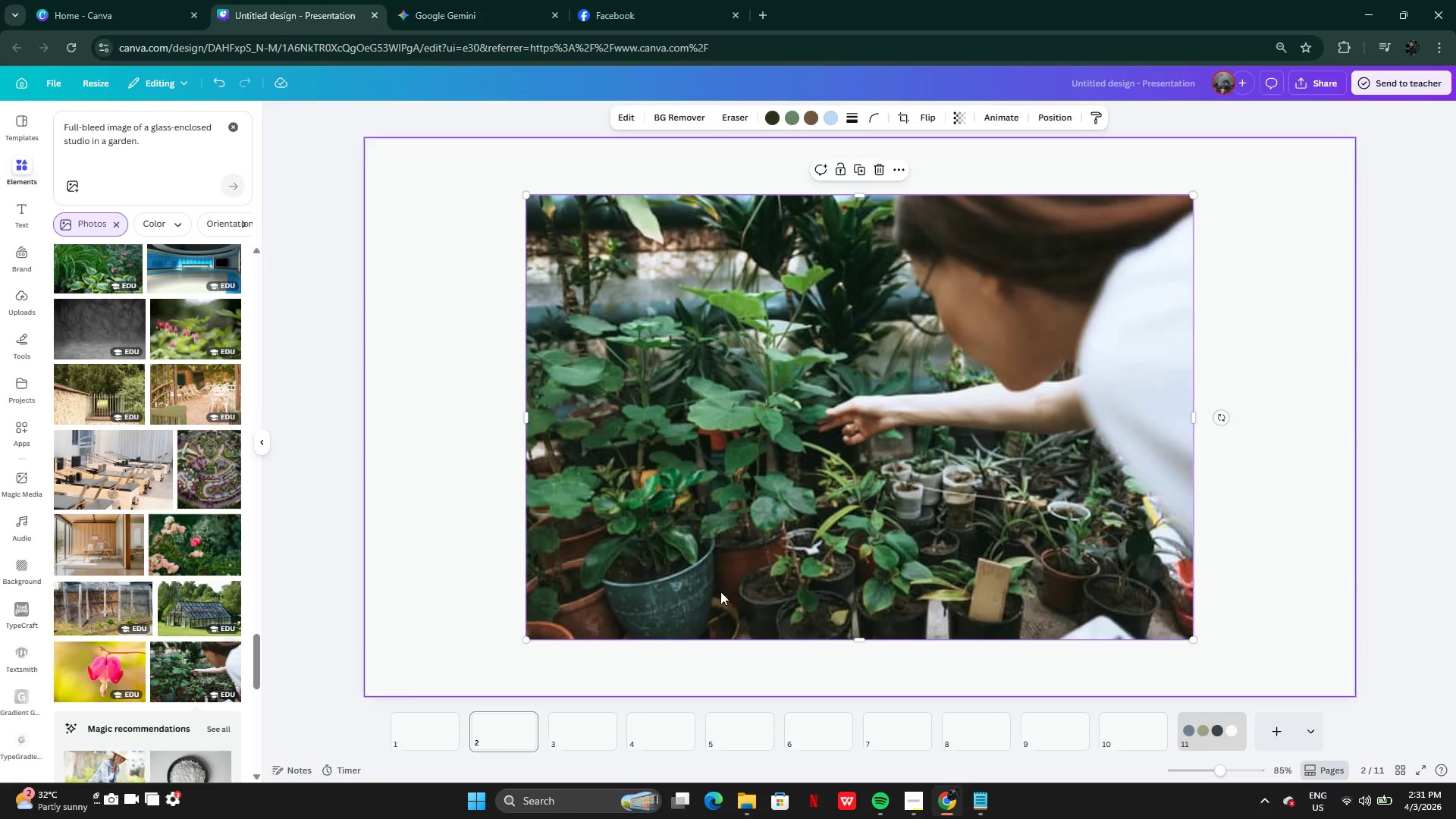 
left_click([839, 536])
 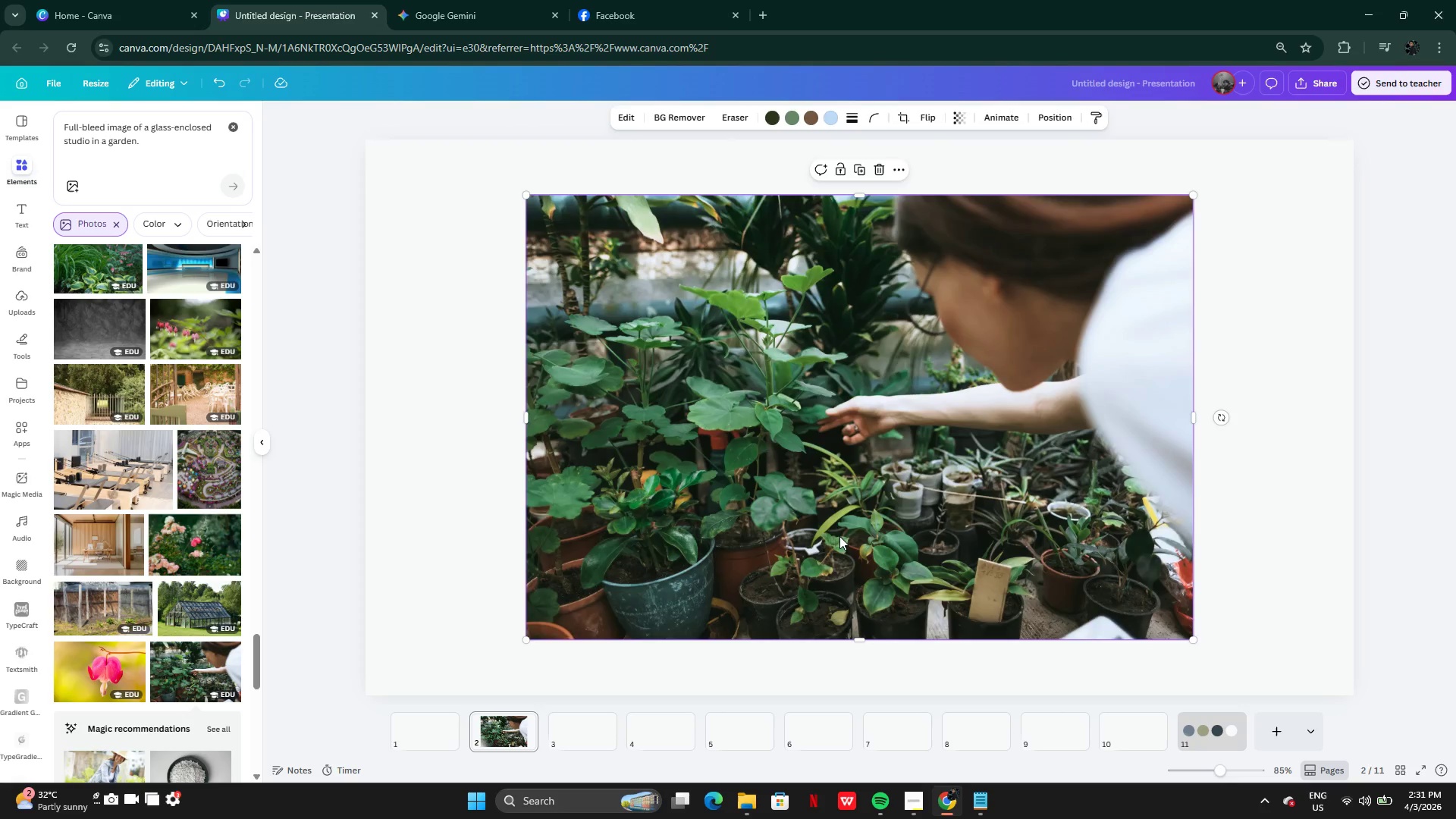 
key(Backspace)
 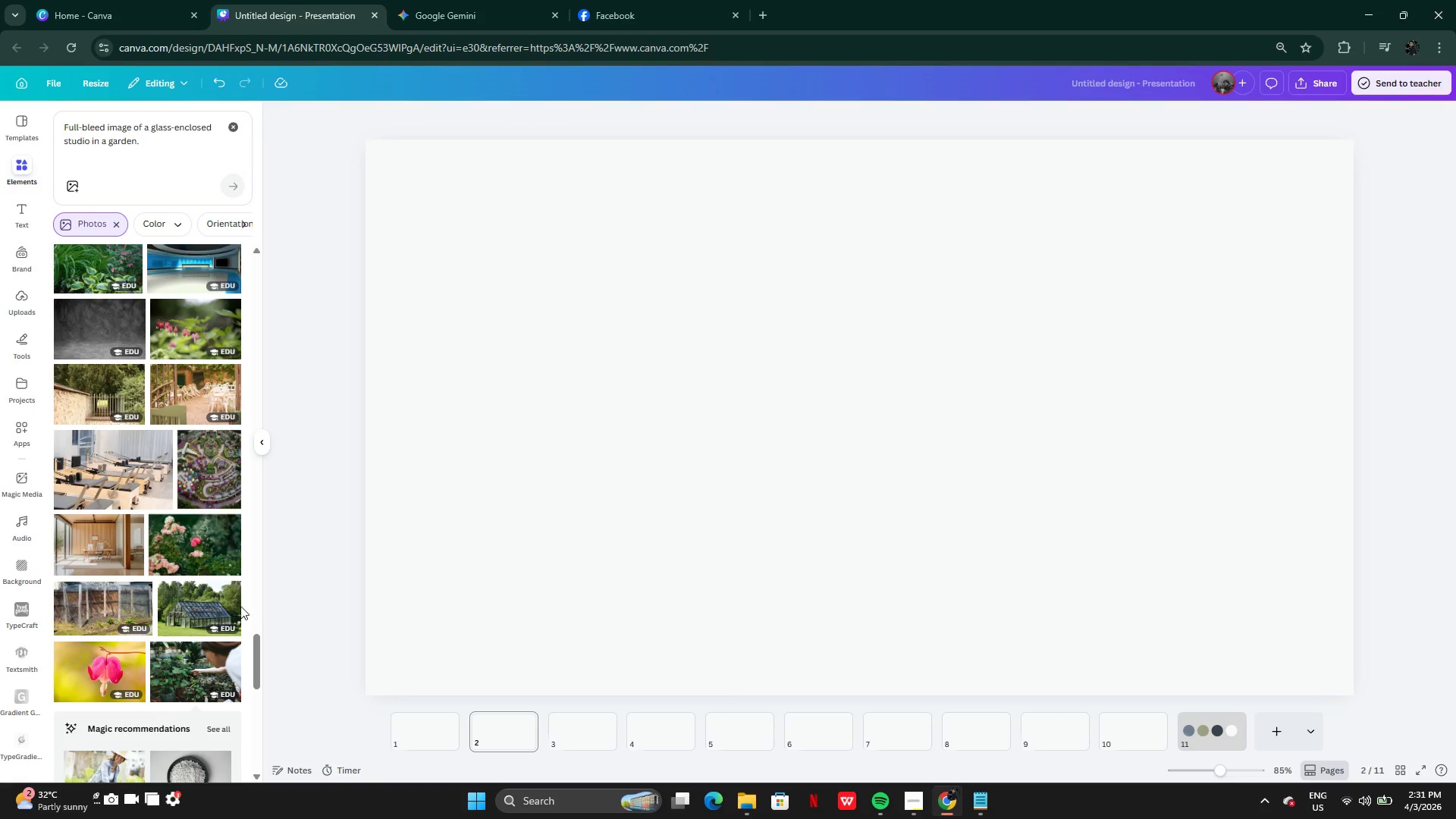 
left_click([181, 606])
 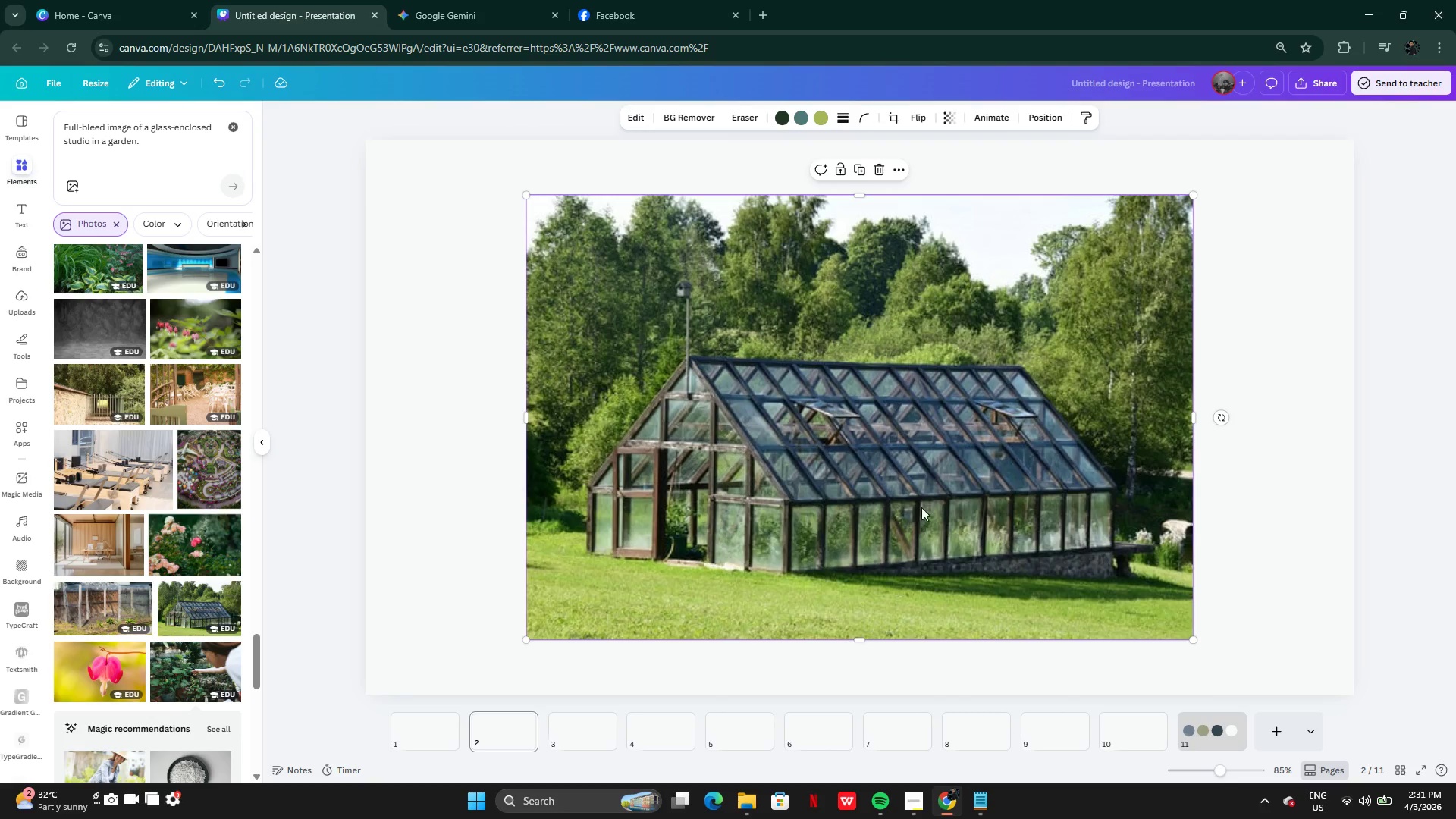 
left_click_drag(start_coordinate=[937, 506], to_coordinate=[909, 520])
 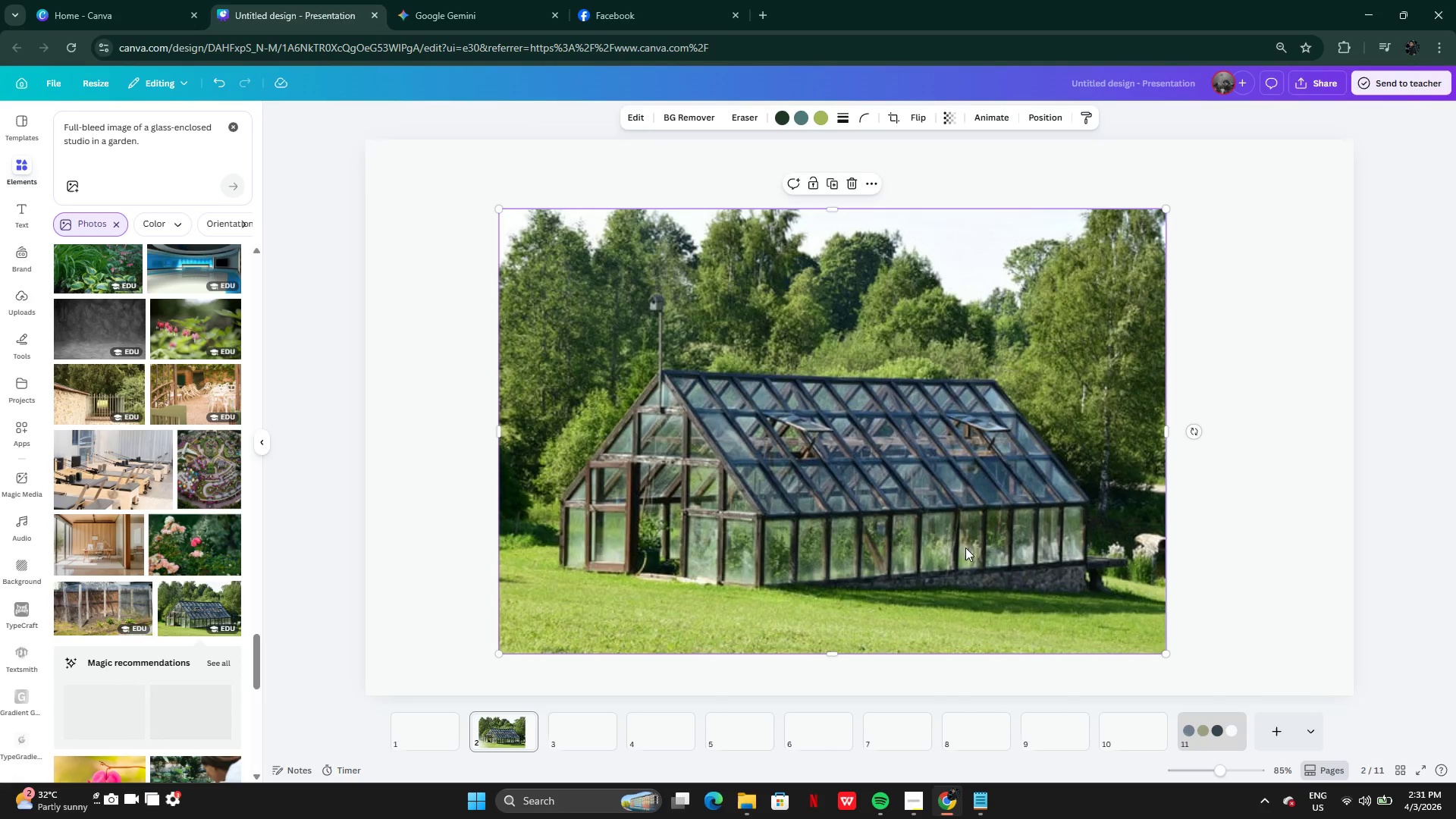 
left_click_drag(start_coordinate=[971, 549], to_coordinate=[855, 498])
 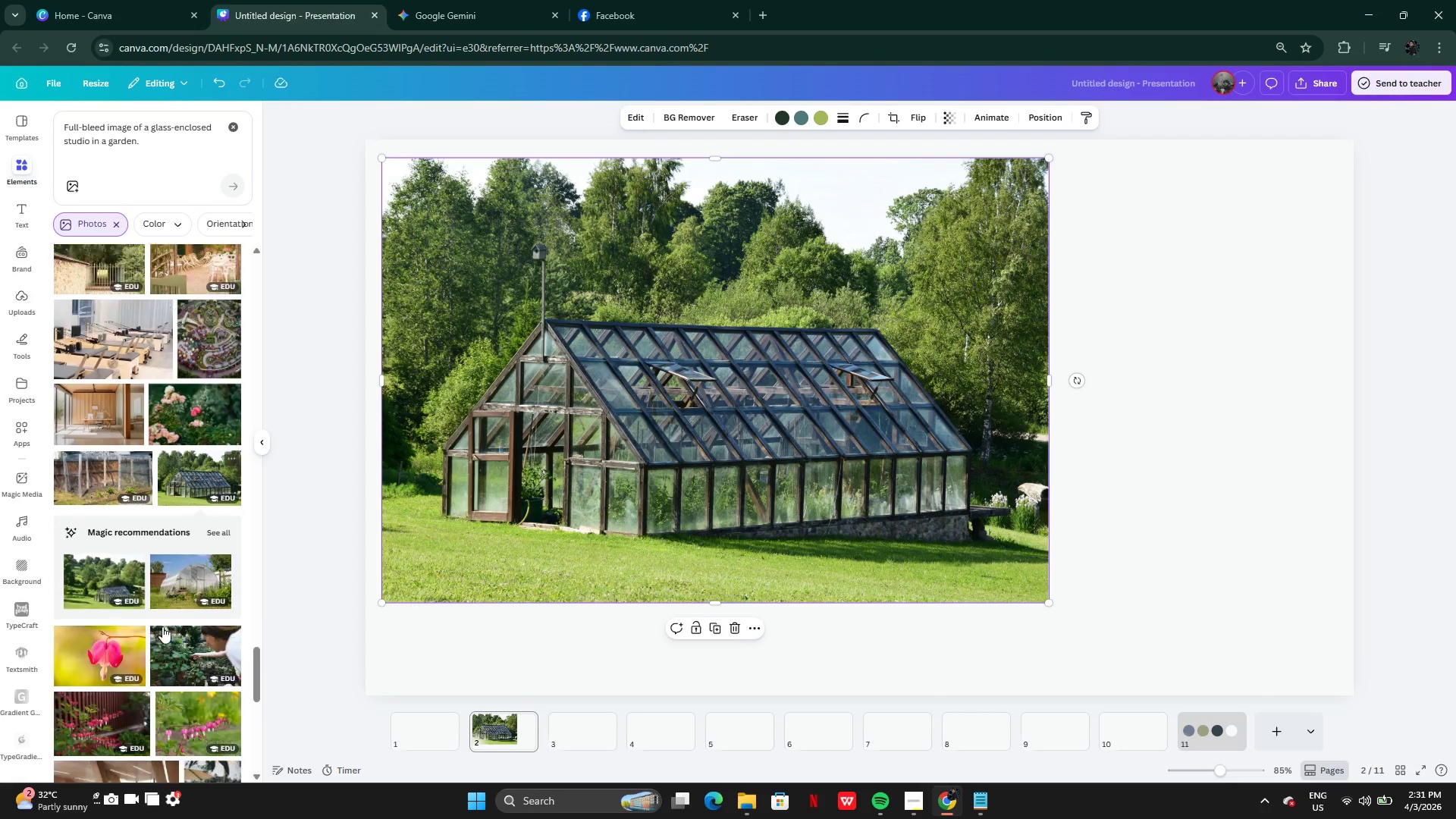 
wait(7.3)
 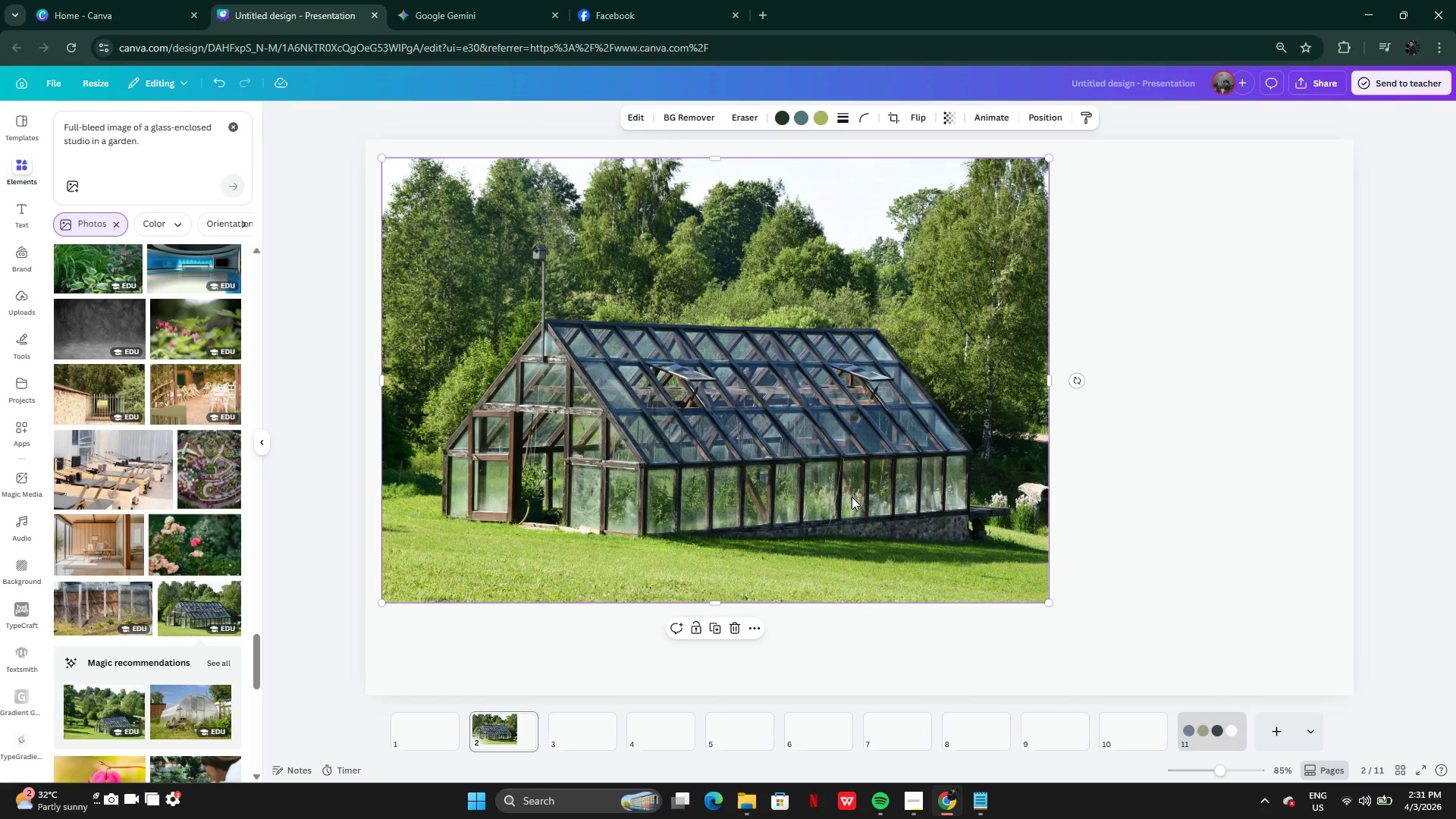 
left_click([102, 476])
 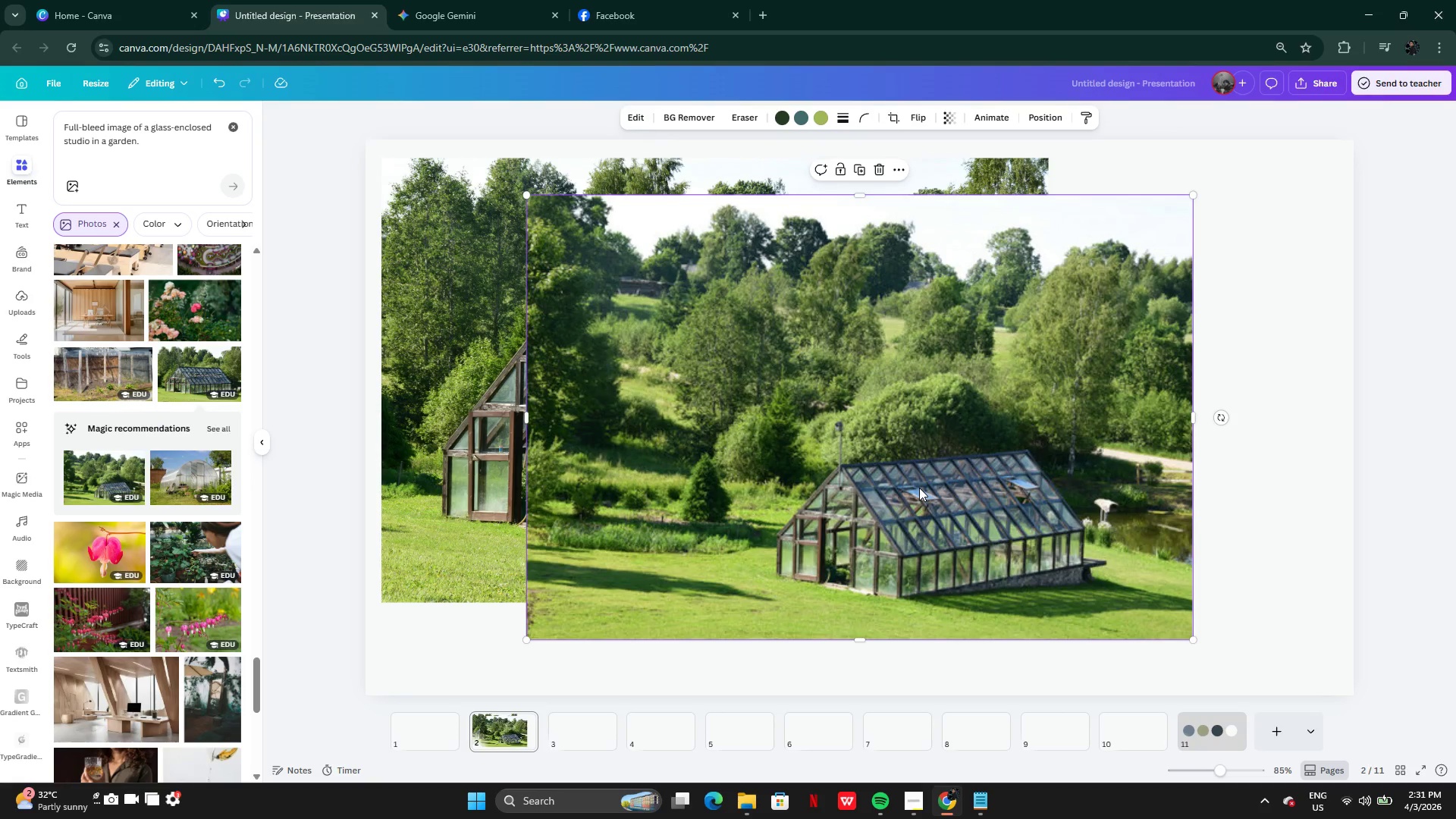 
left_click_drag(start_coordinate=[919, 488], to_coordinate=[865, 542])
 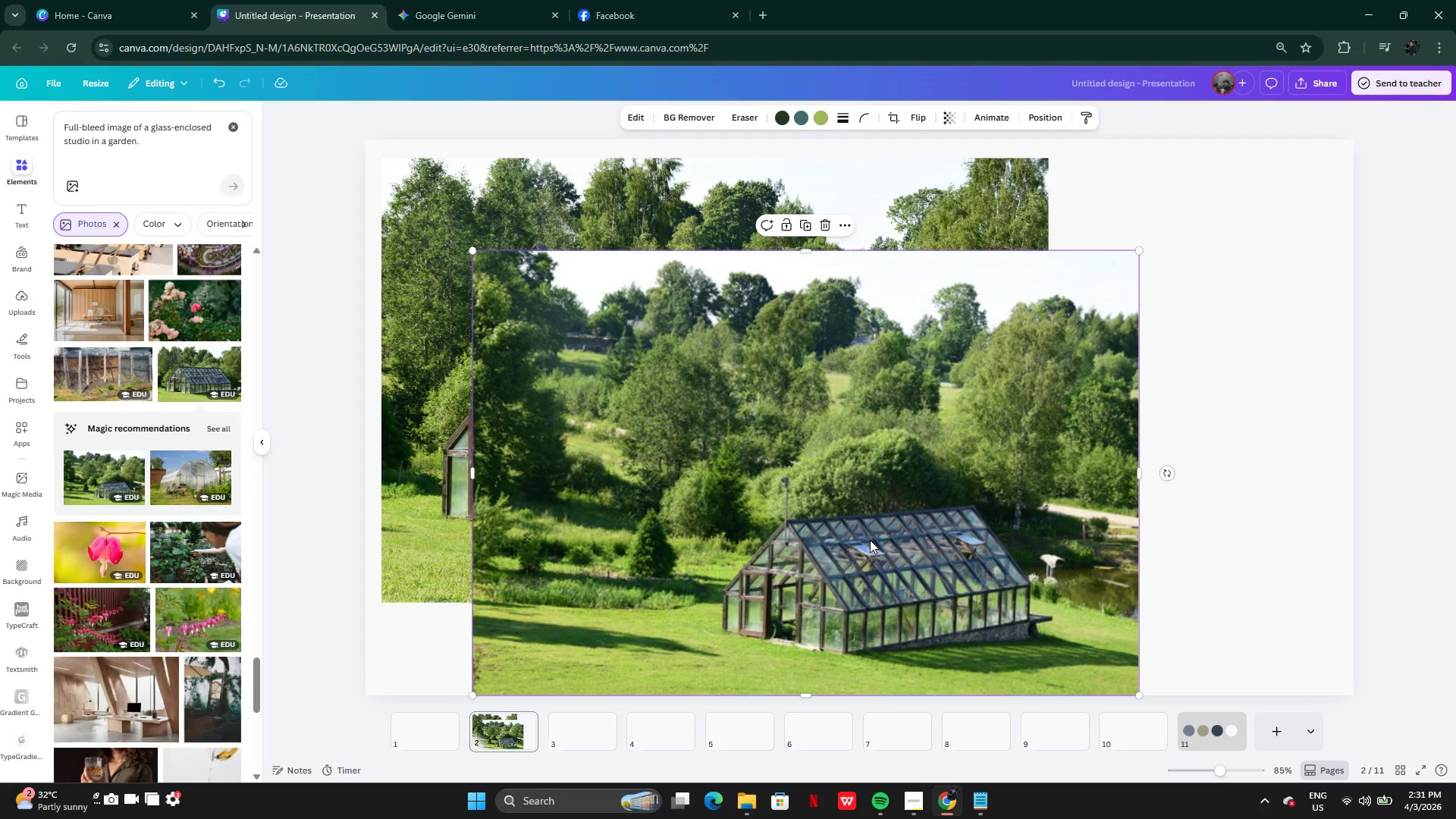 
left_click_drag(start_coordinate=[870, 540], to_coordinate=[855, 469])
 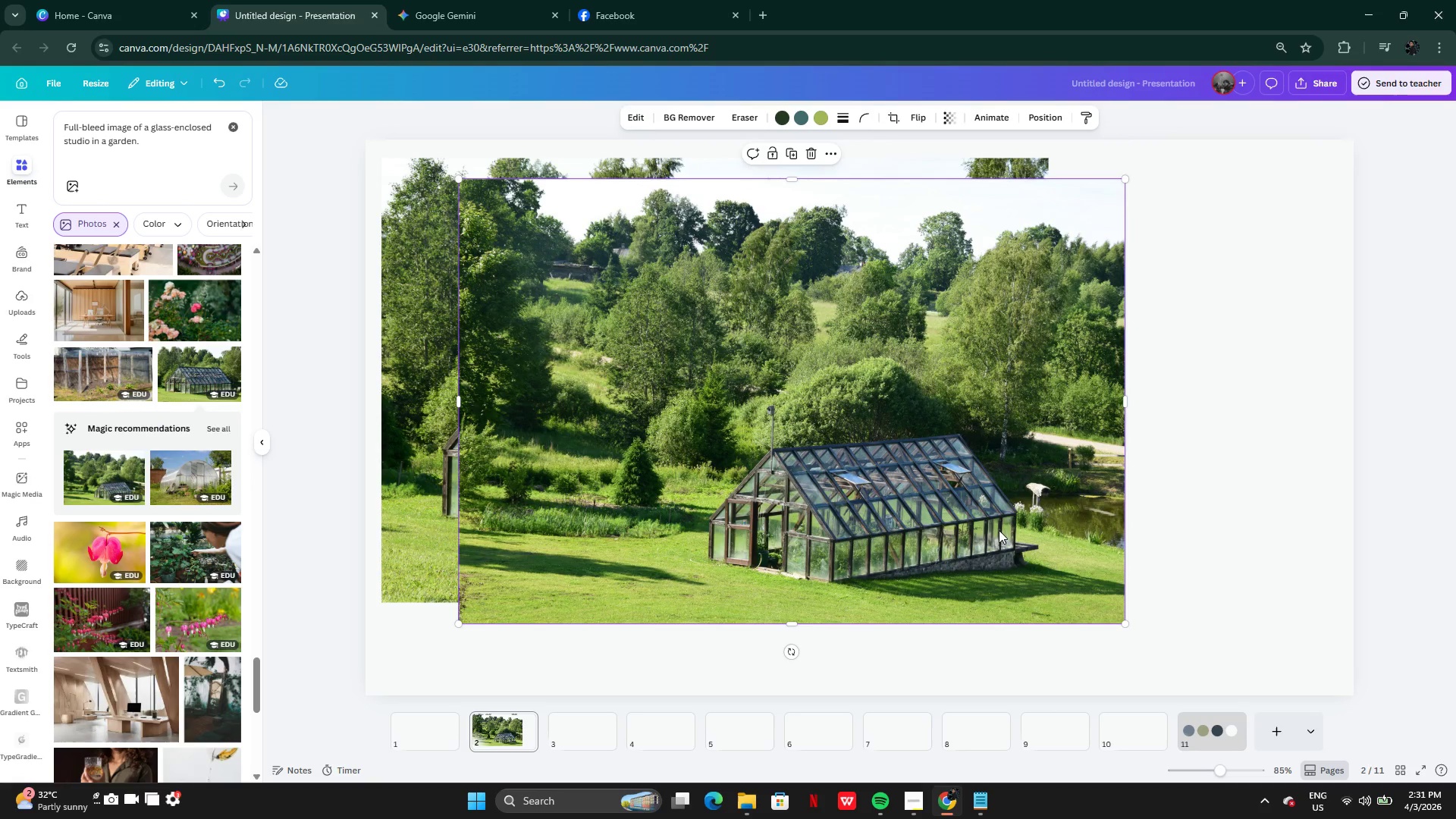 
left_click([998, 530])
 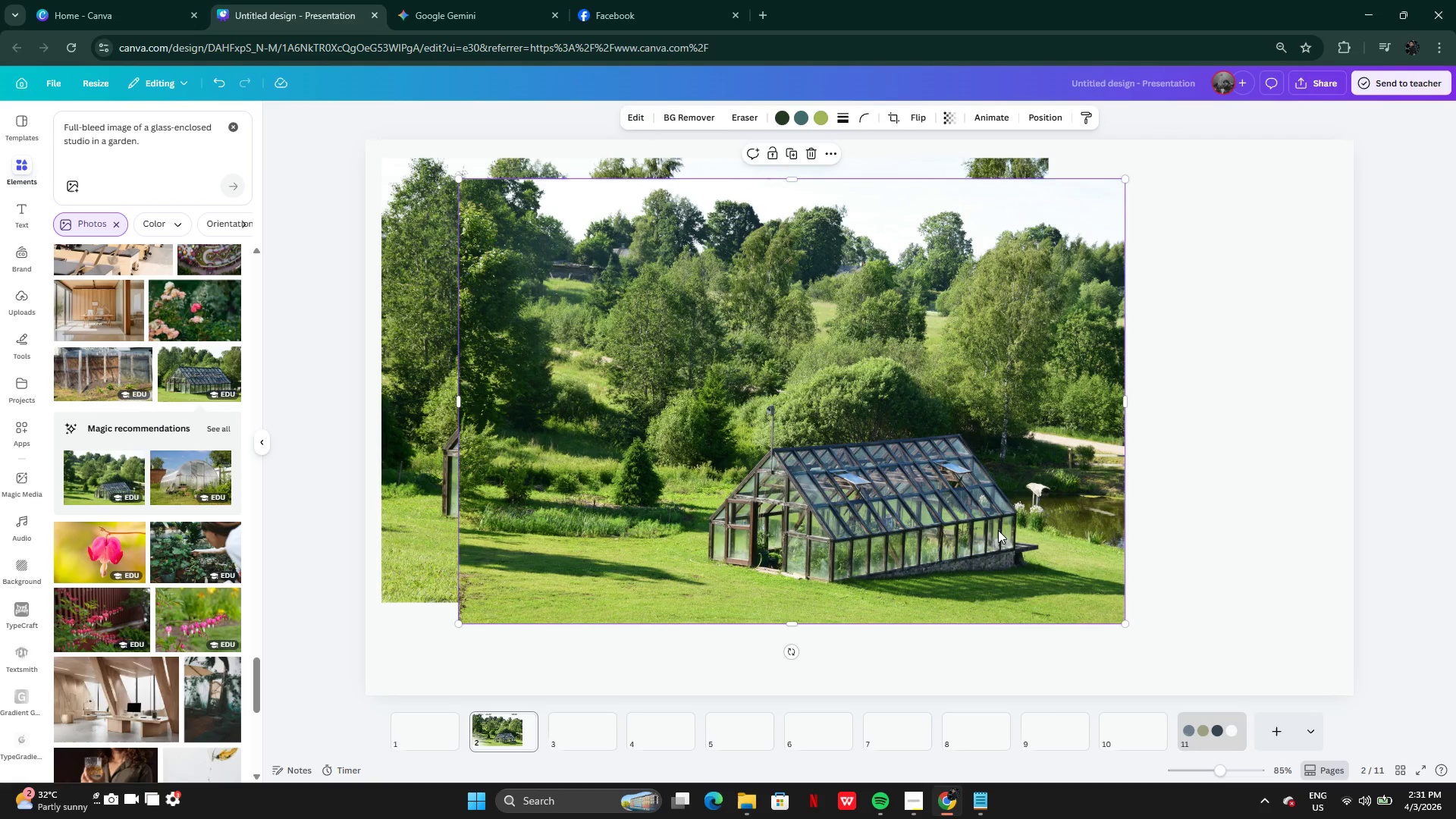 
key(Backspace)
 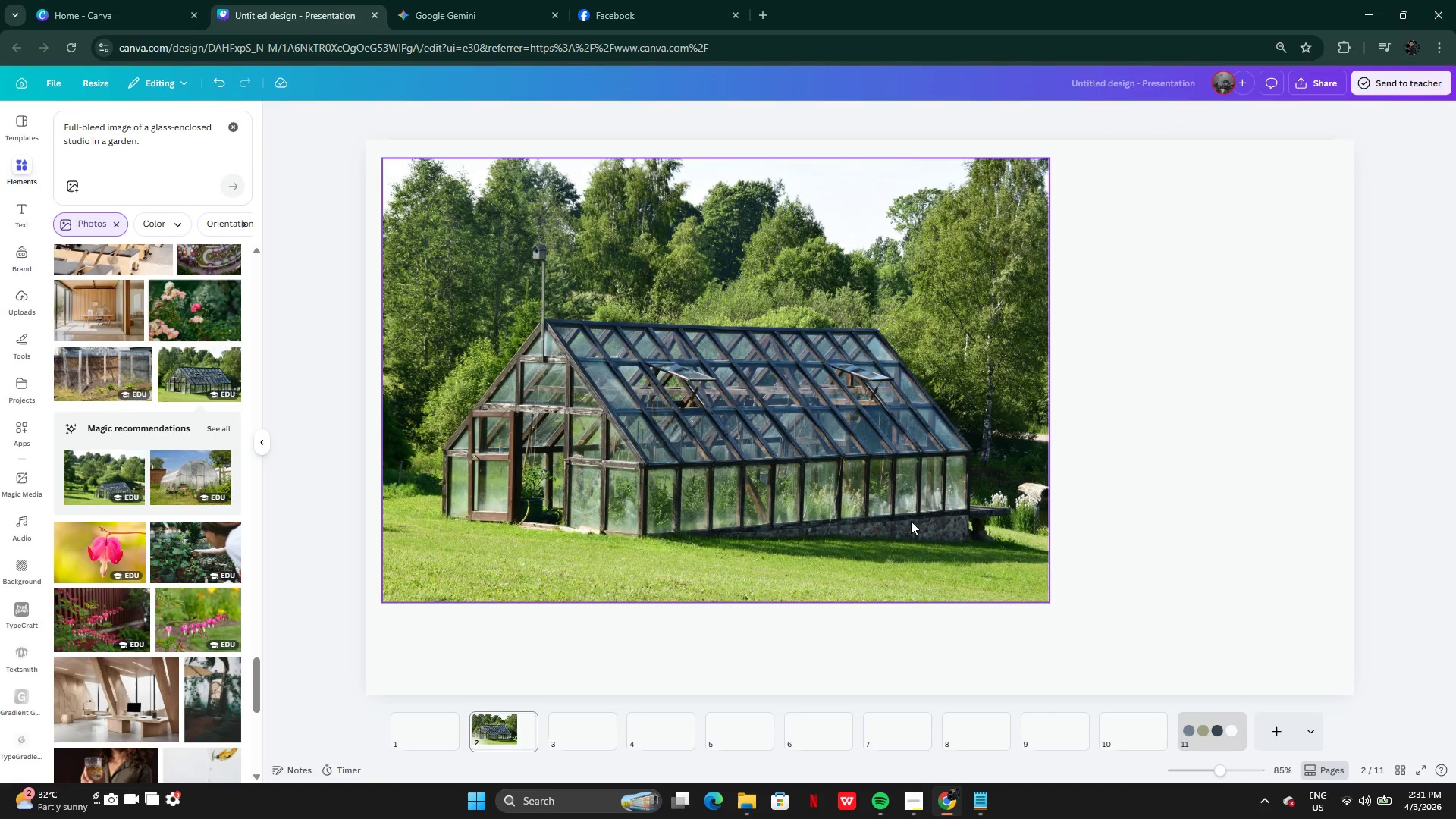 
left_click([864, 530])
 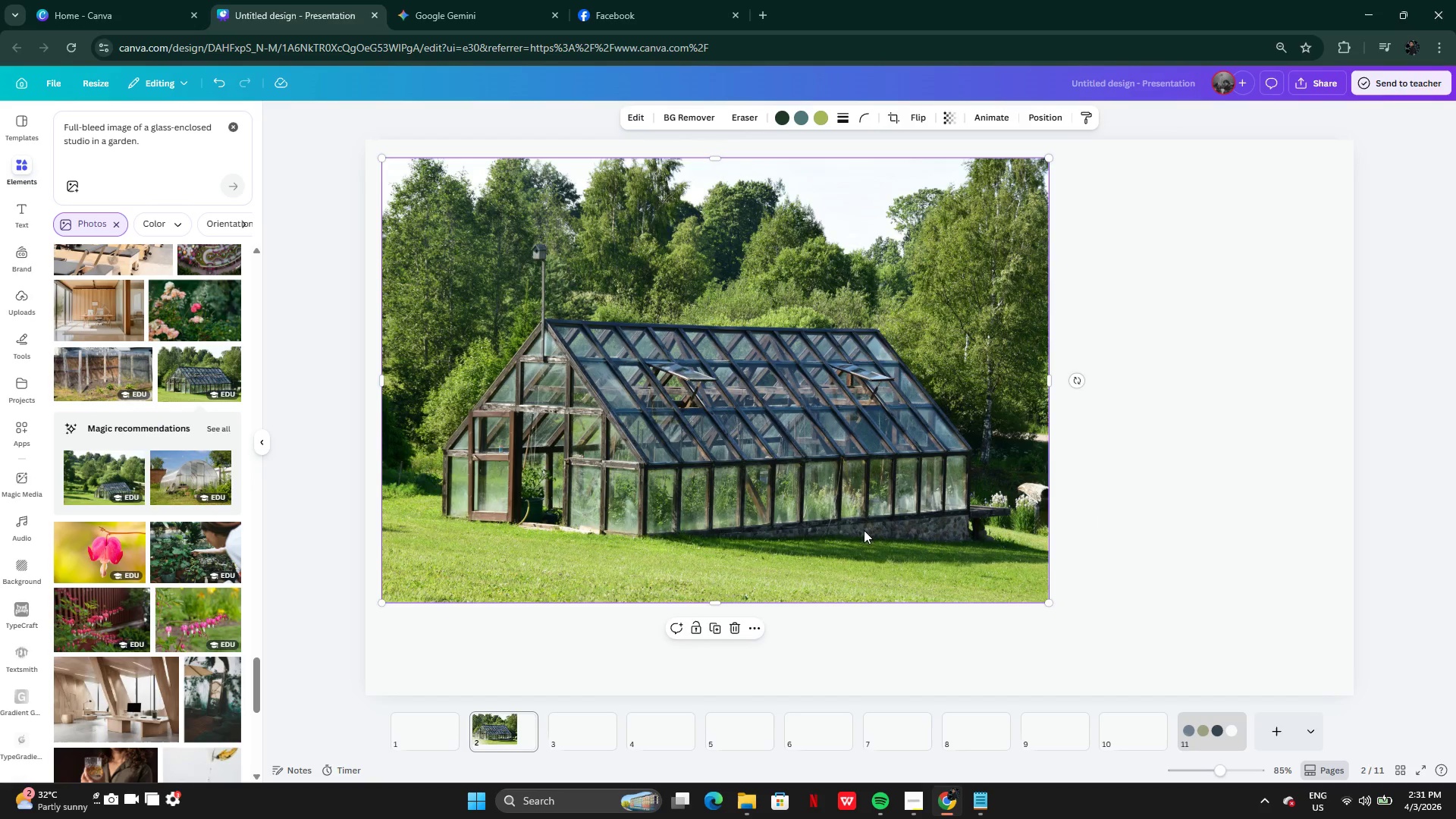 
right_click([866, 486])
 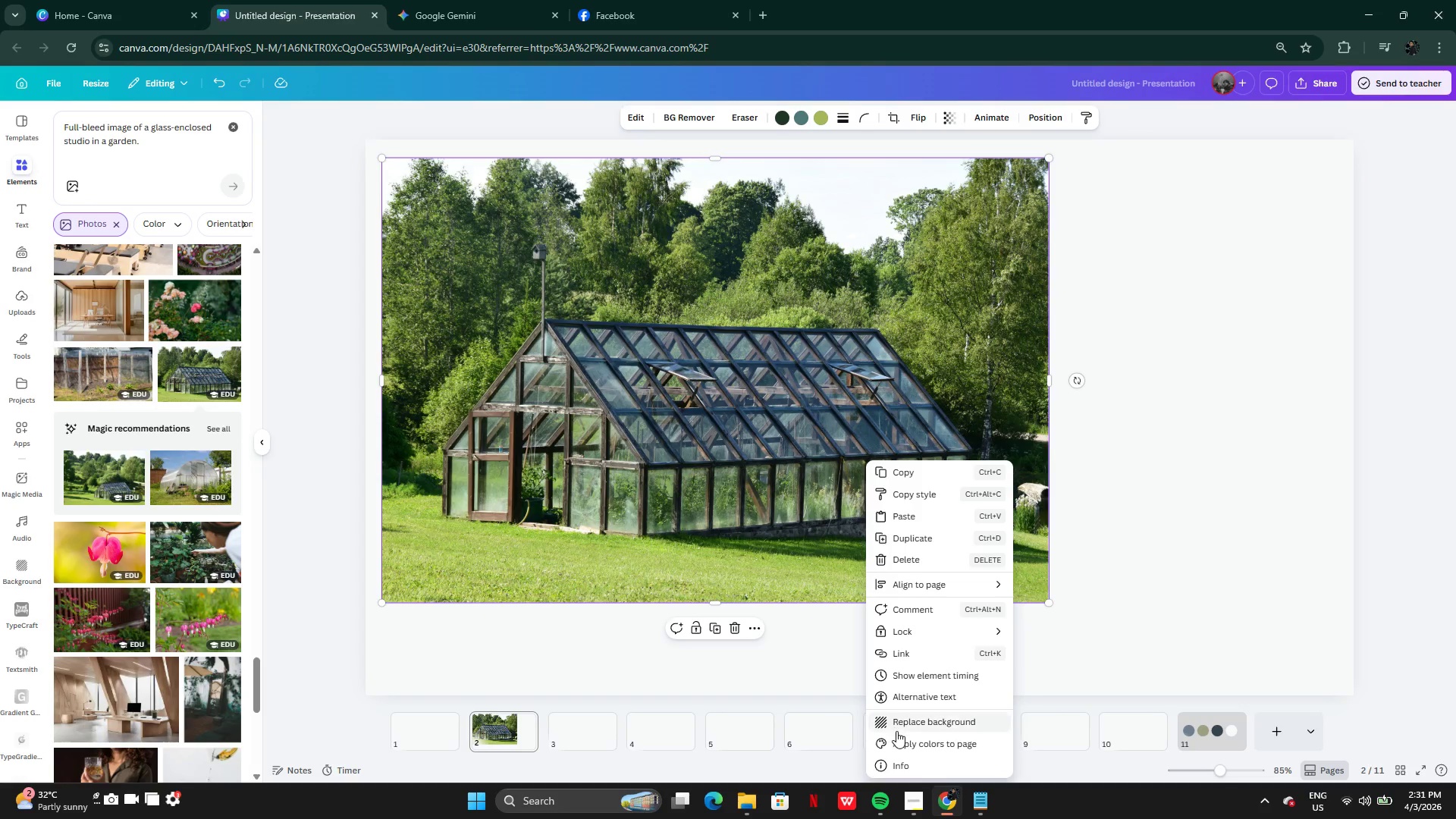 
left_click([899, 721])
 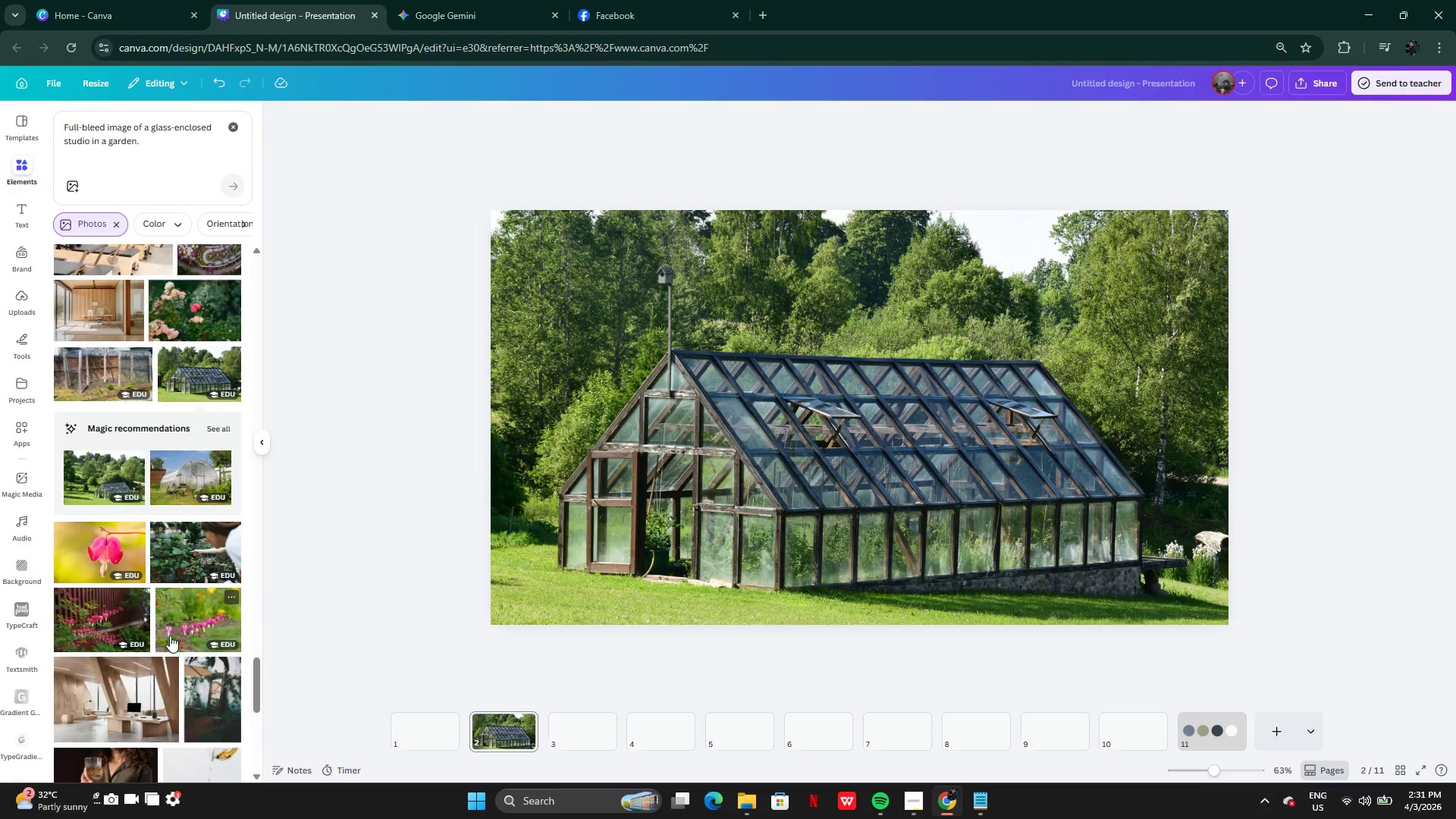 
wait(8.88)
 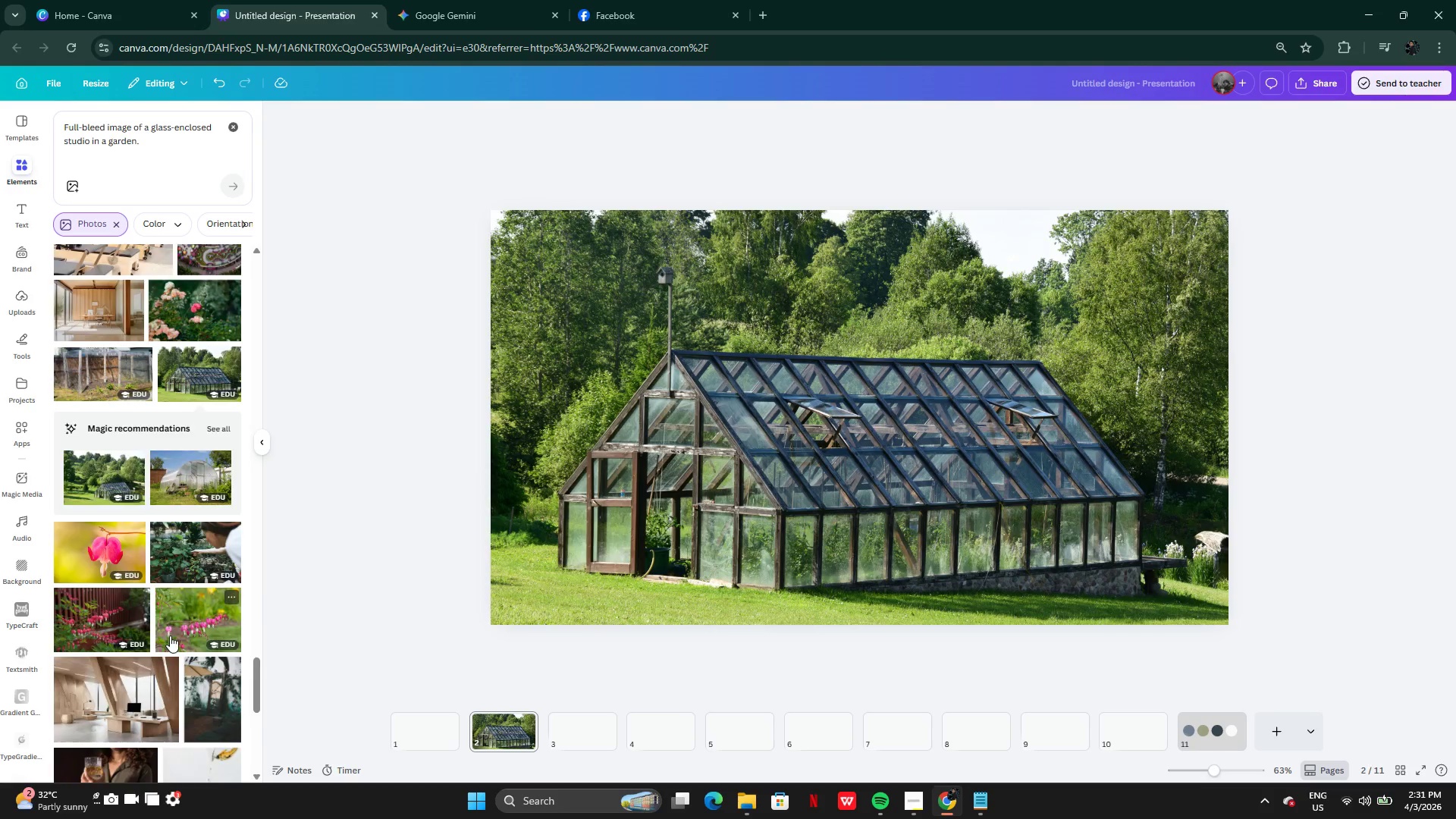 
left_click([560, 15])
 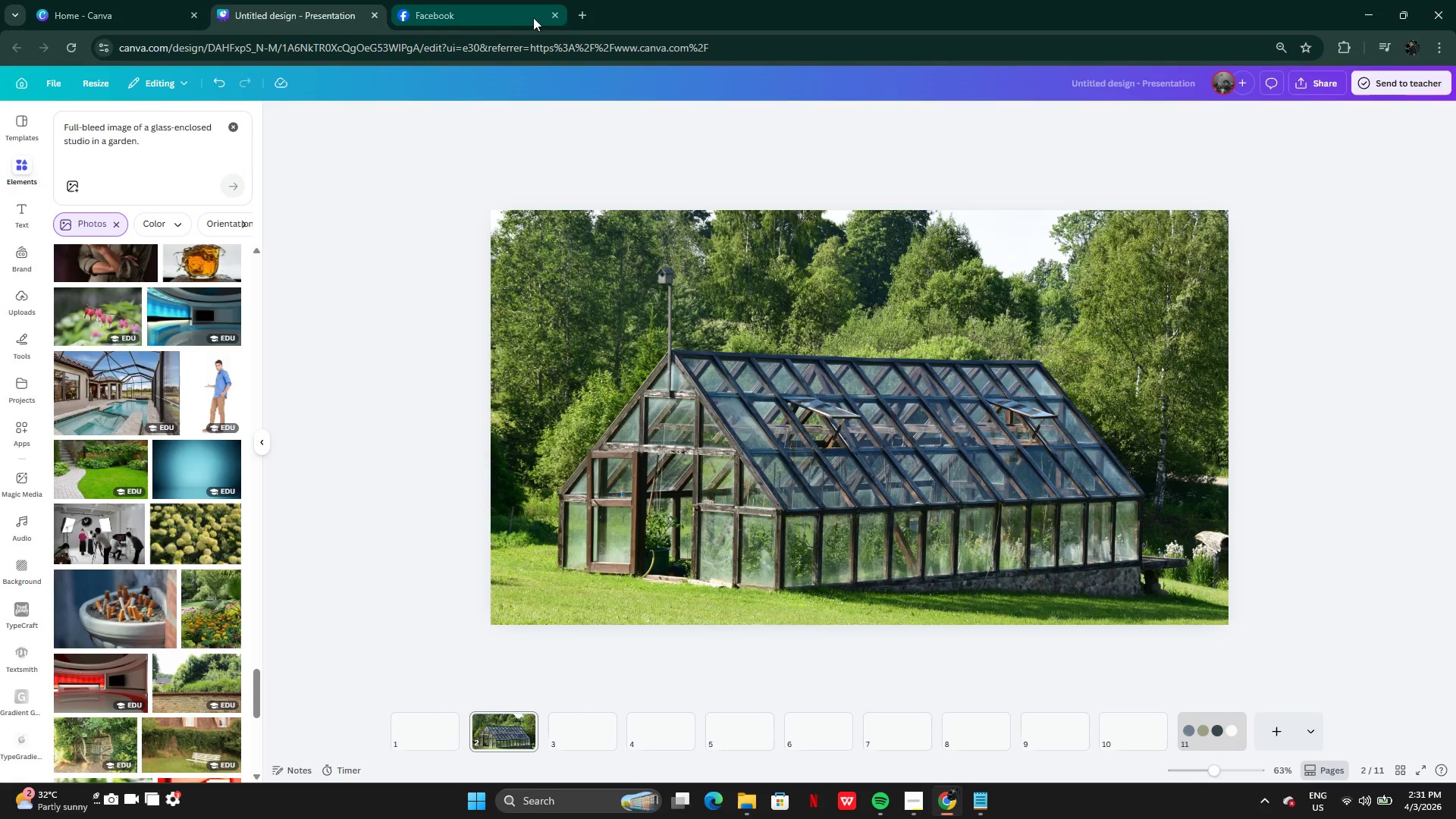 
left_click([578, 17])
 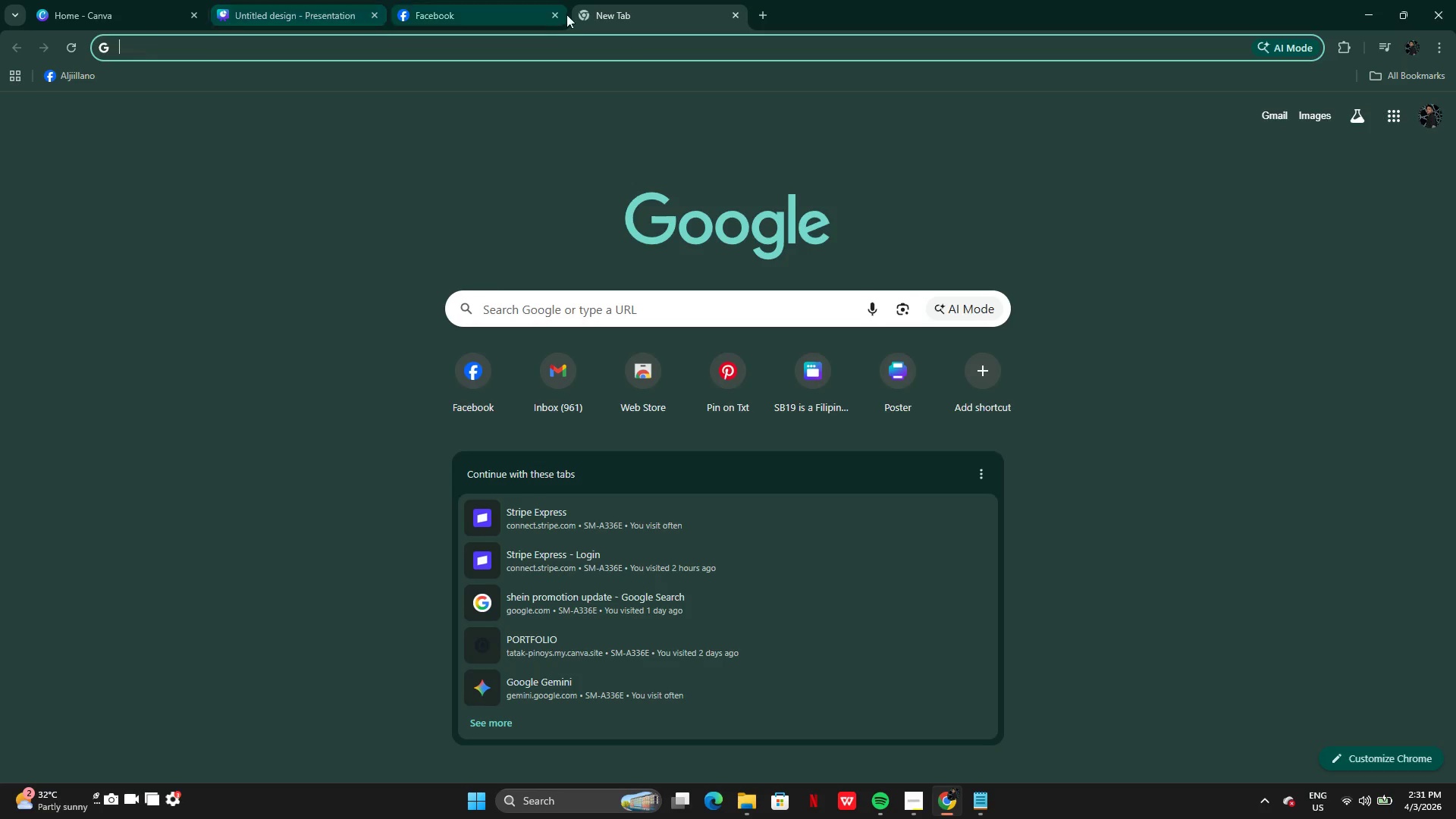 
left_click([552, 15])
 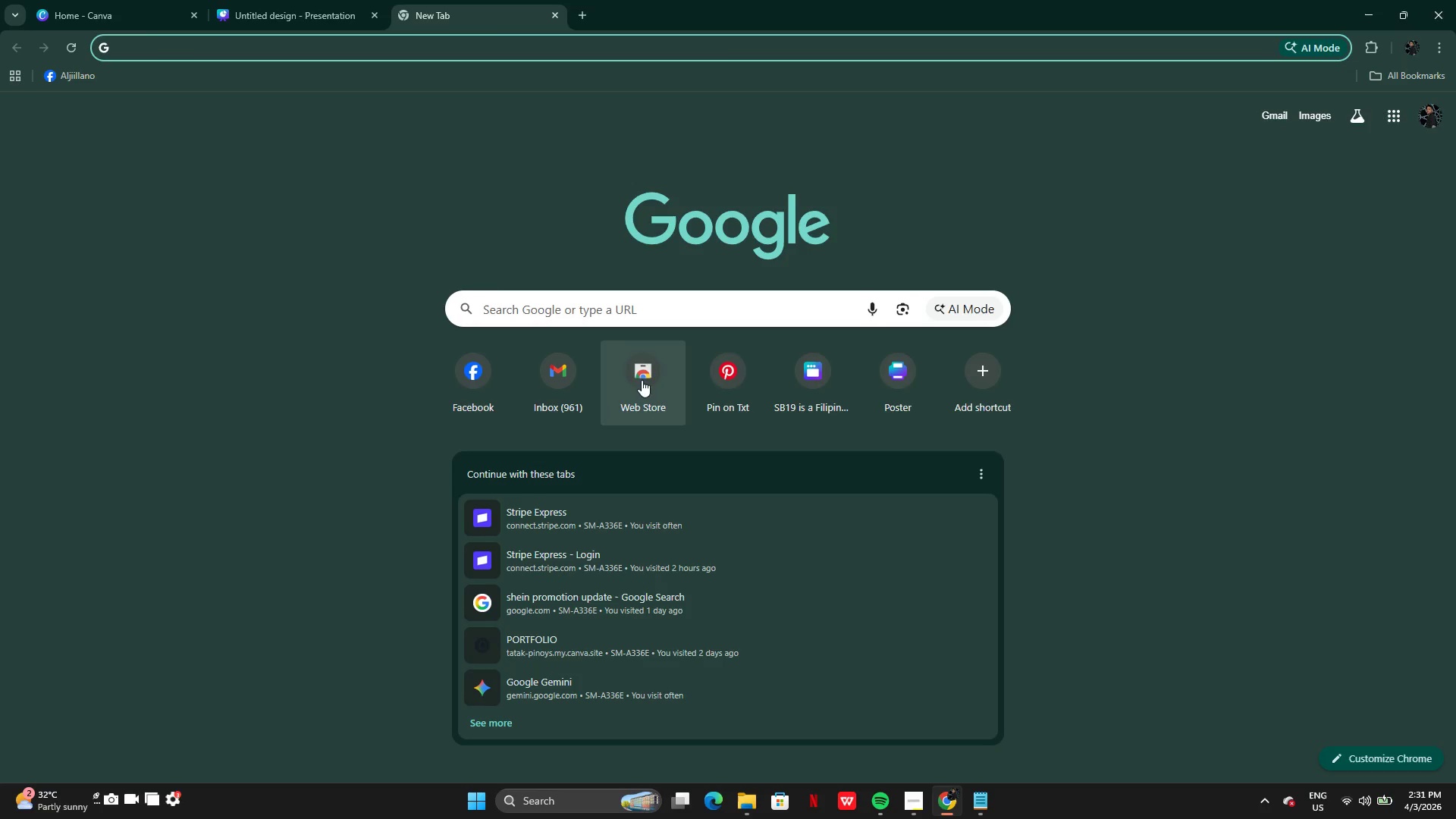 
left_click([702, 378])
 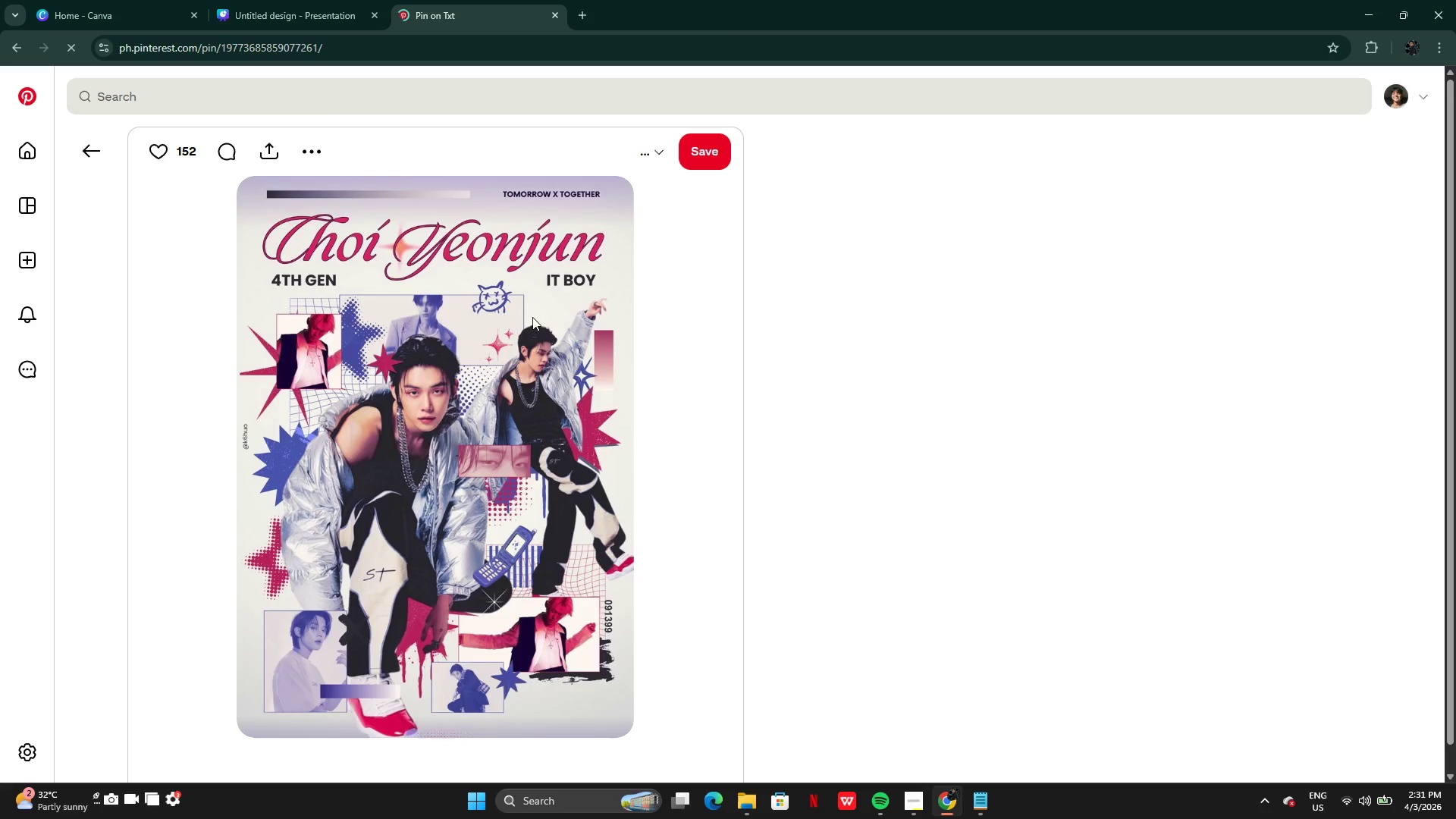 
left_click([224, 99])
 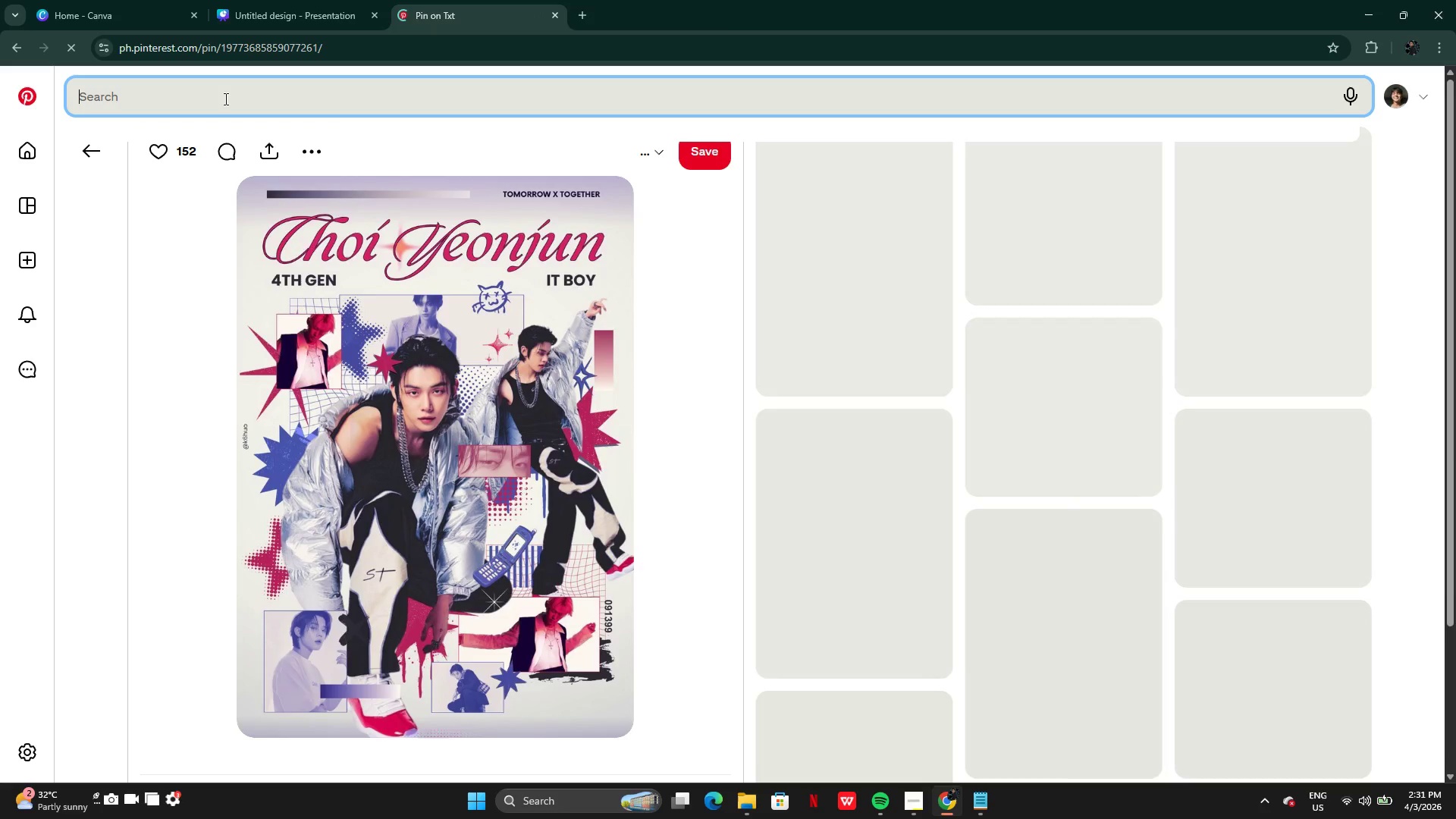 
key(Control+V)
 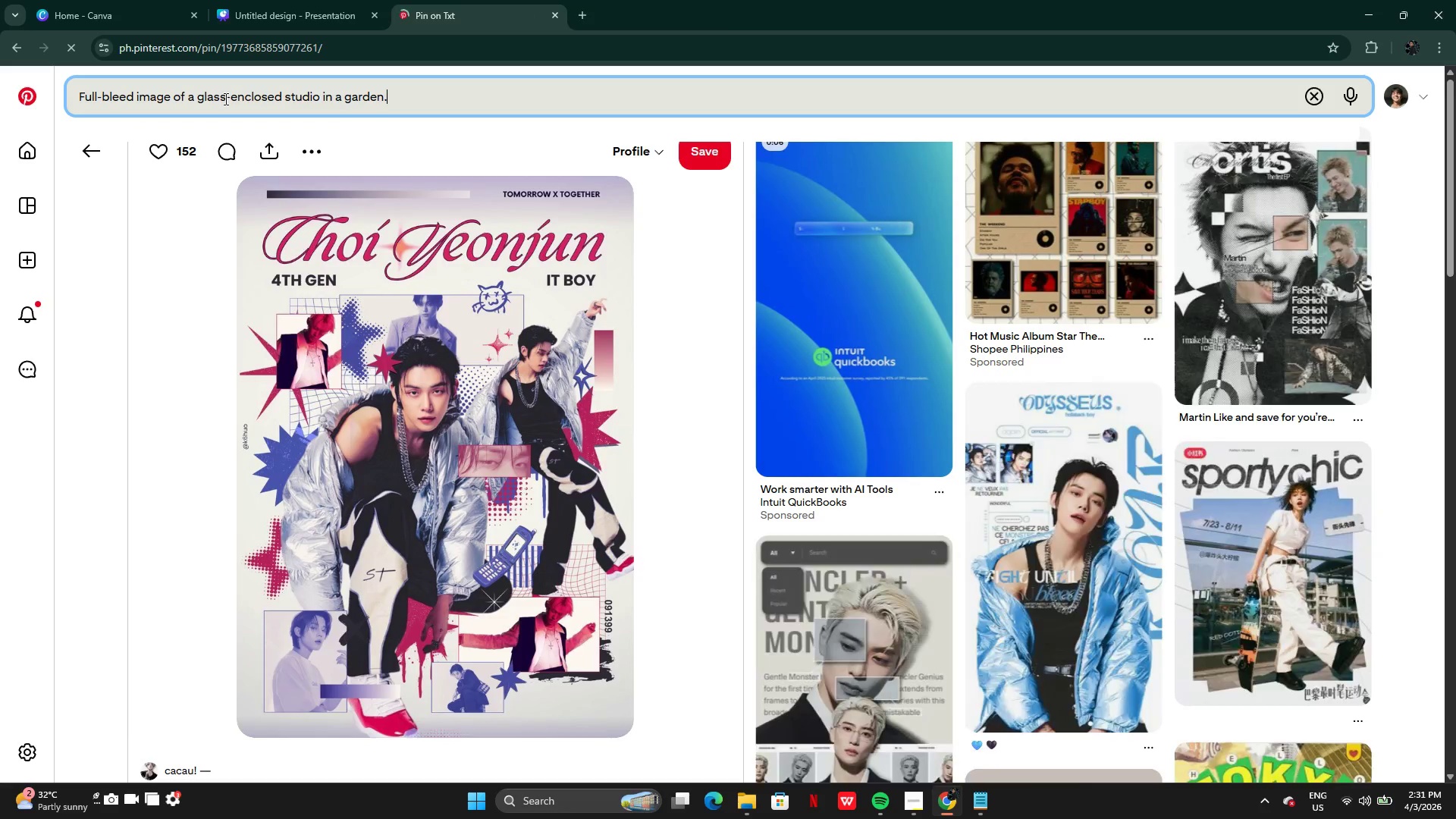 
key(Enter)
 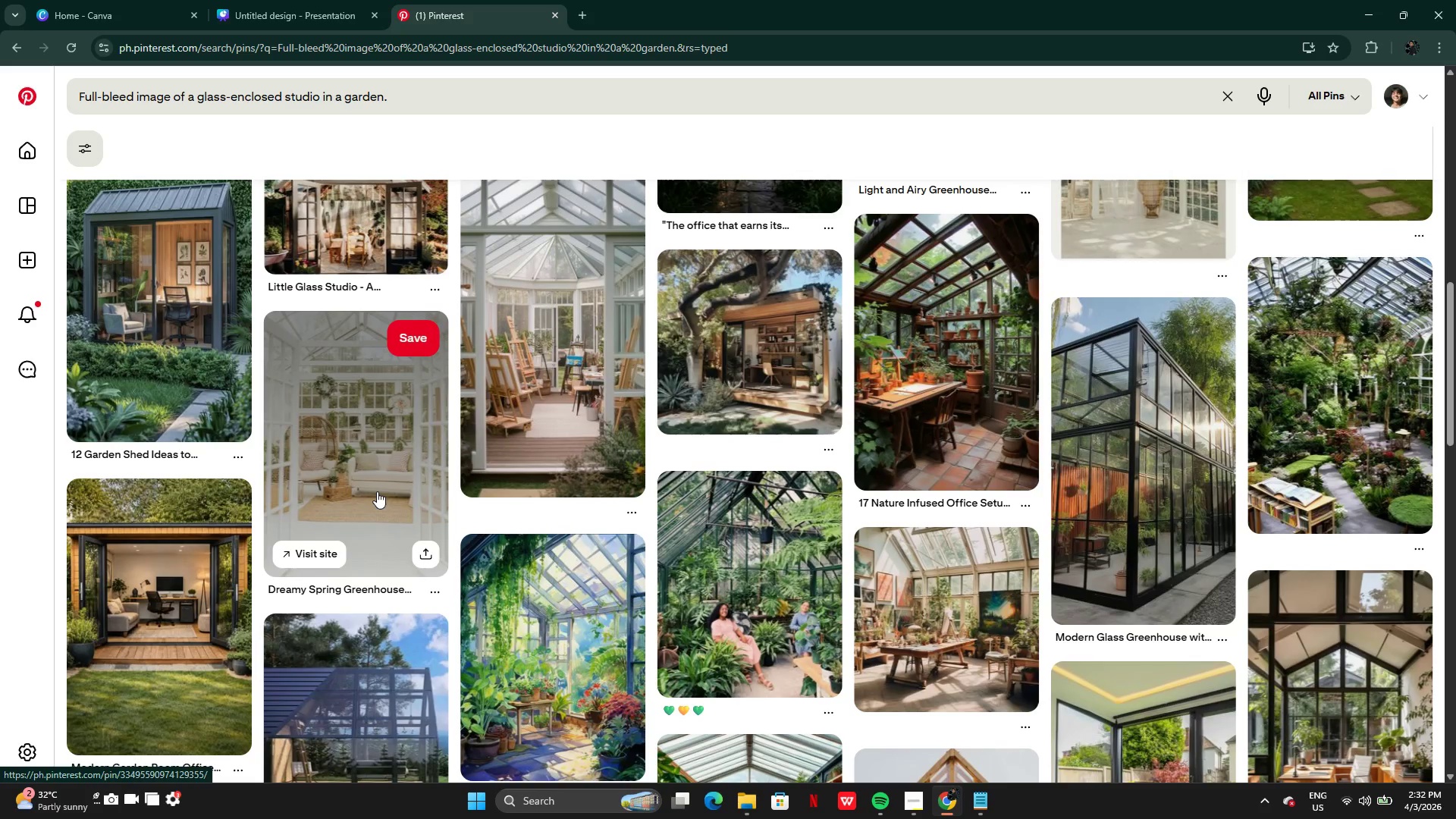 
wait(19.09)
 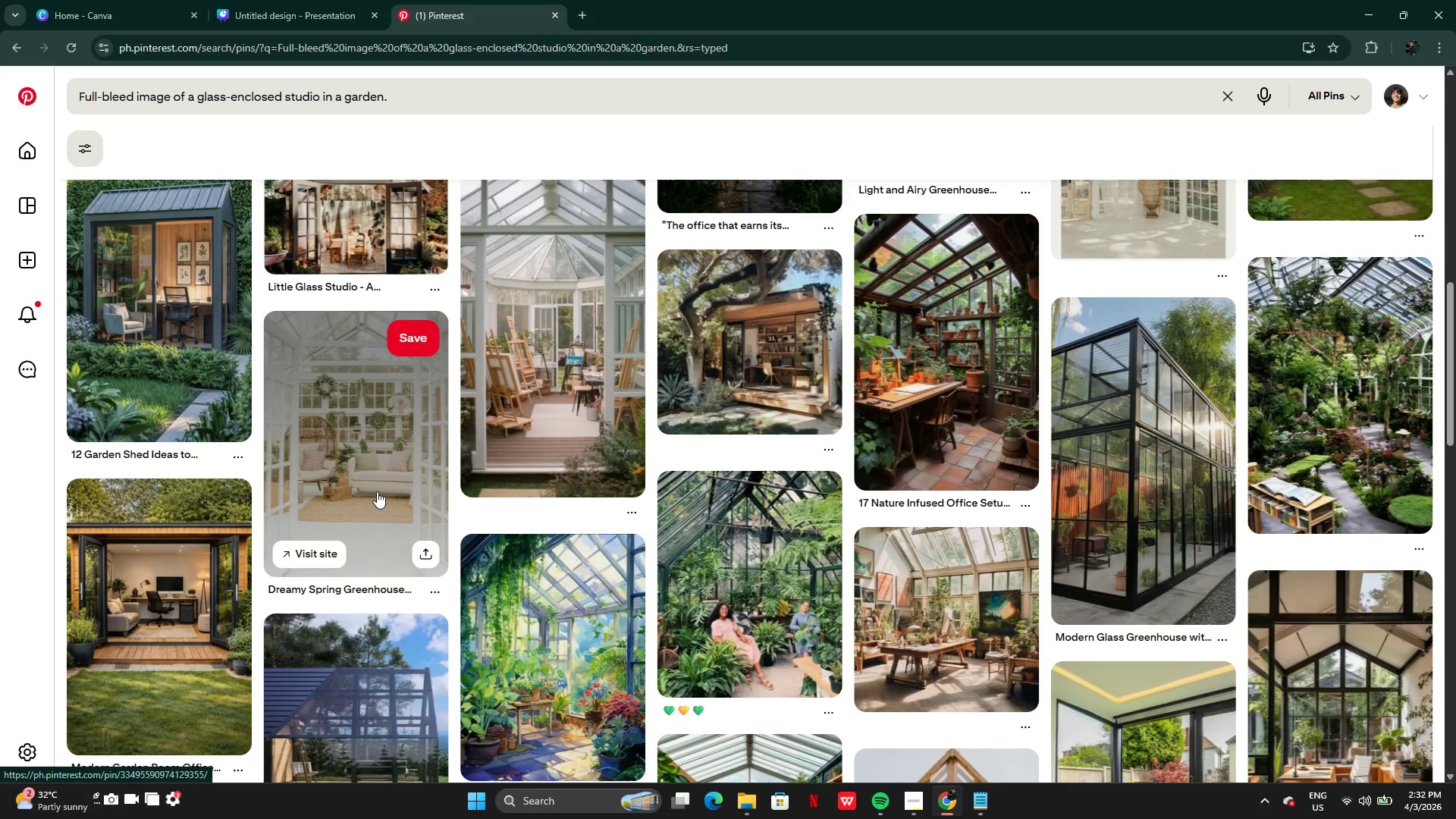 
mouse_move([441, 642])
 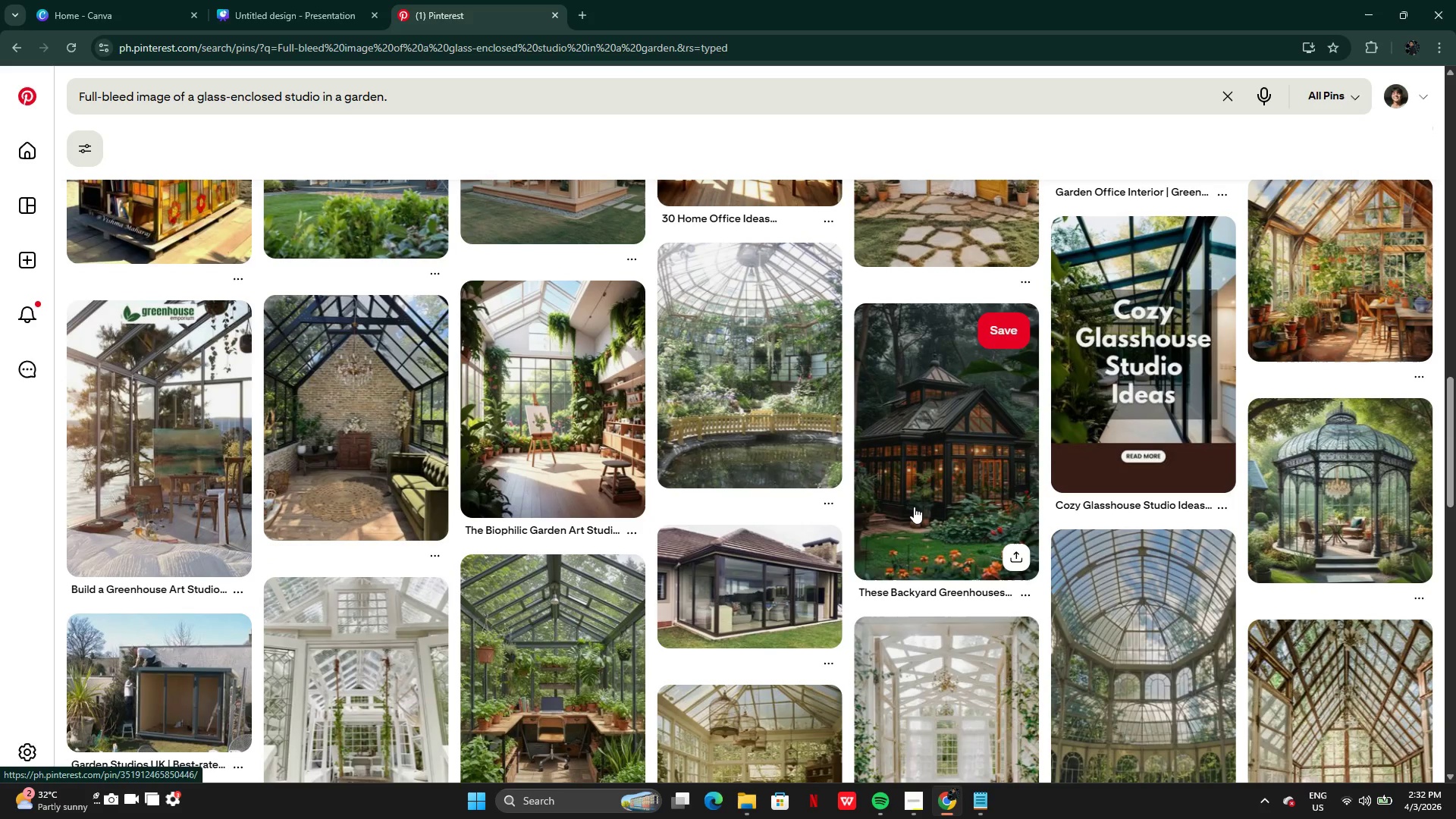 
left_click([915, 507])
 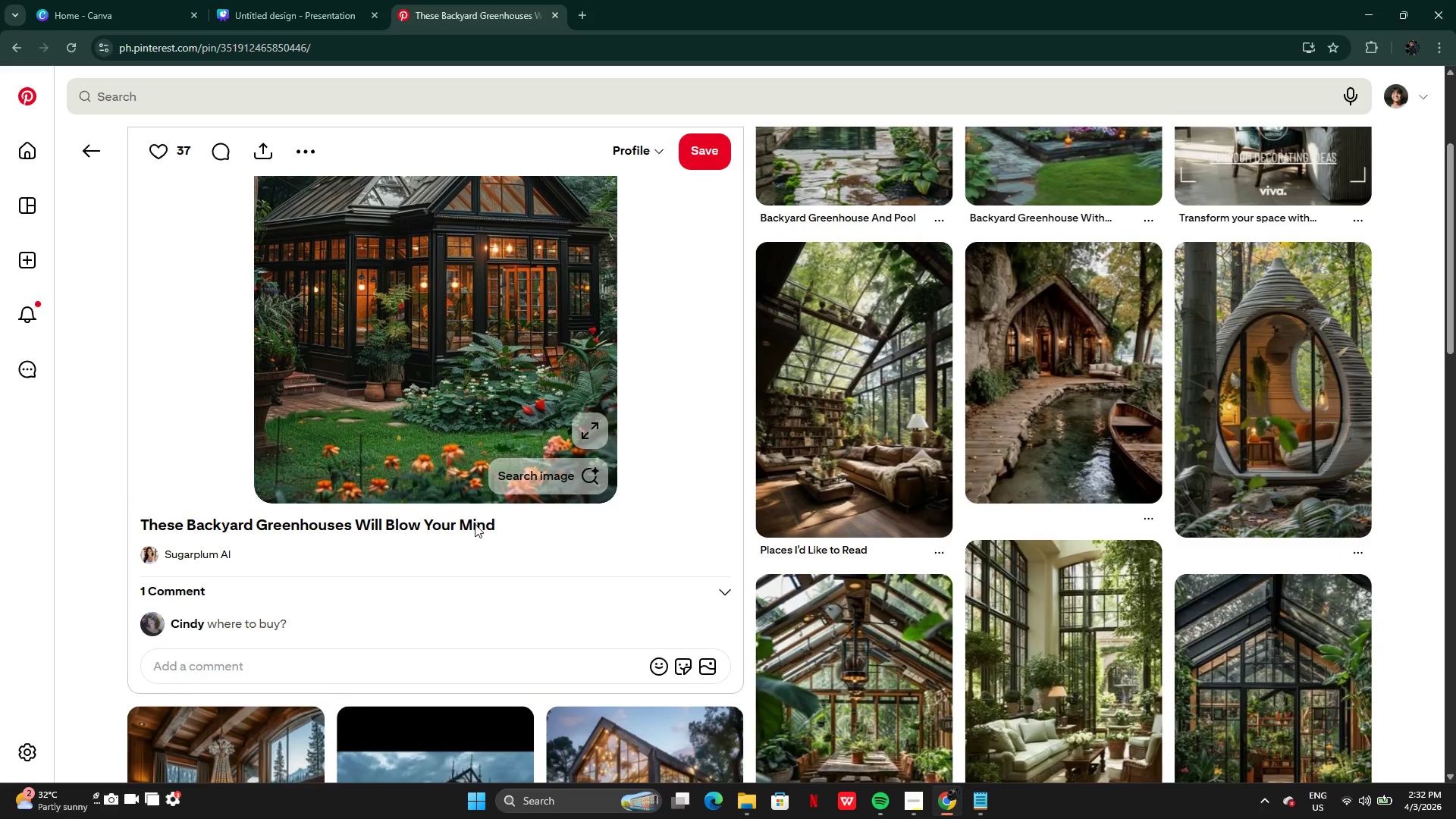 
wait(5.12)
 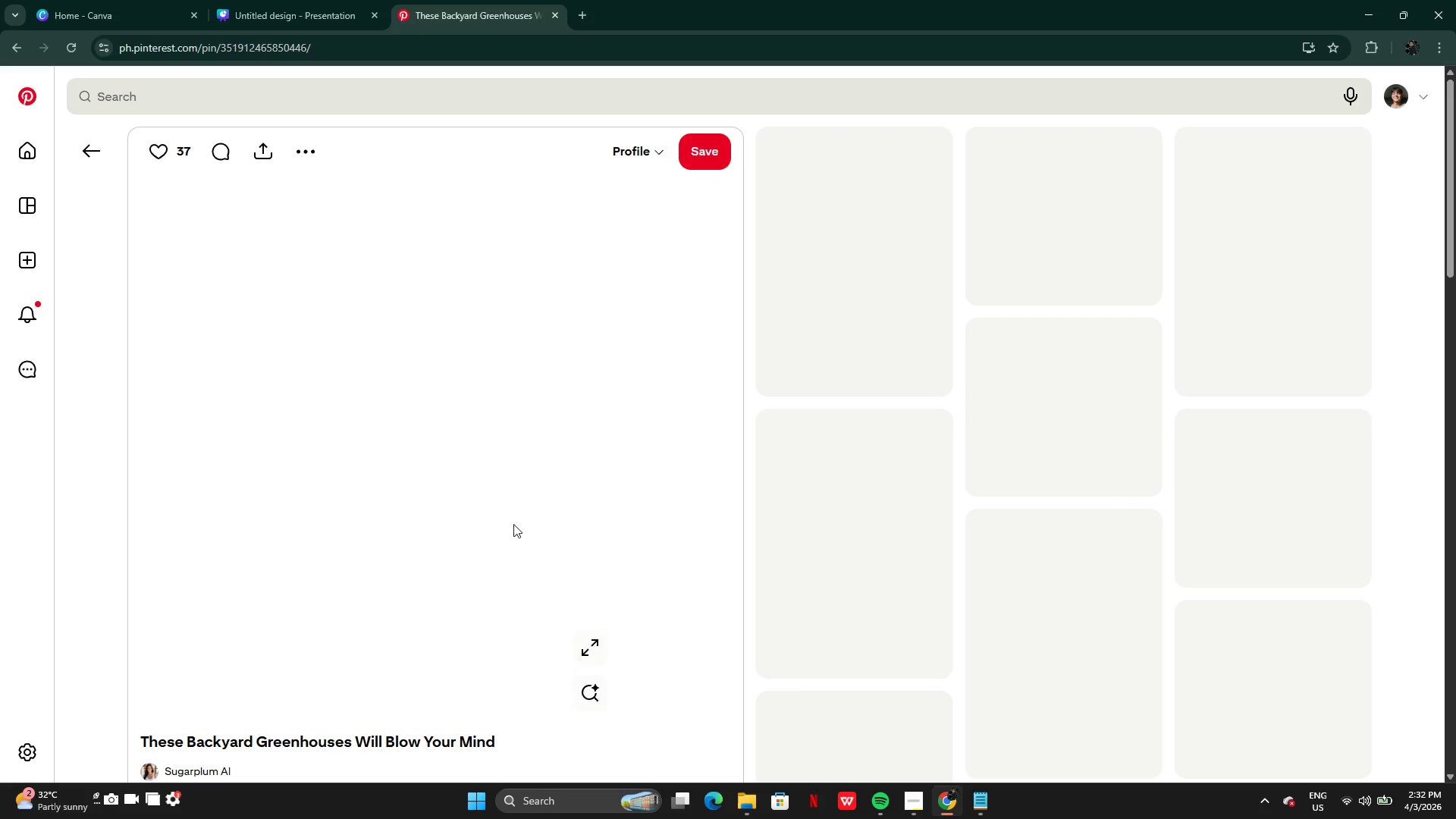 
left_click([88, 159])
 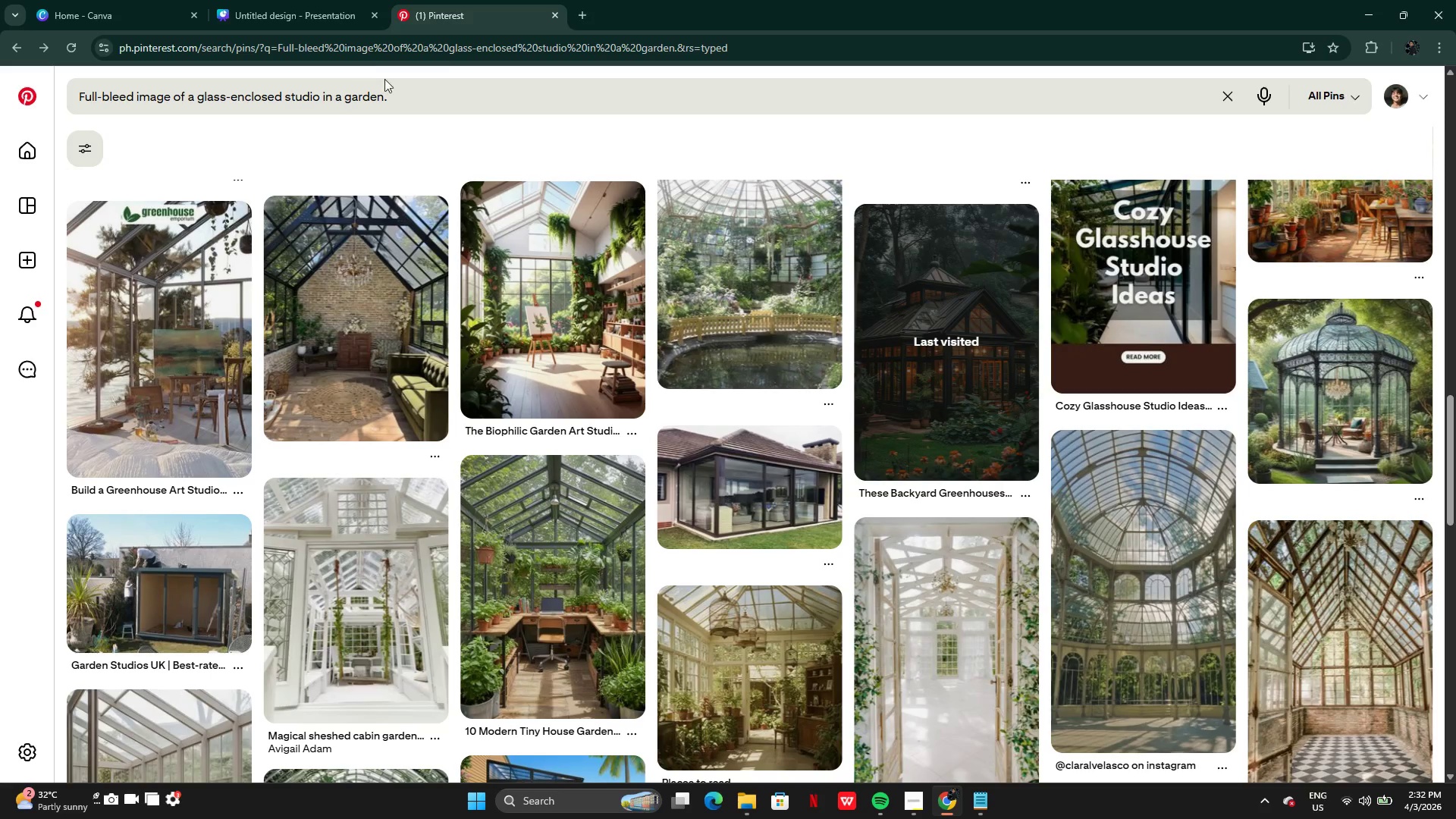 
left_click([442, 102])
 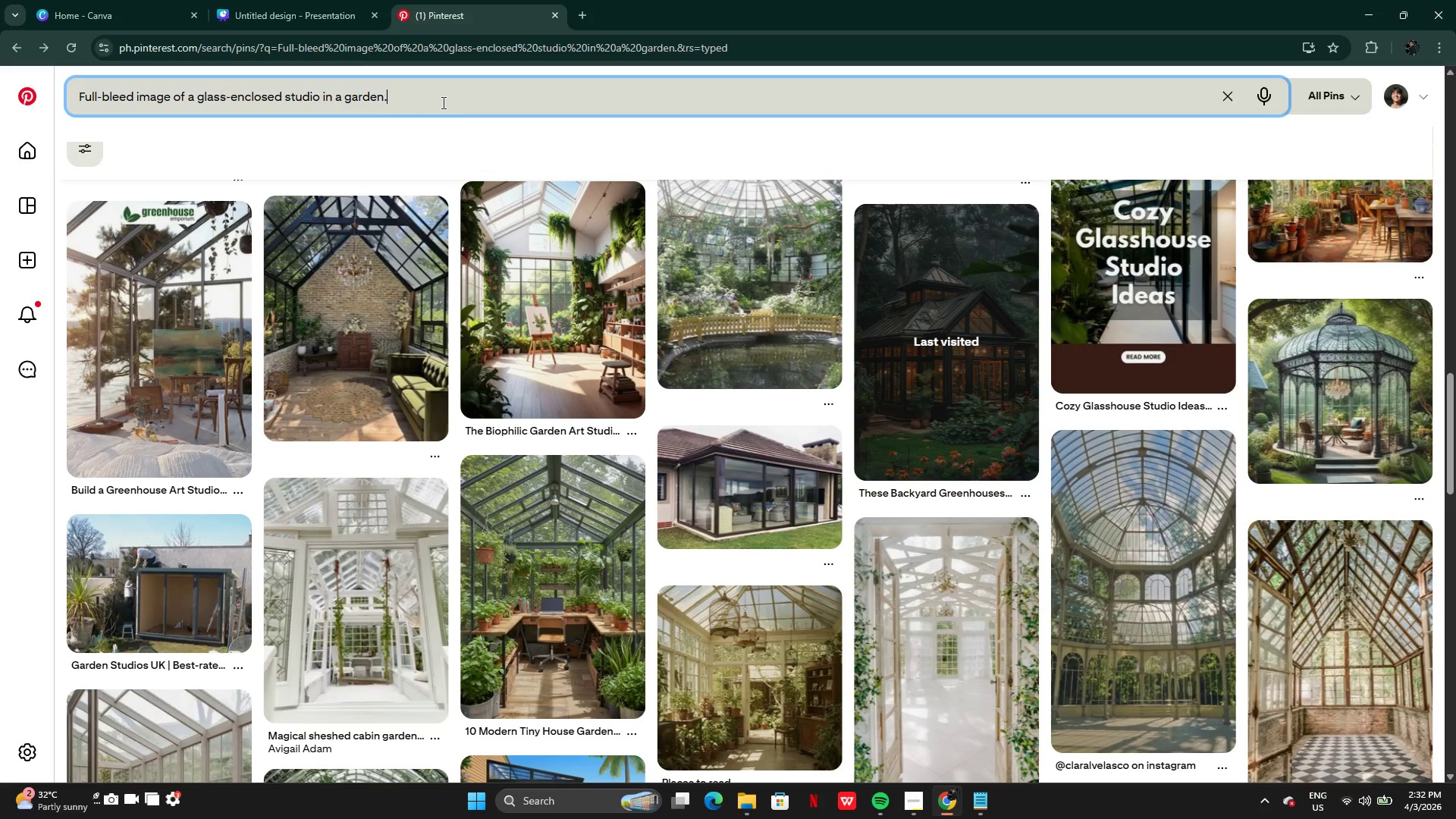 
type( landscape)
 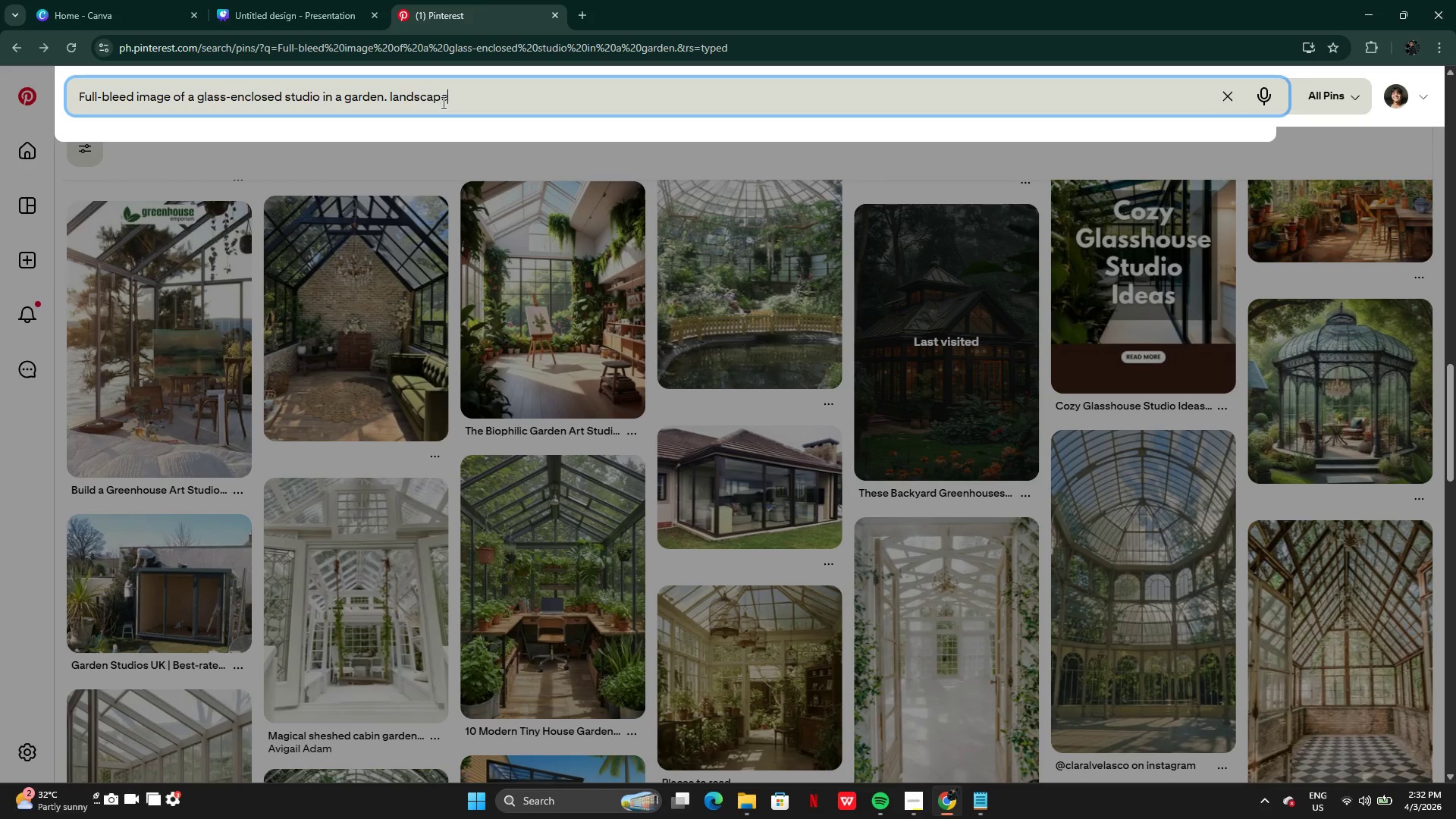 
key(Enter)
 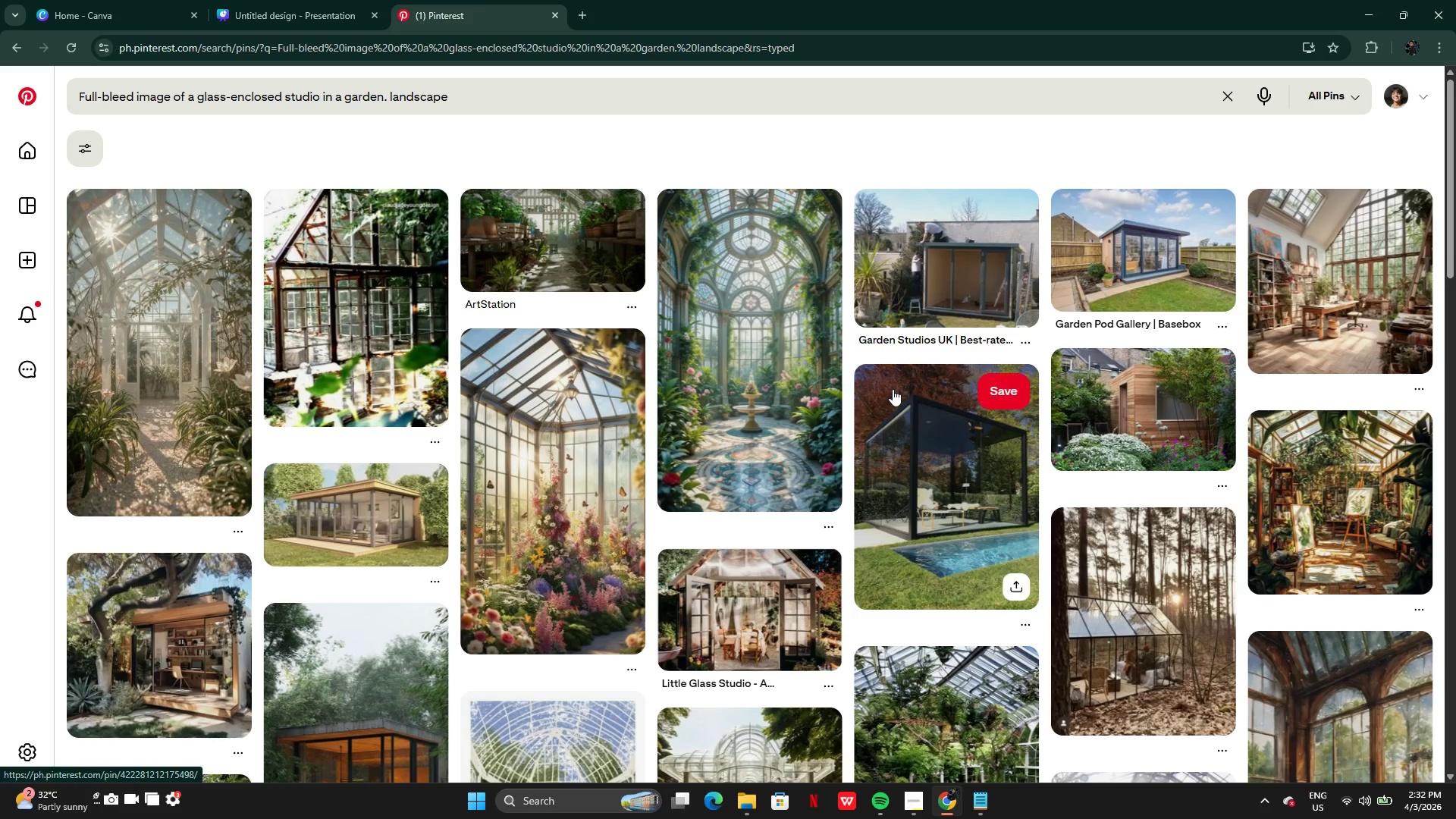 
wait(7.56)
 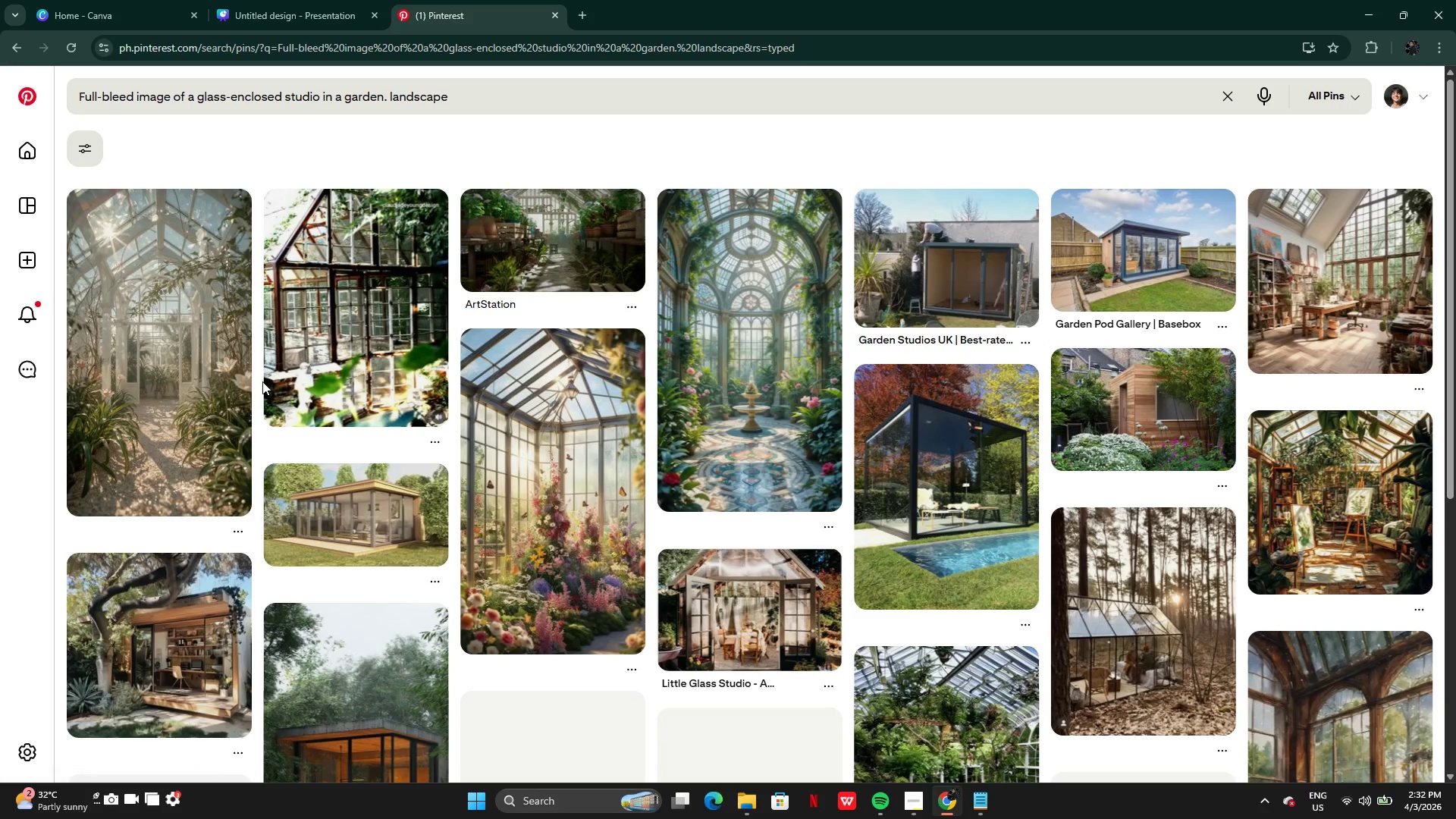 
mouse_move([858, 364])
 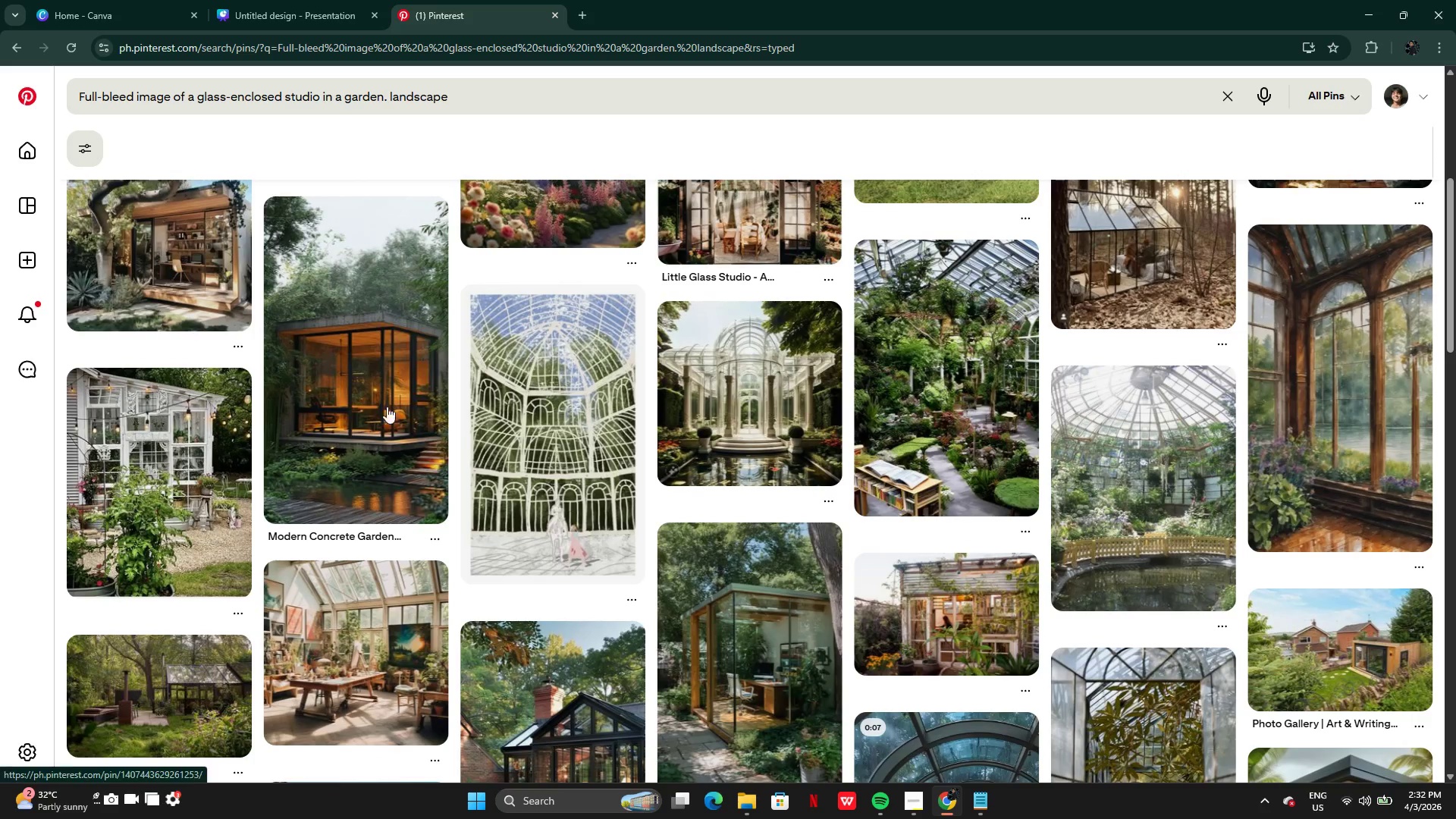 
mouse_move([312, 391])
 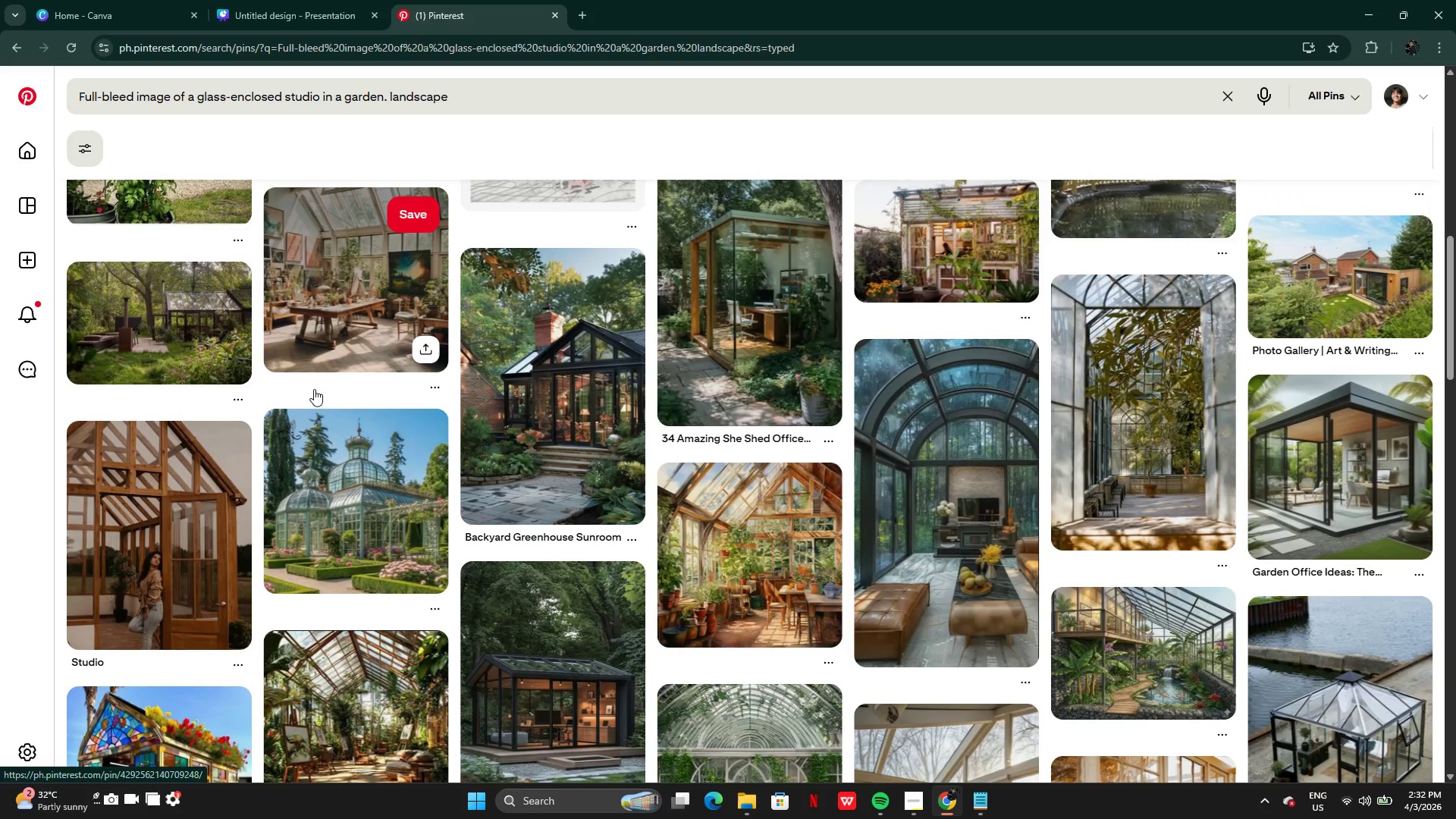 
mouse_move([328, 400])
 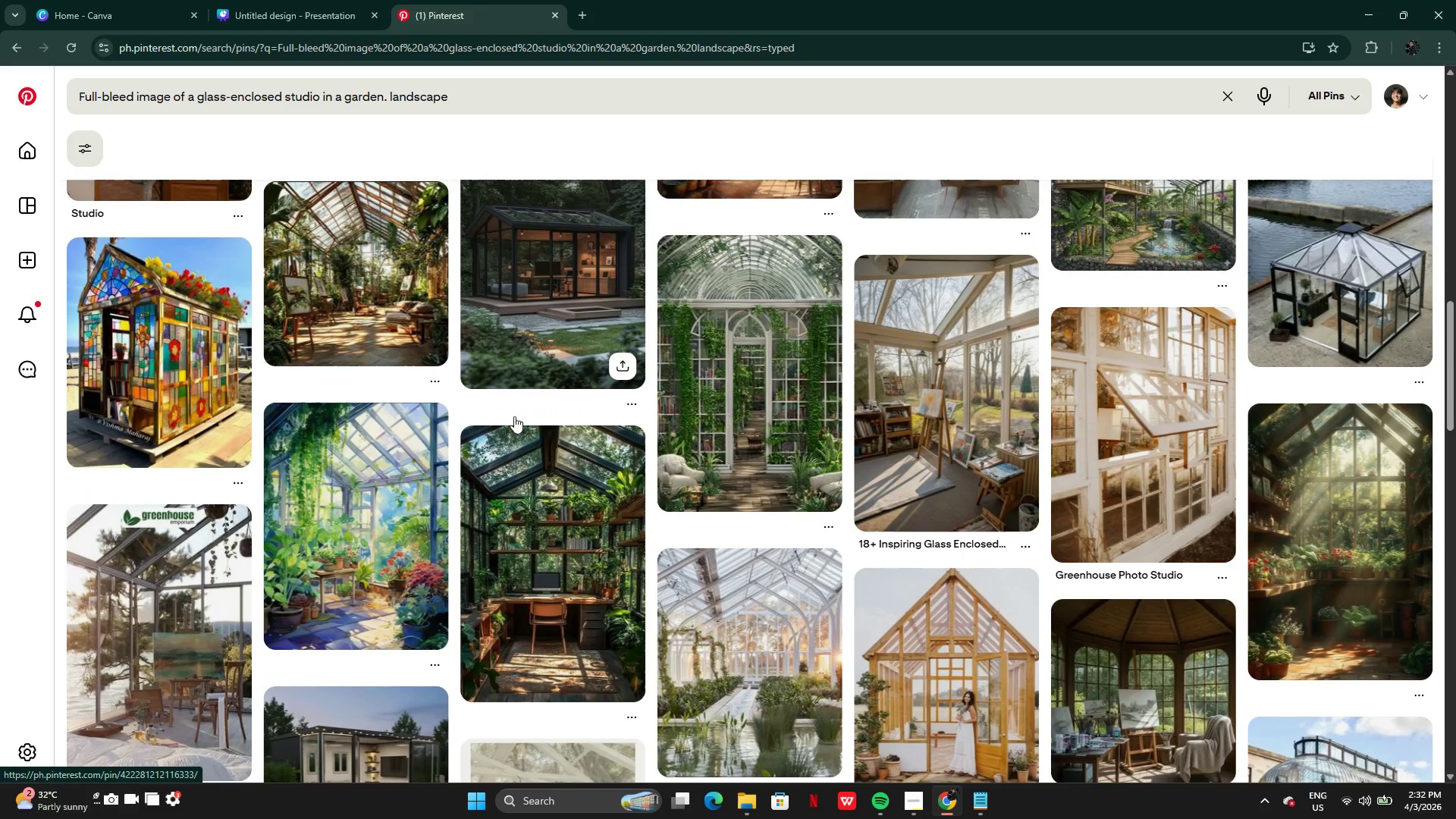 
left_click([548, 320])
 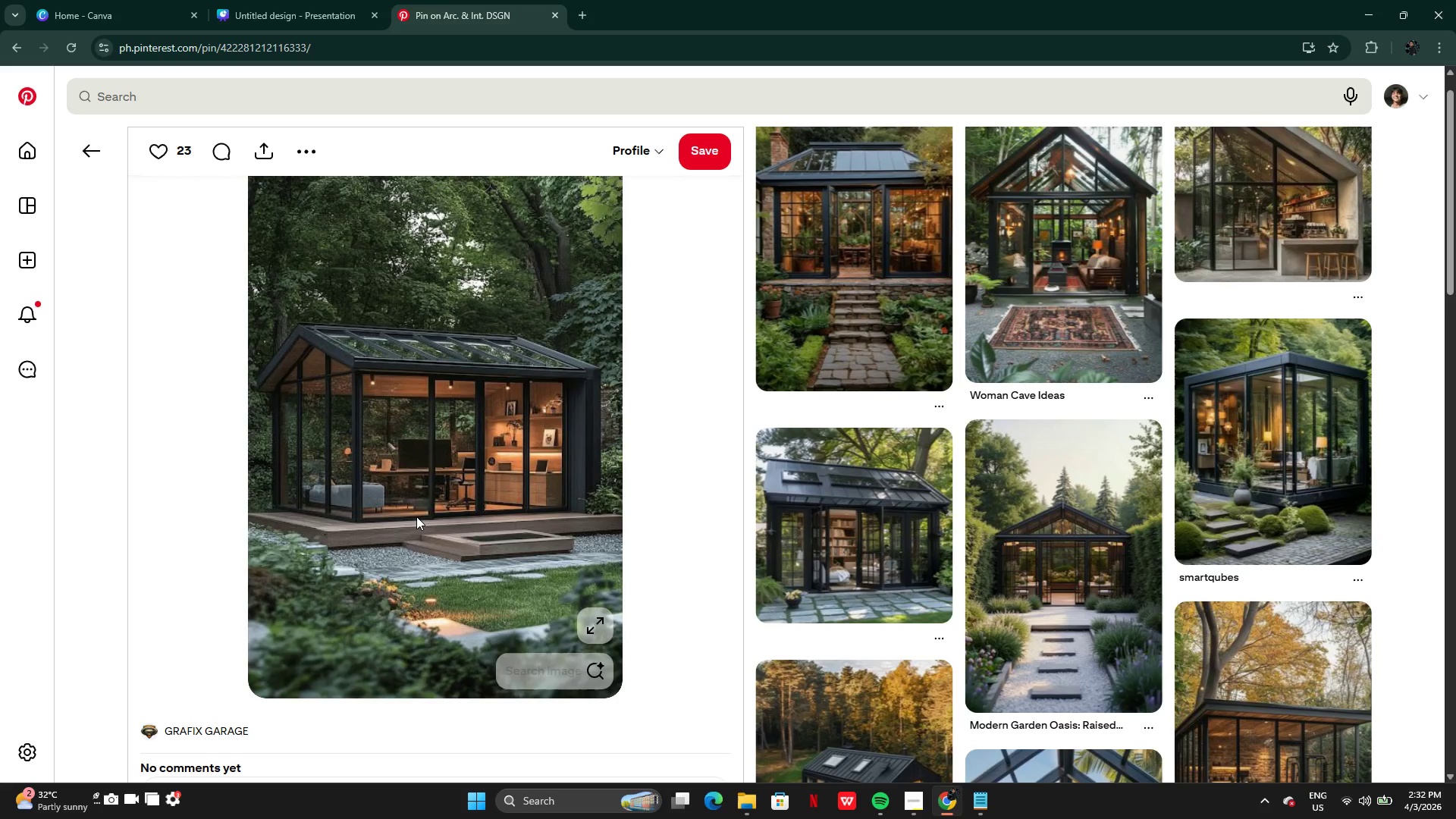 
wait(6.67)
 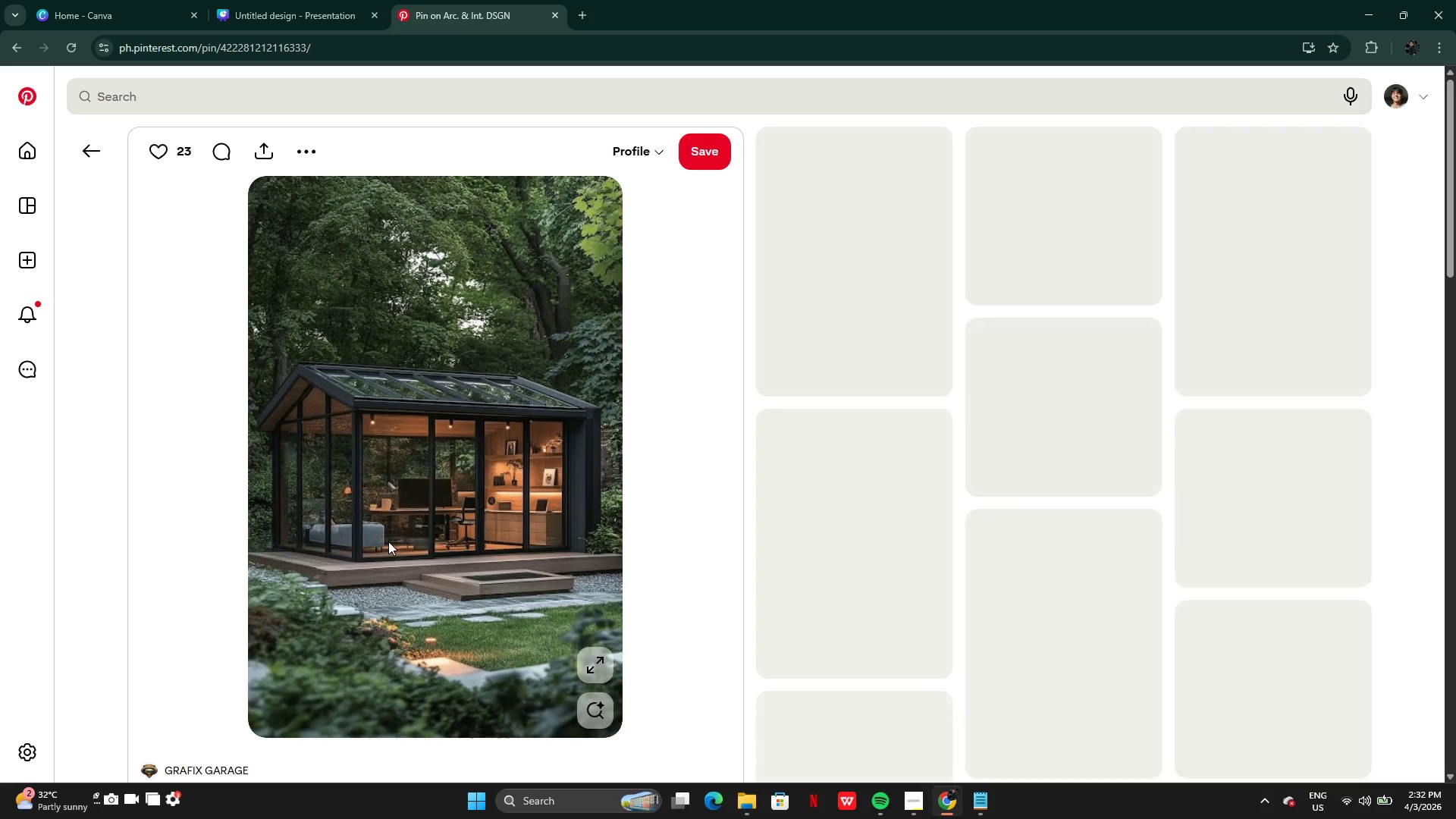 
mouse_move([727, 497])
 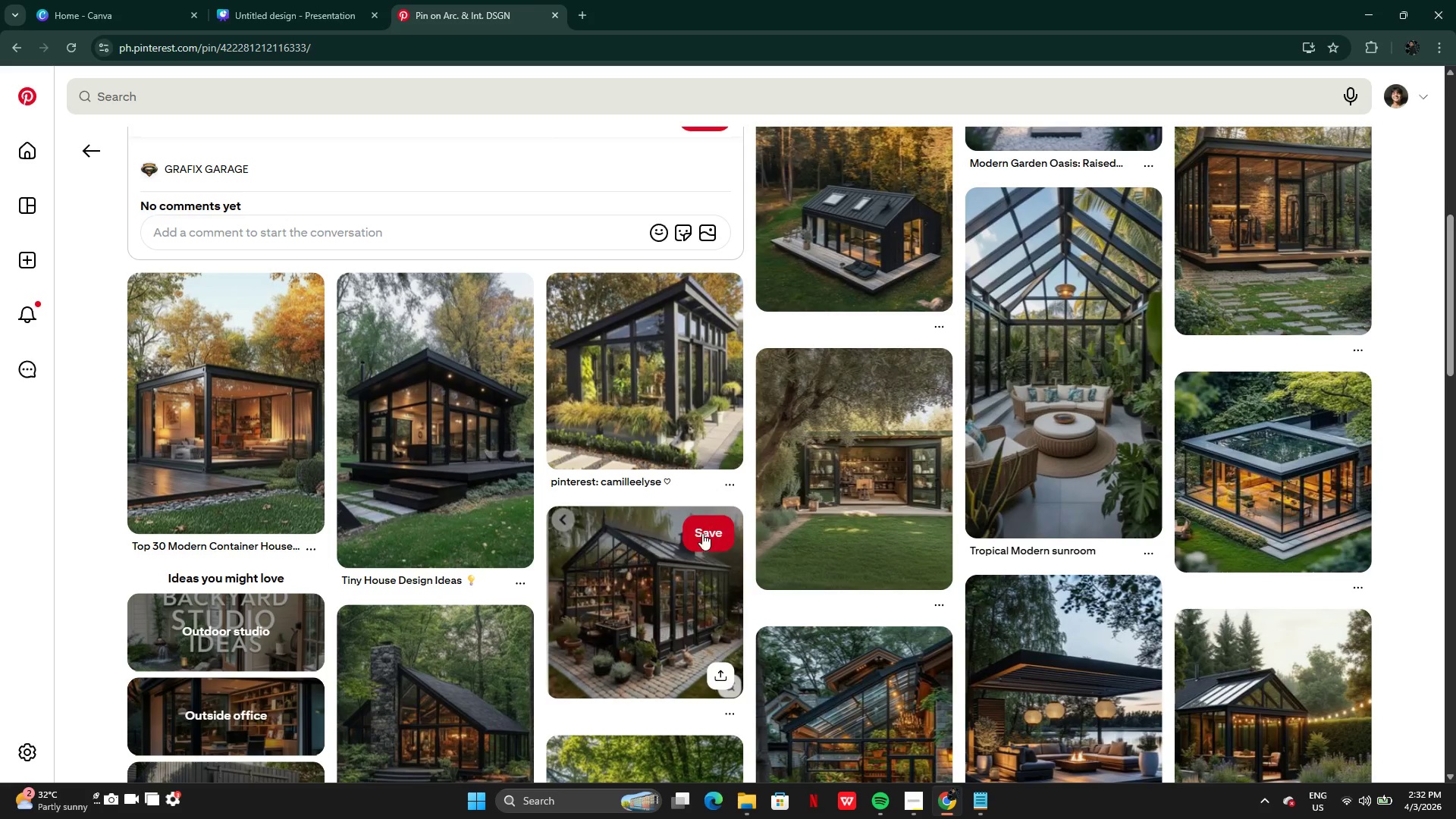 
mouse_move([691, 520])
 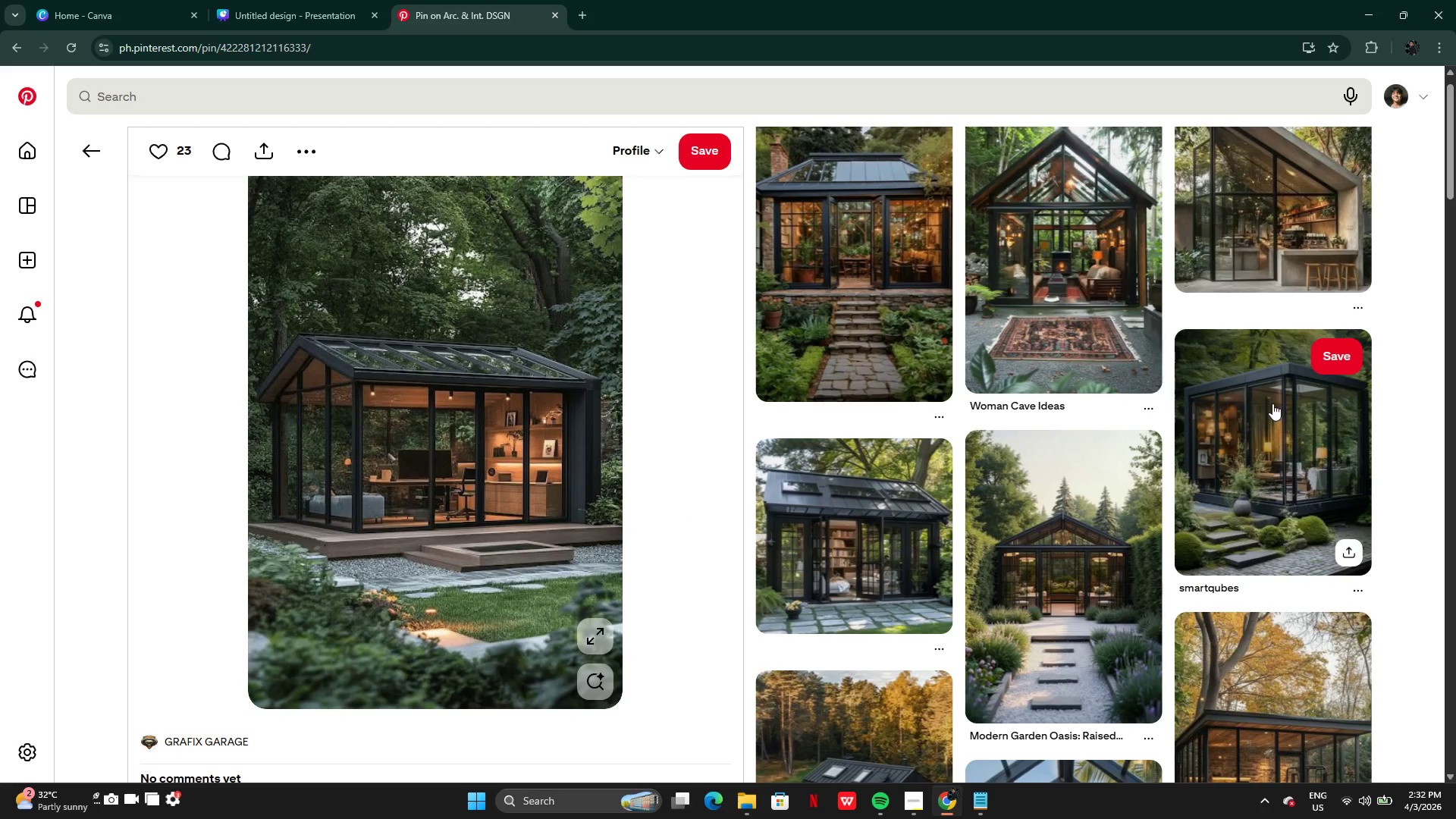 
wait(7.49)
 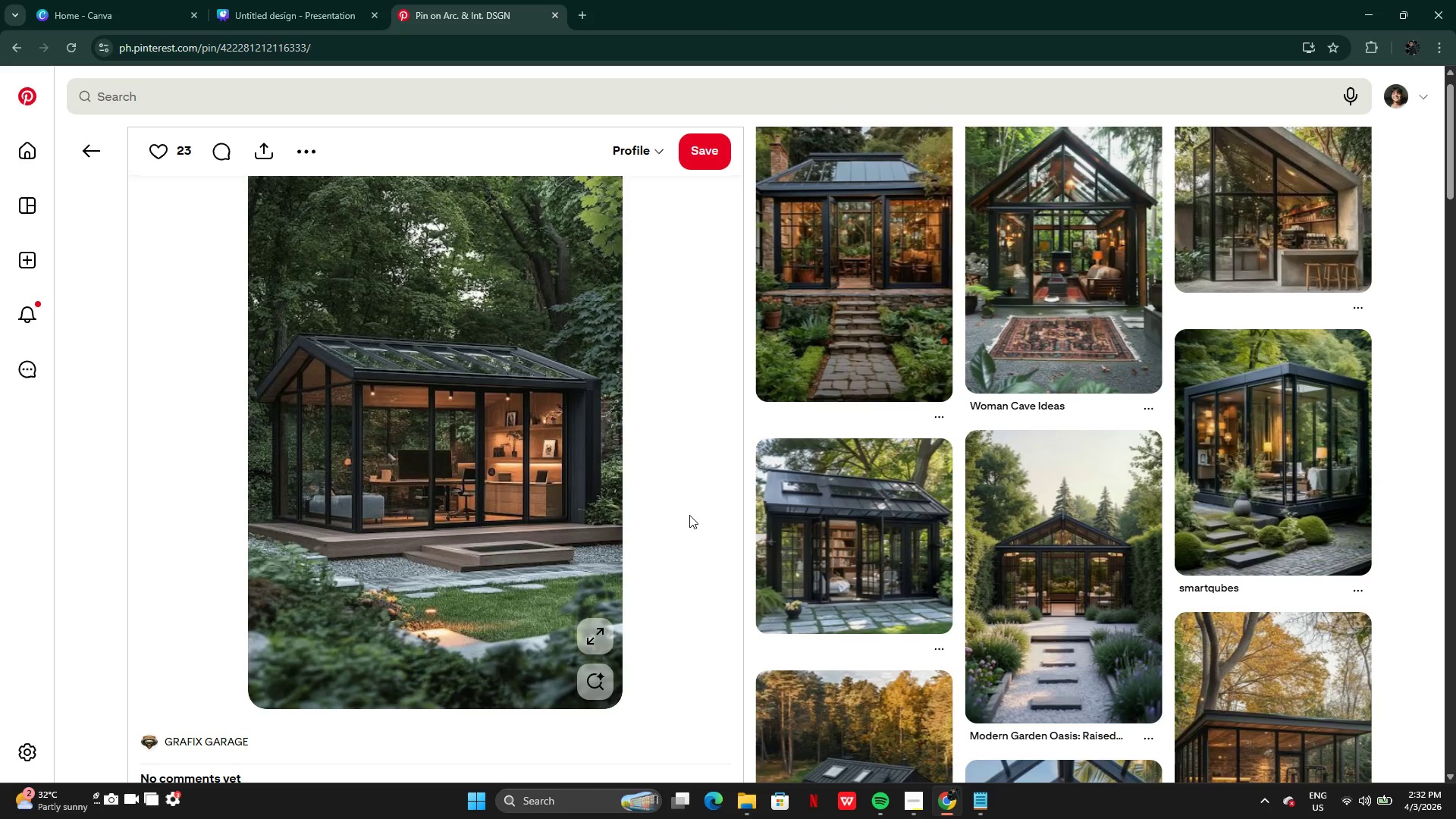 
mouse_move([1239, 481])
 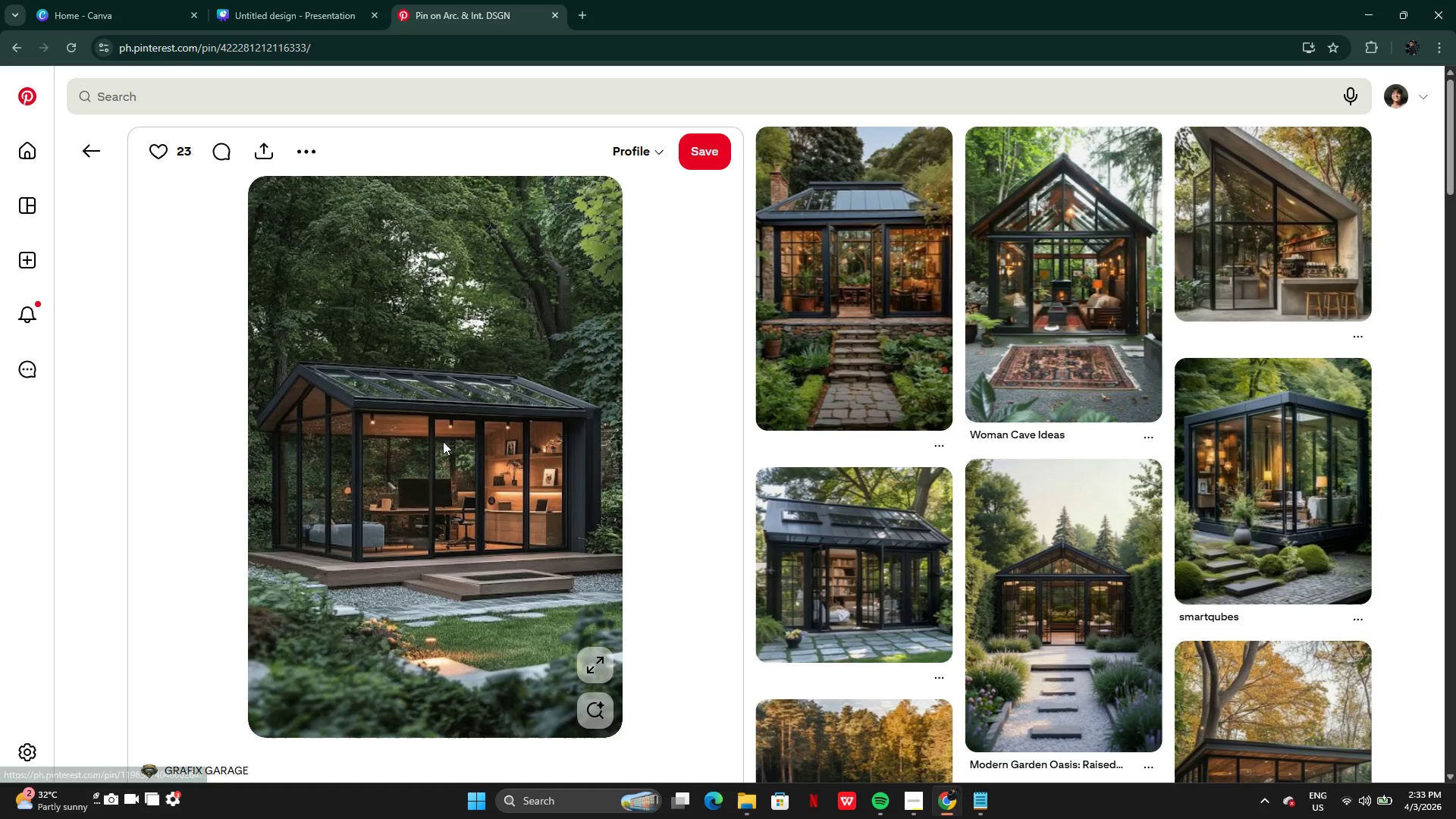 
right_click([443, 441])
 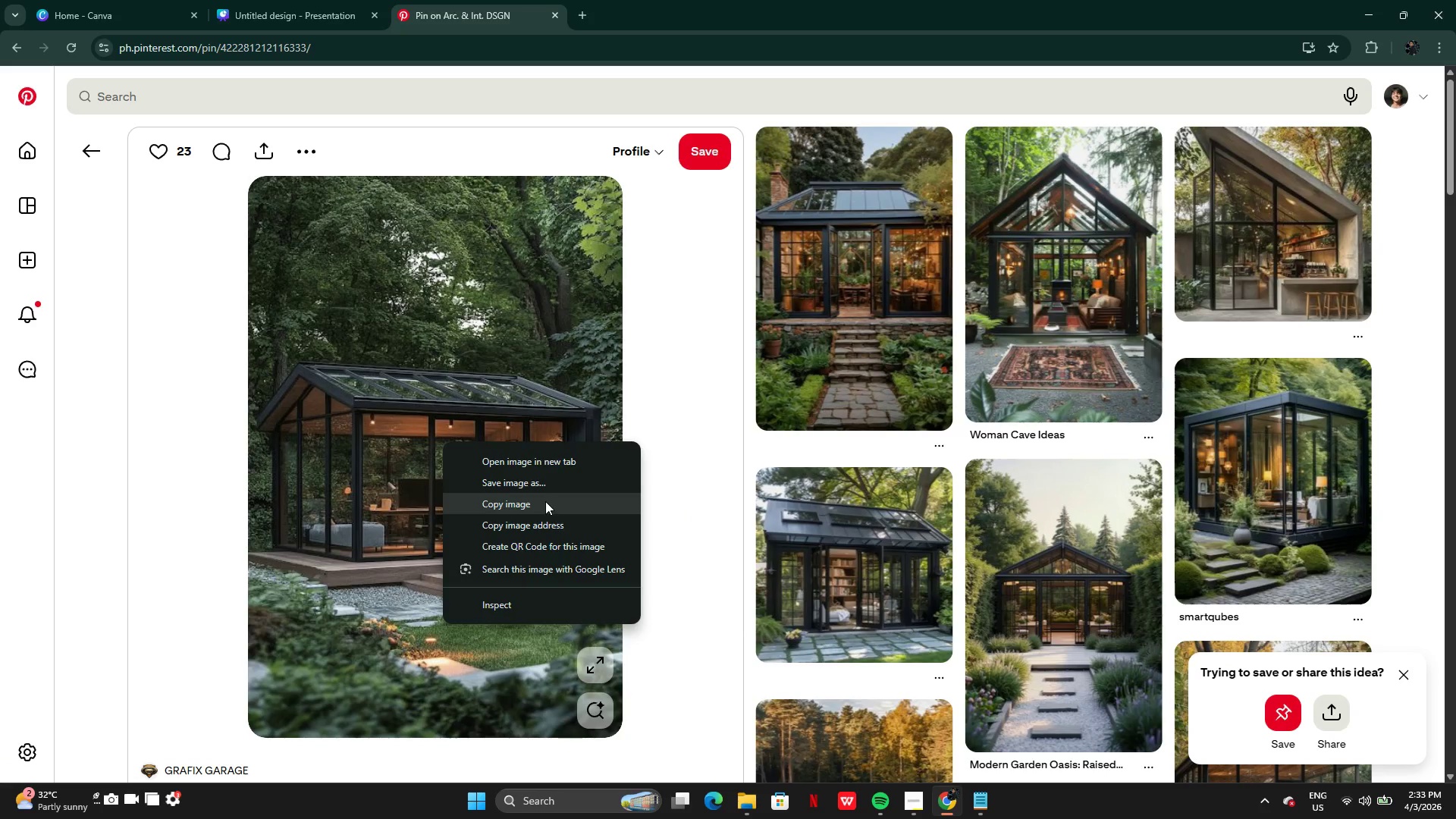 
left_click([546, 501])
 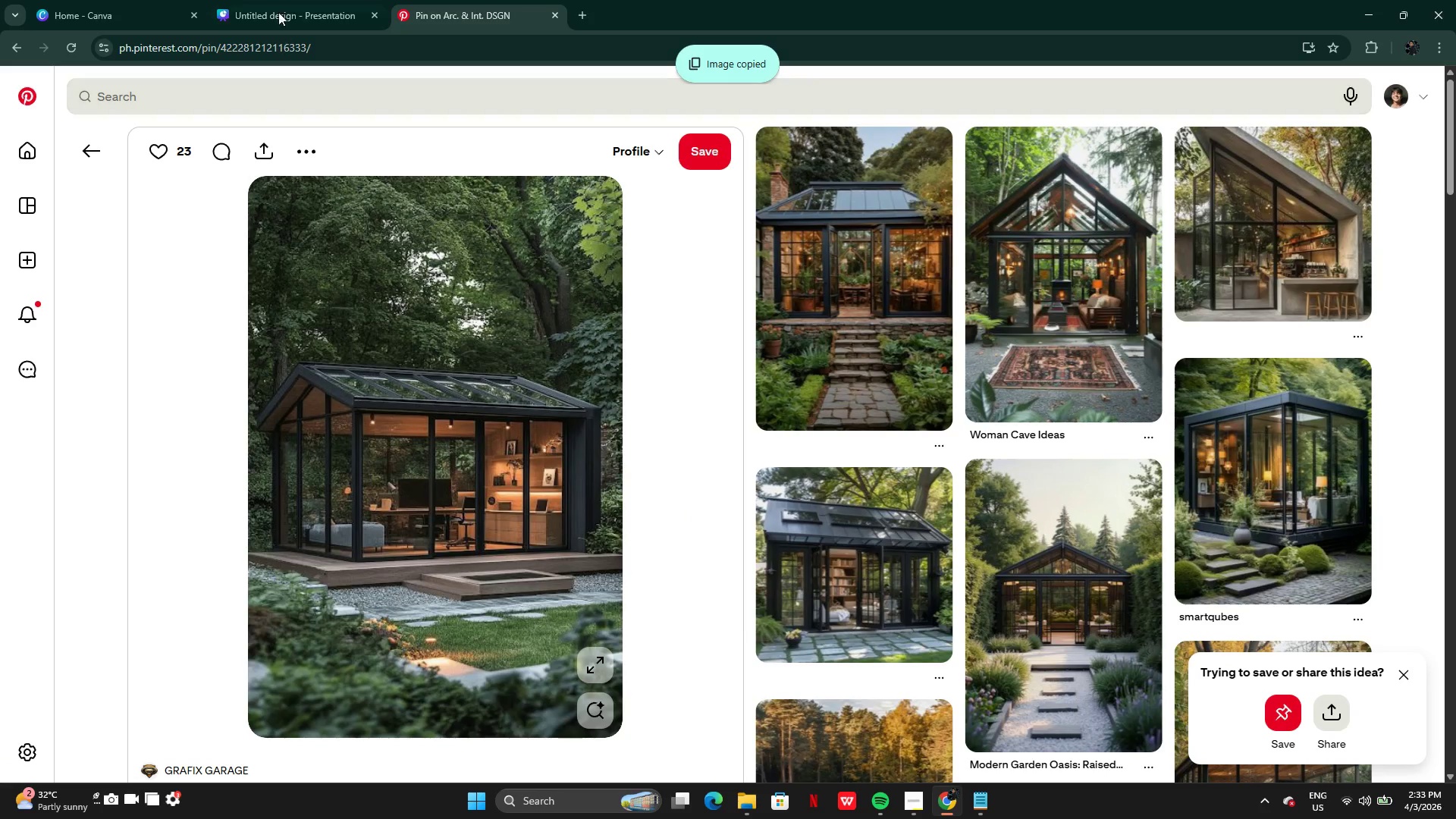 
left_click([274, 0])
 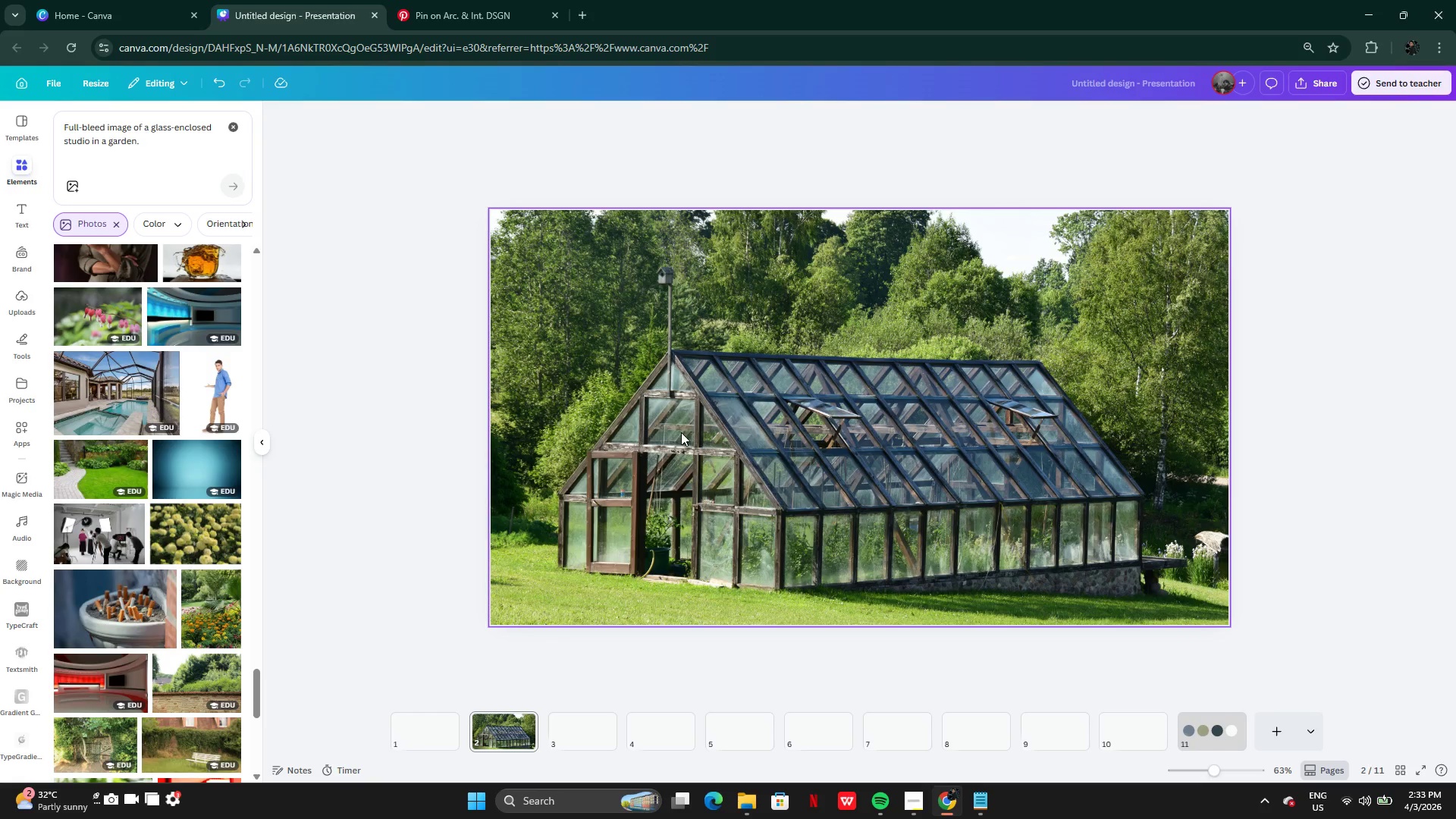 
left_click([681, 432])
 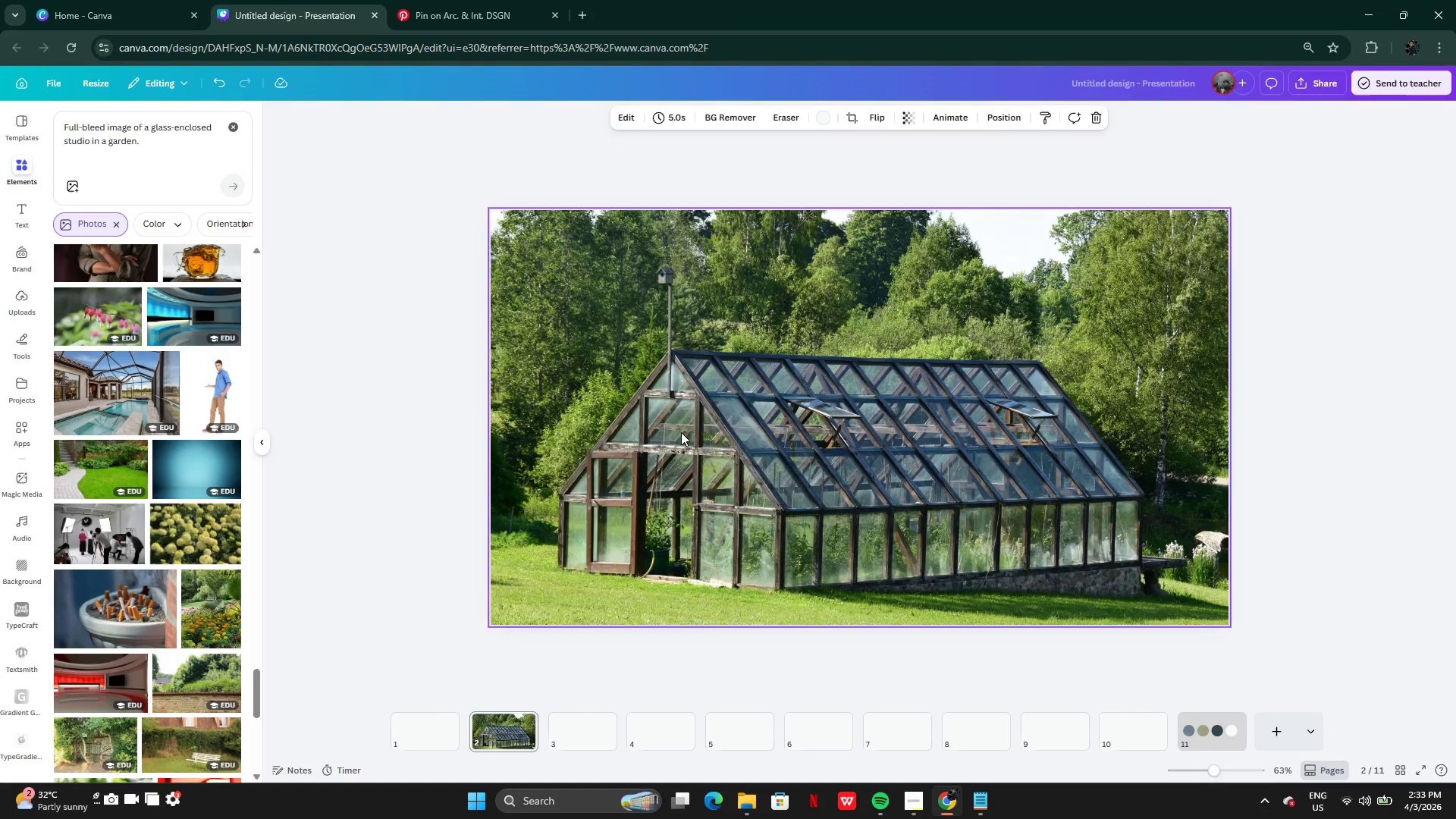 
key(Backspace)
 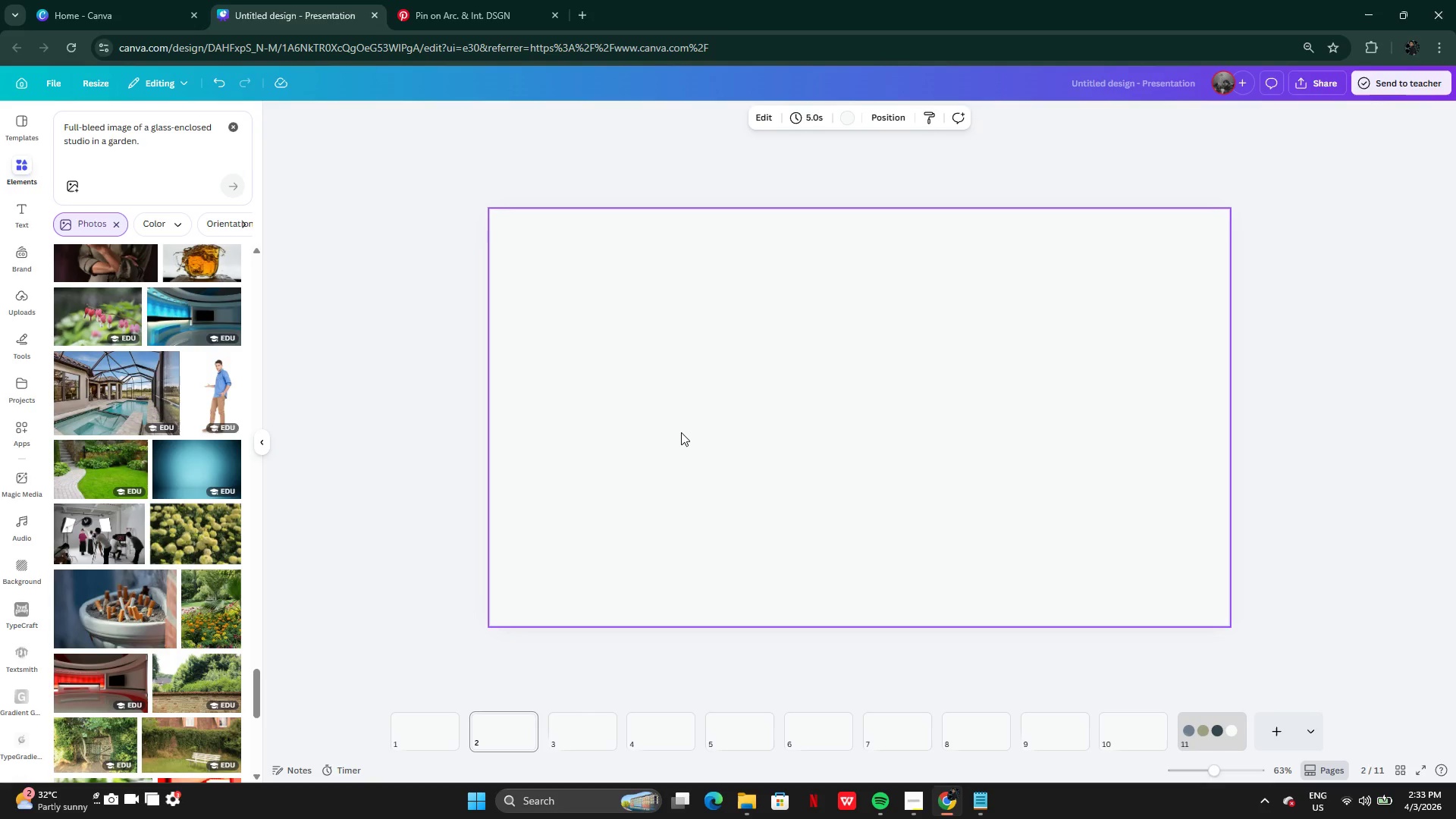 
key(Control+V)
 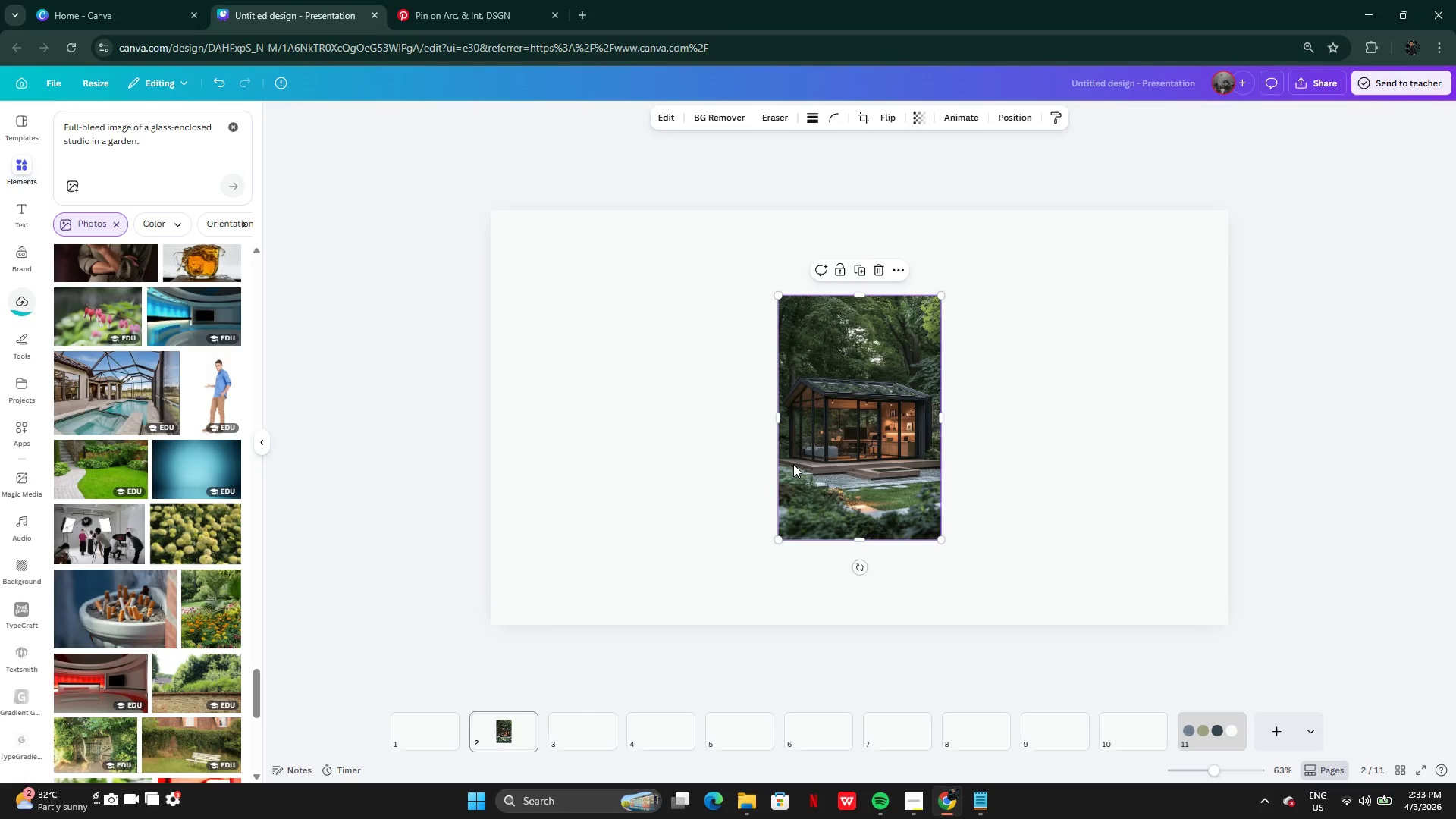 
right_click([792, 464])
 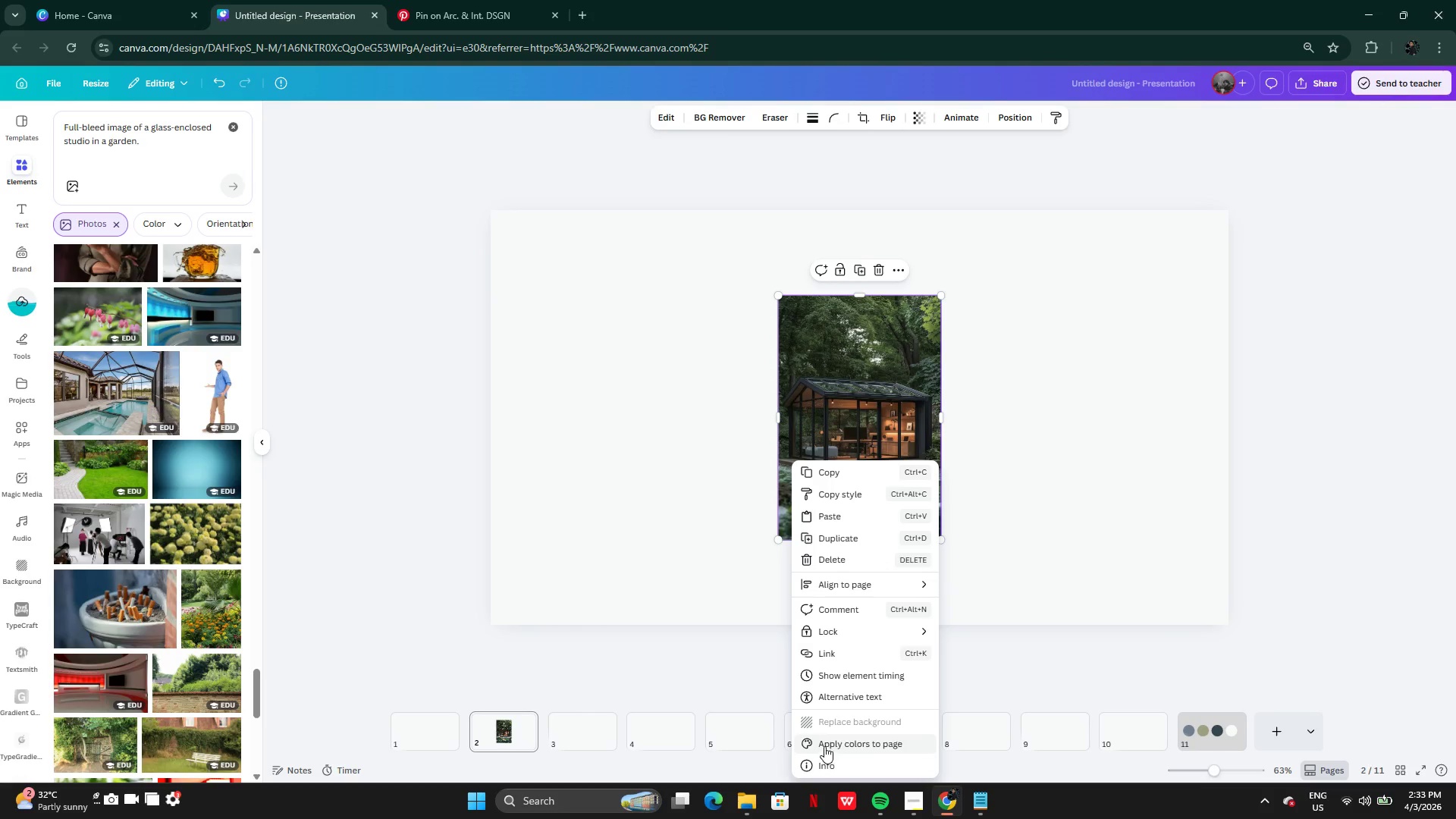 
left_click([972, 450])
 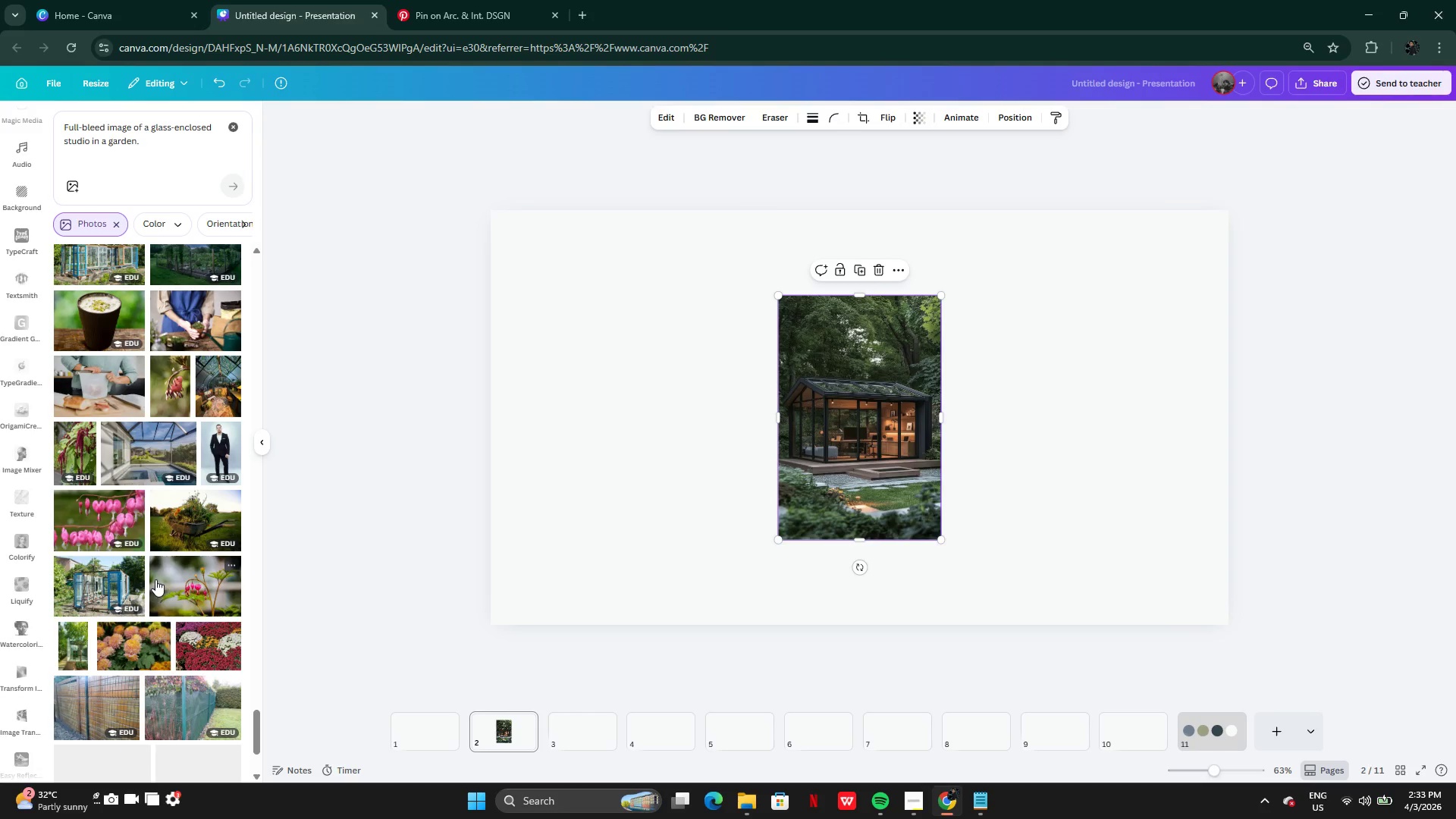 
wait(10.77)
 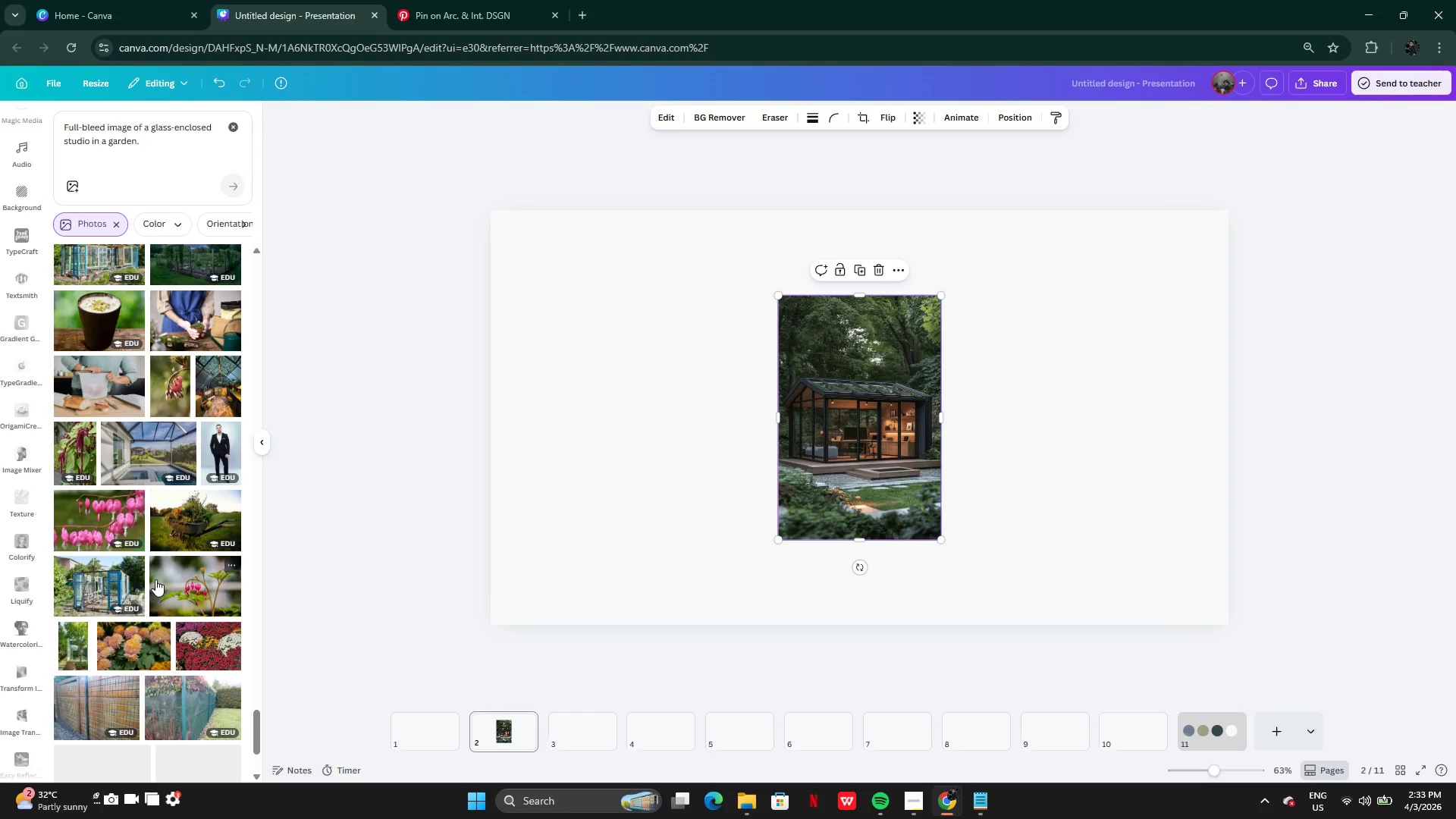 
right_click([796, 422])
 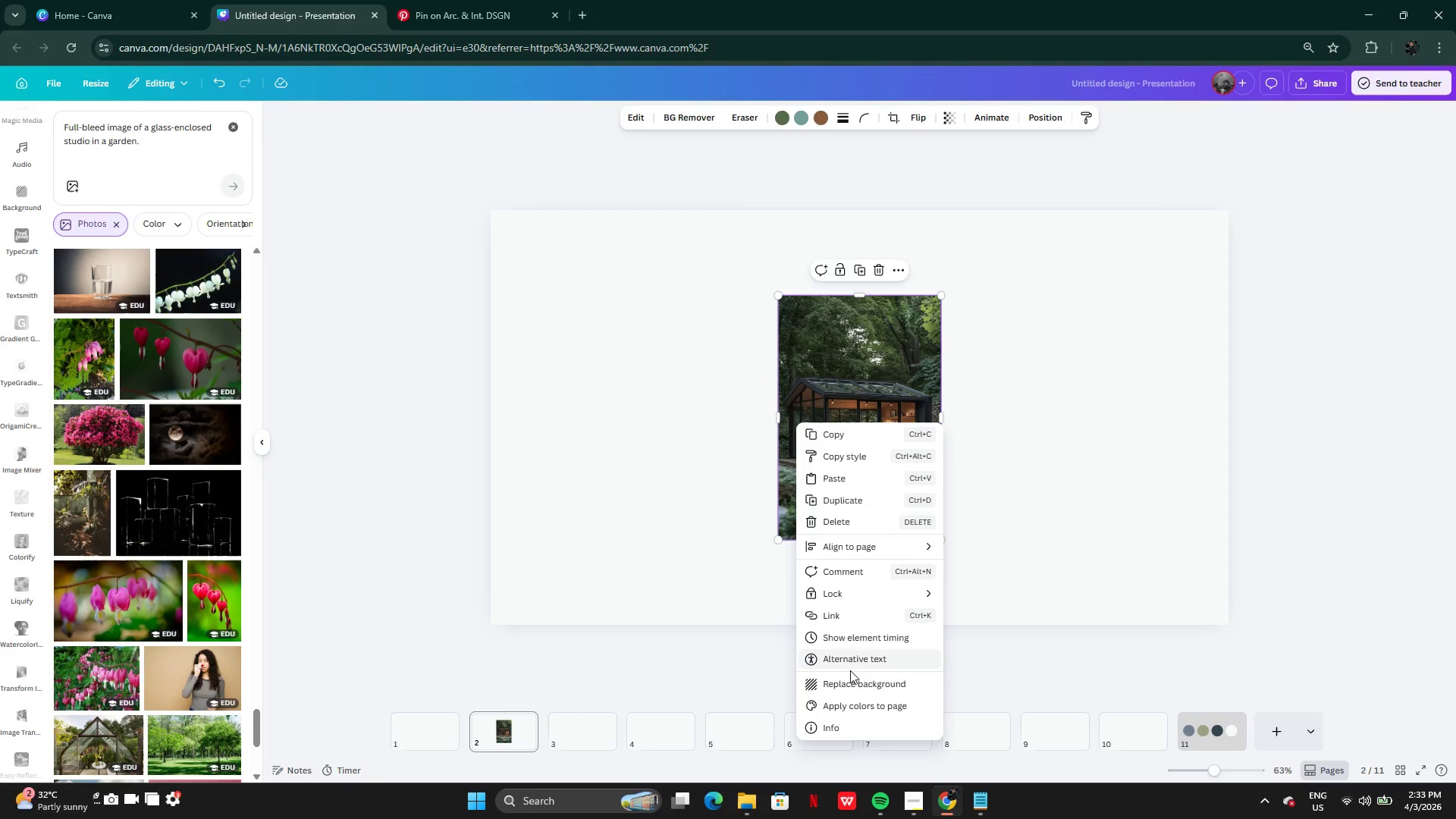 
left_click([850, 677])
 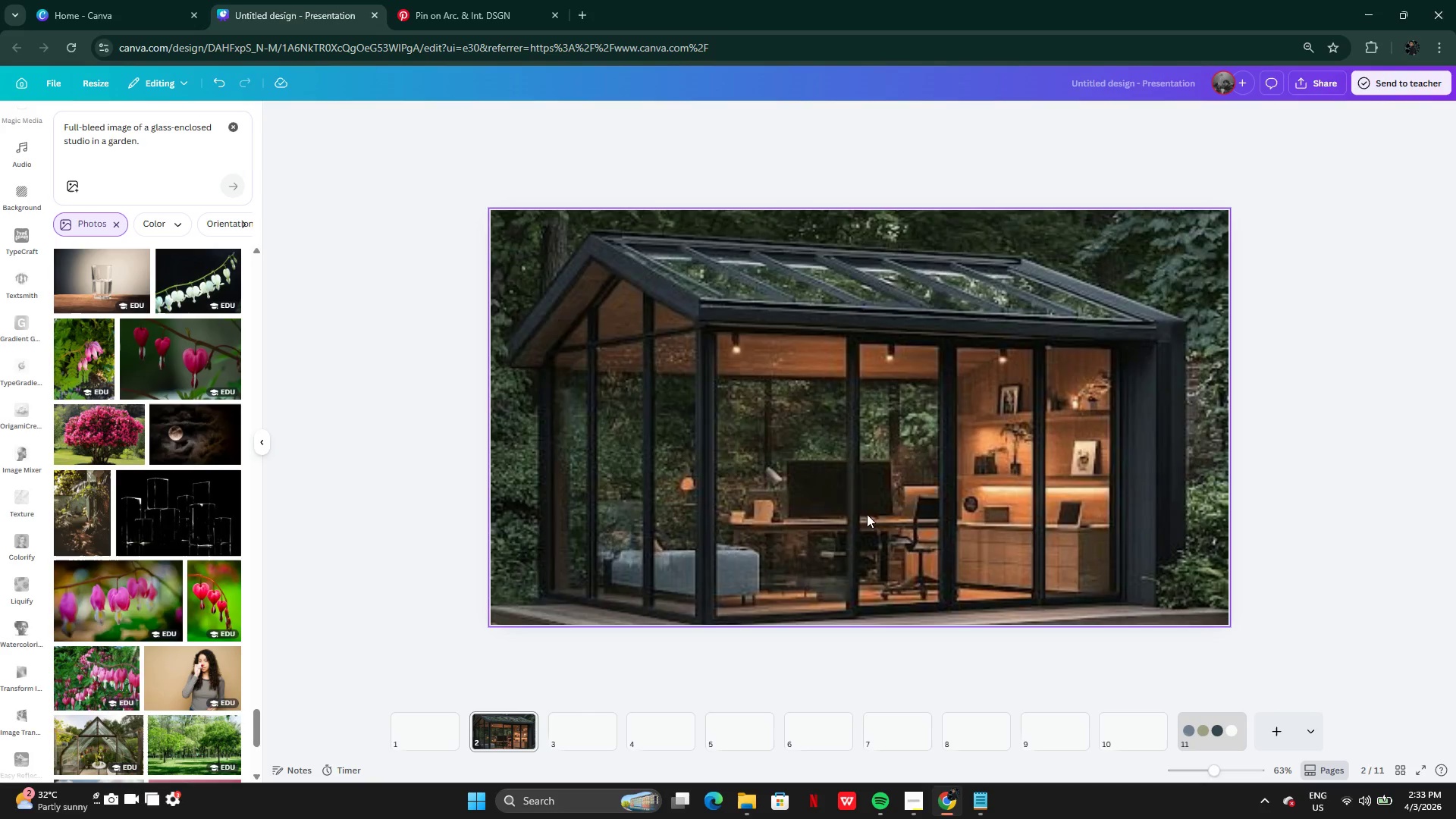 
key(Control+Z)
 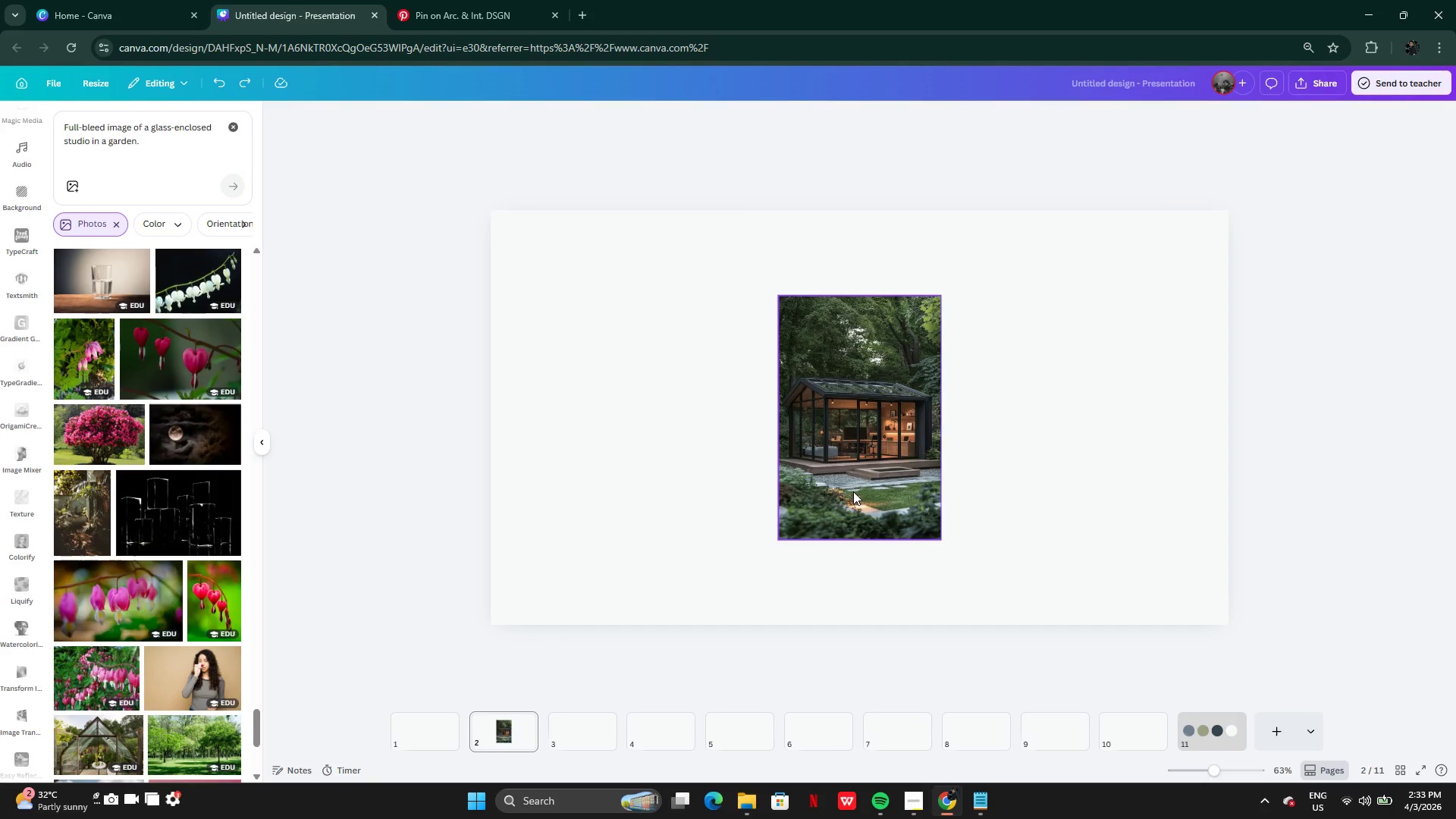 
left_click([853, 491])
 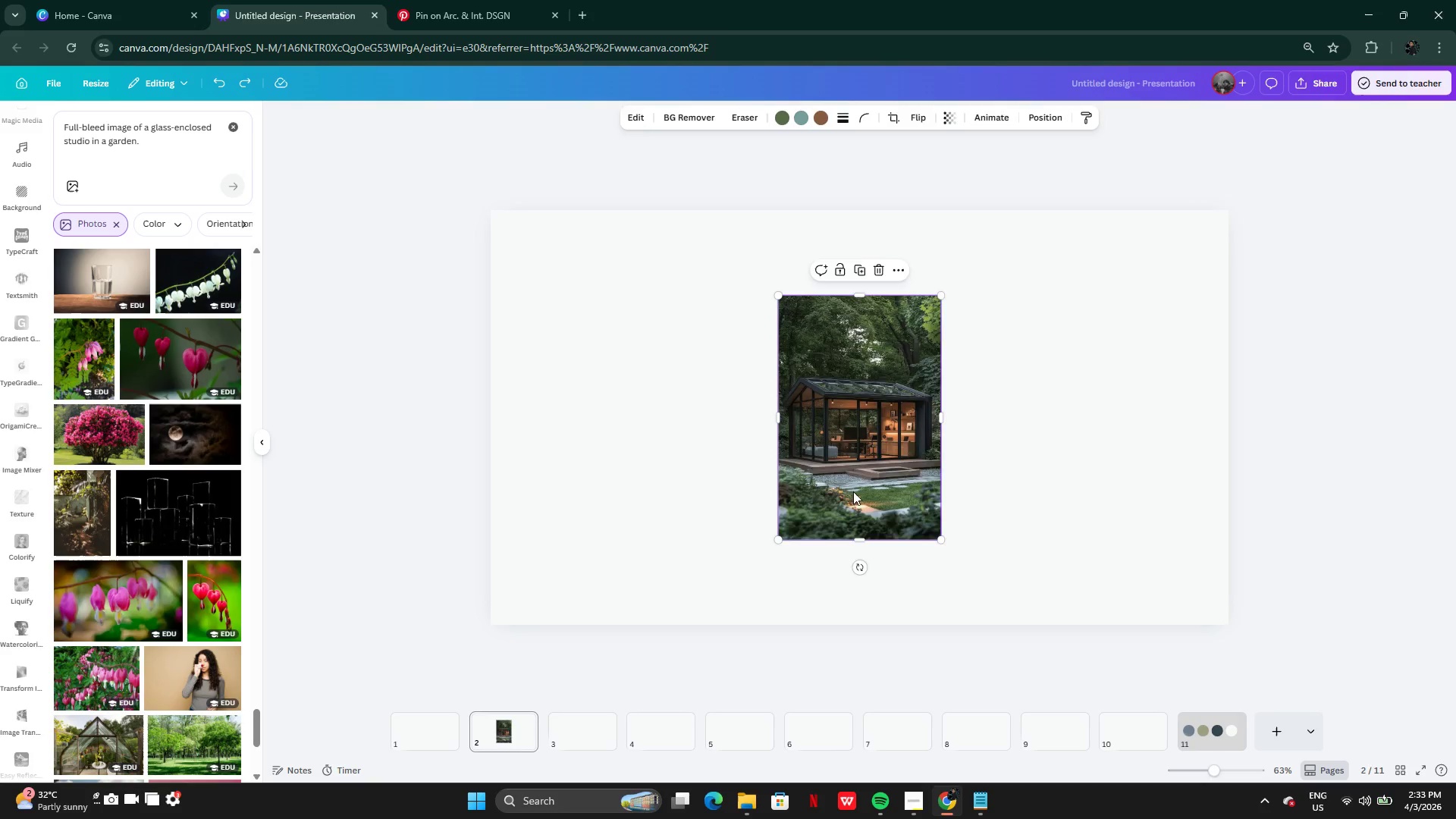 
key(Backspace)
 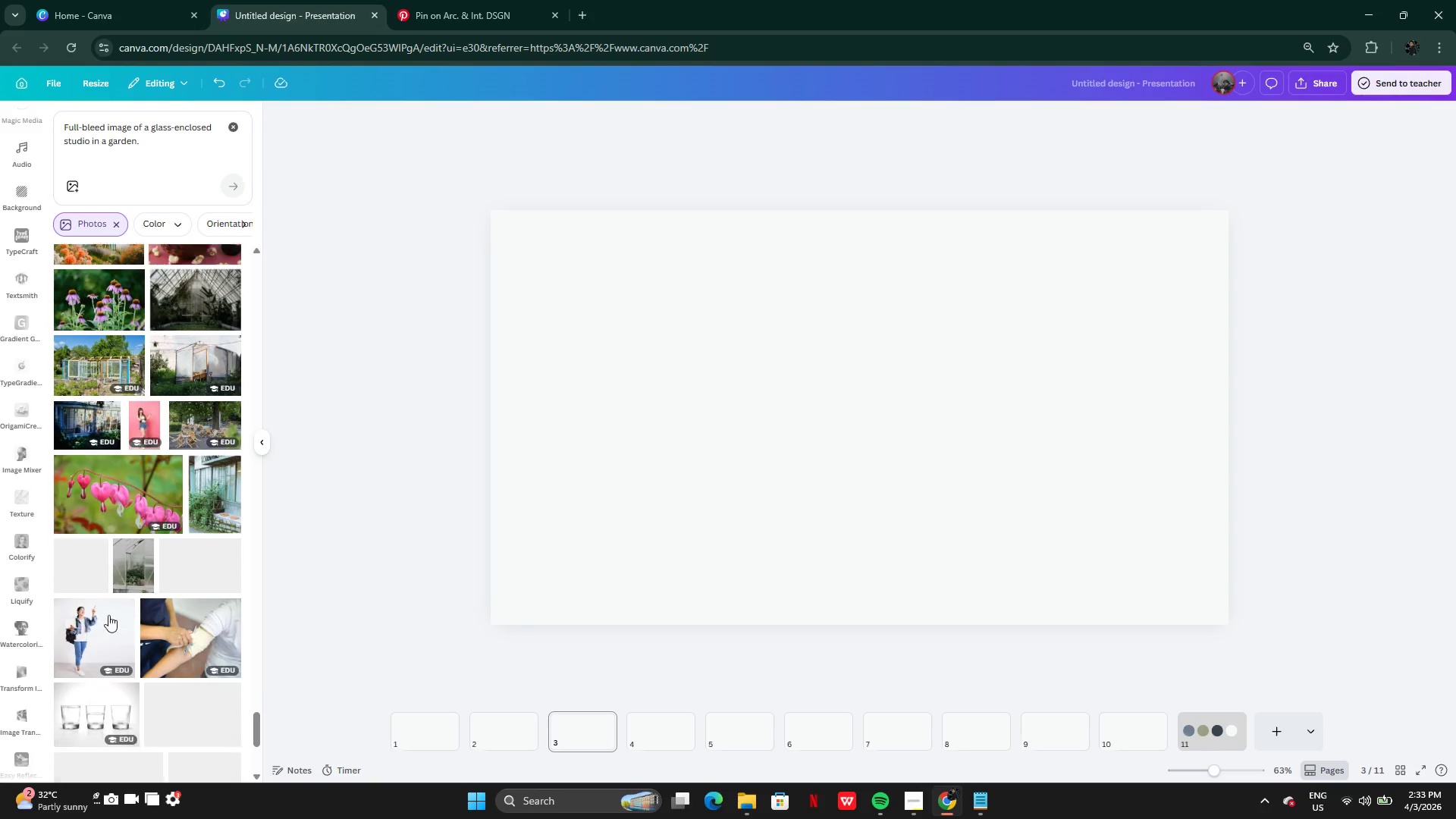 
wait(8.8)
 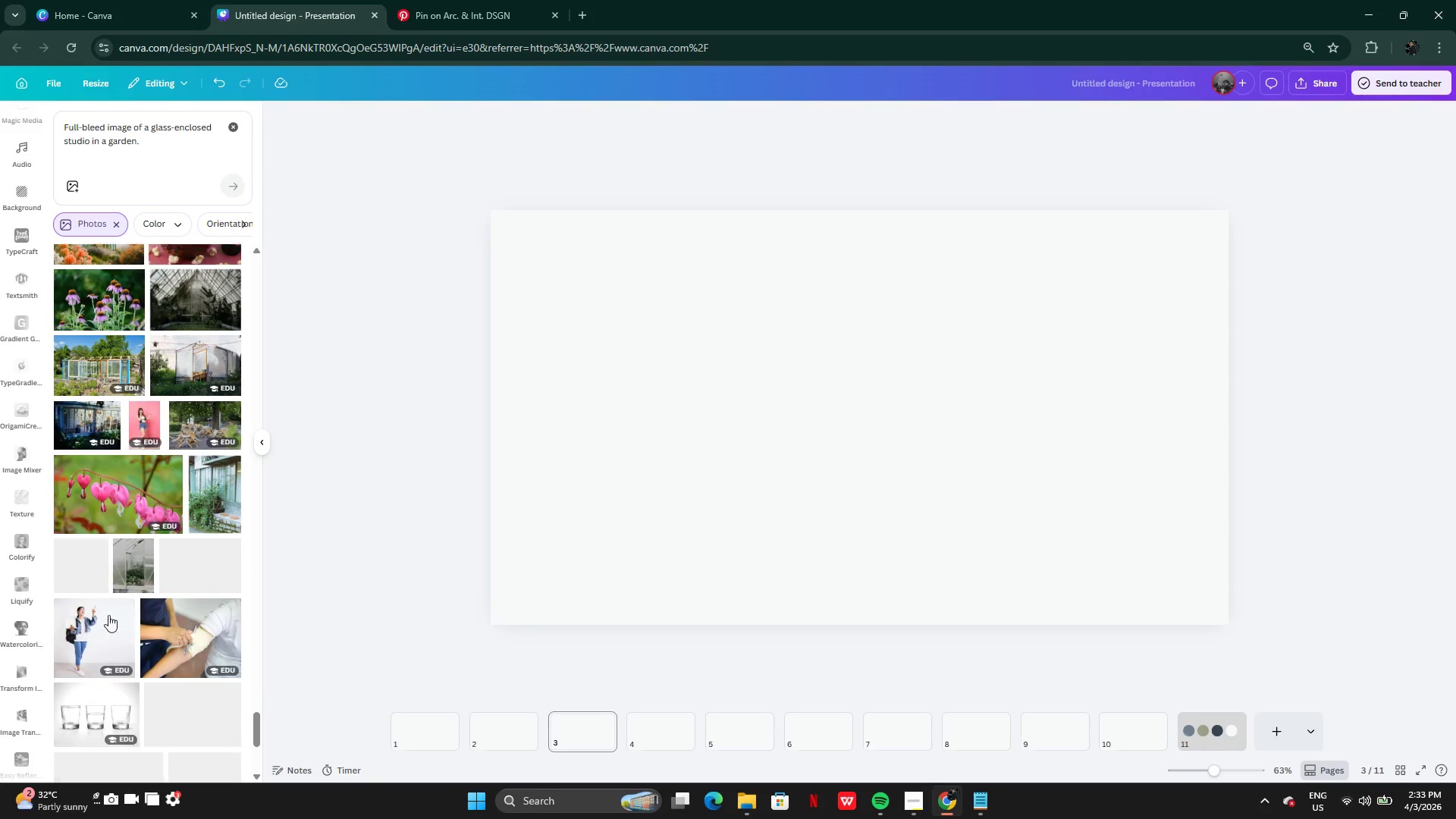 
left_click([123, 228])
 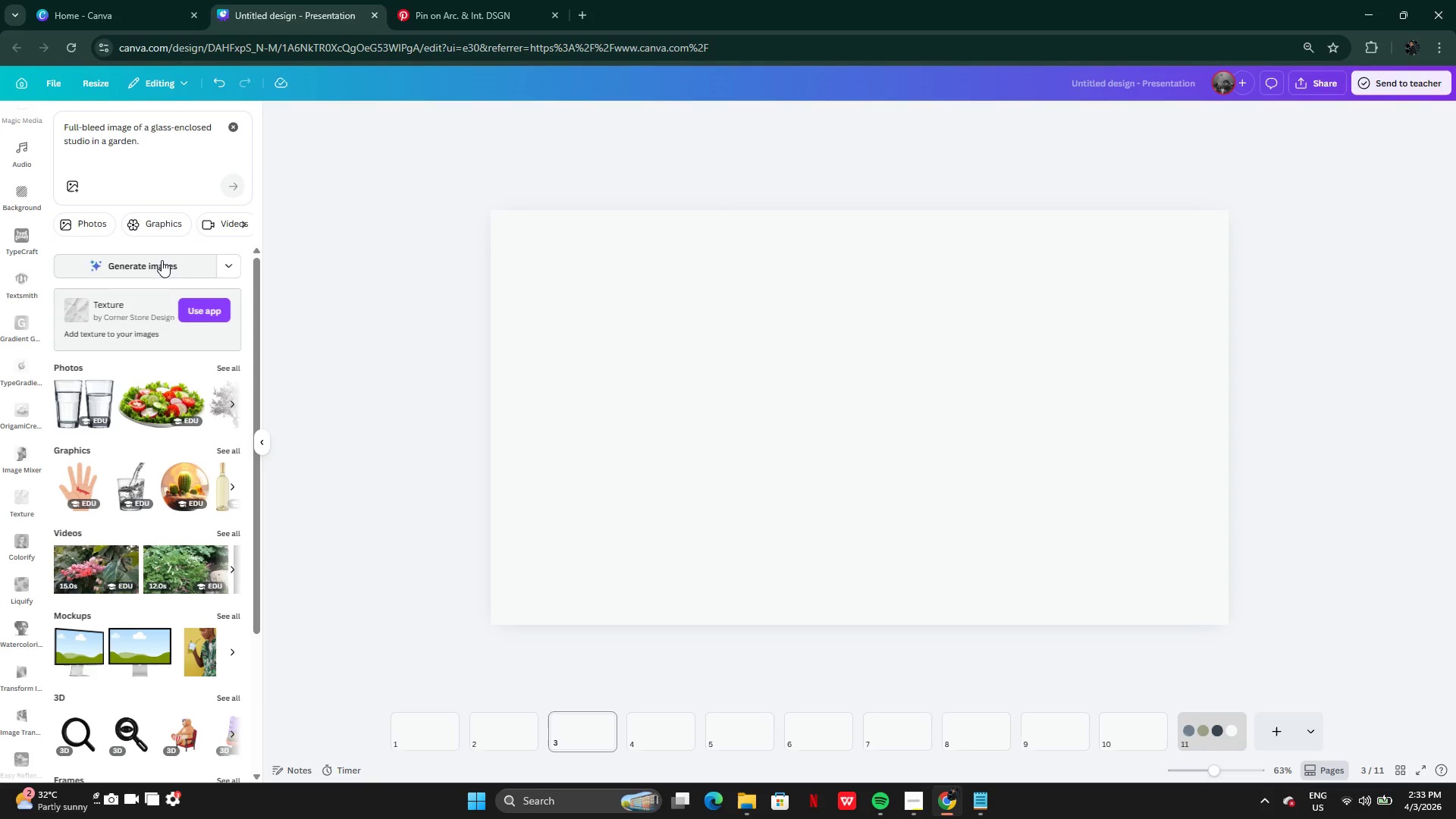 
mouse_move([206, 272])
 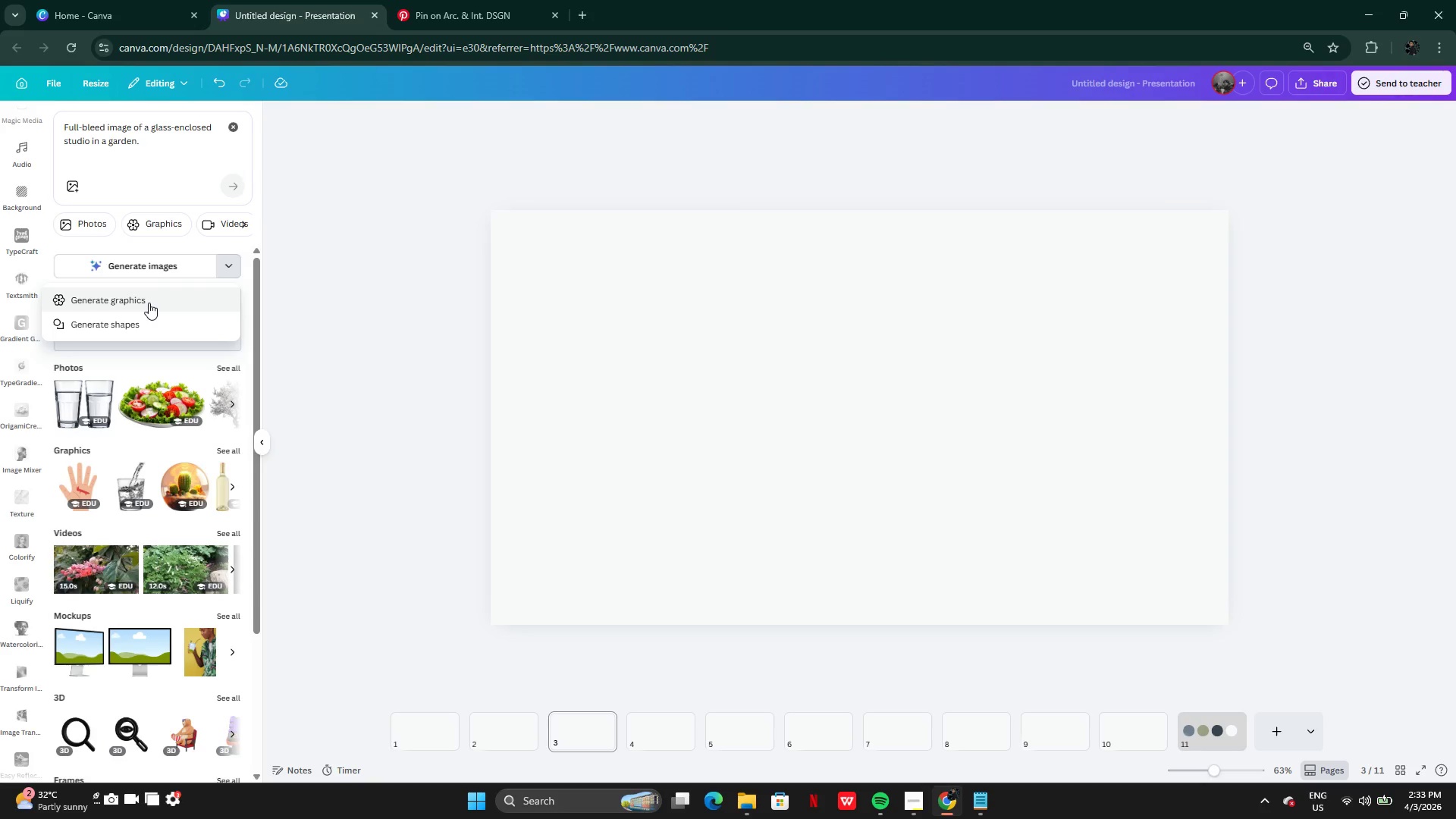 
left_click_drag(start_coordinate=[149, 303], to_coordinate=[162, 249])
 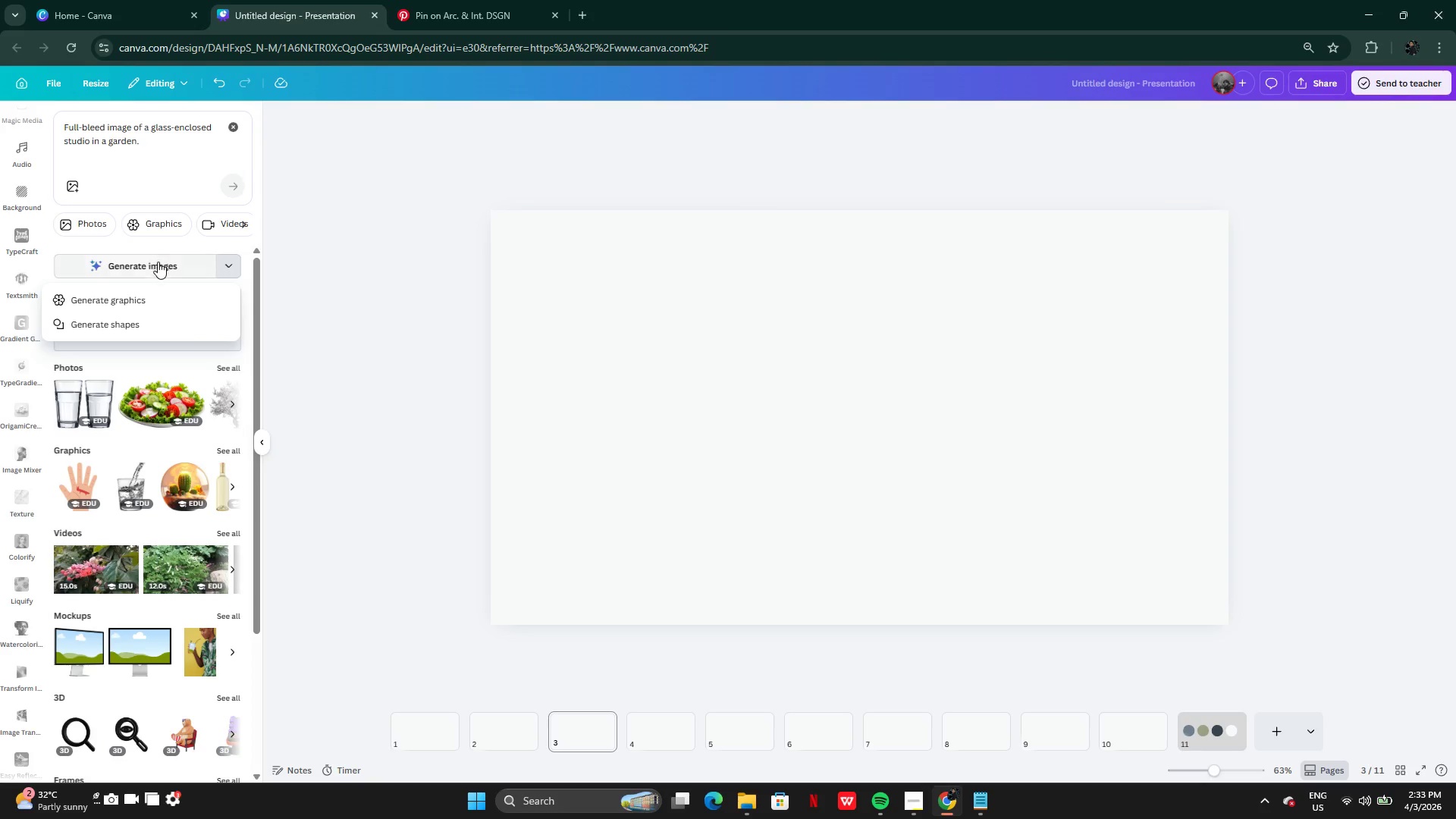 
left_click([158, 263])
 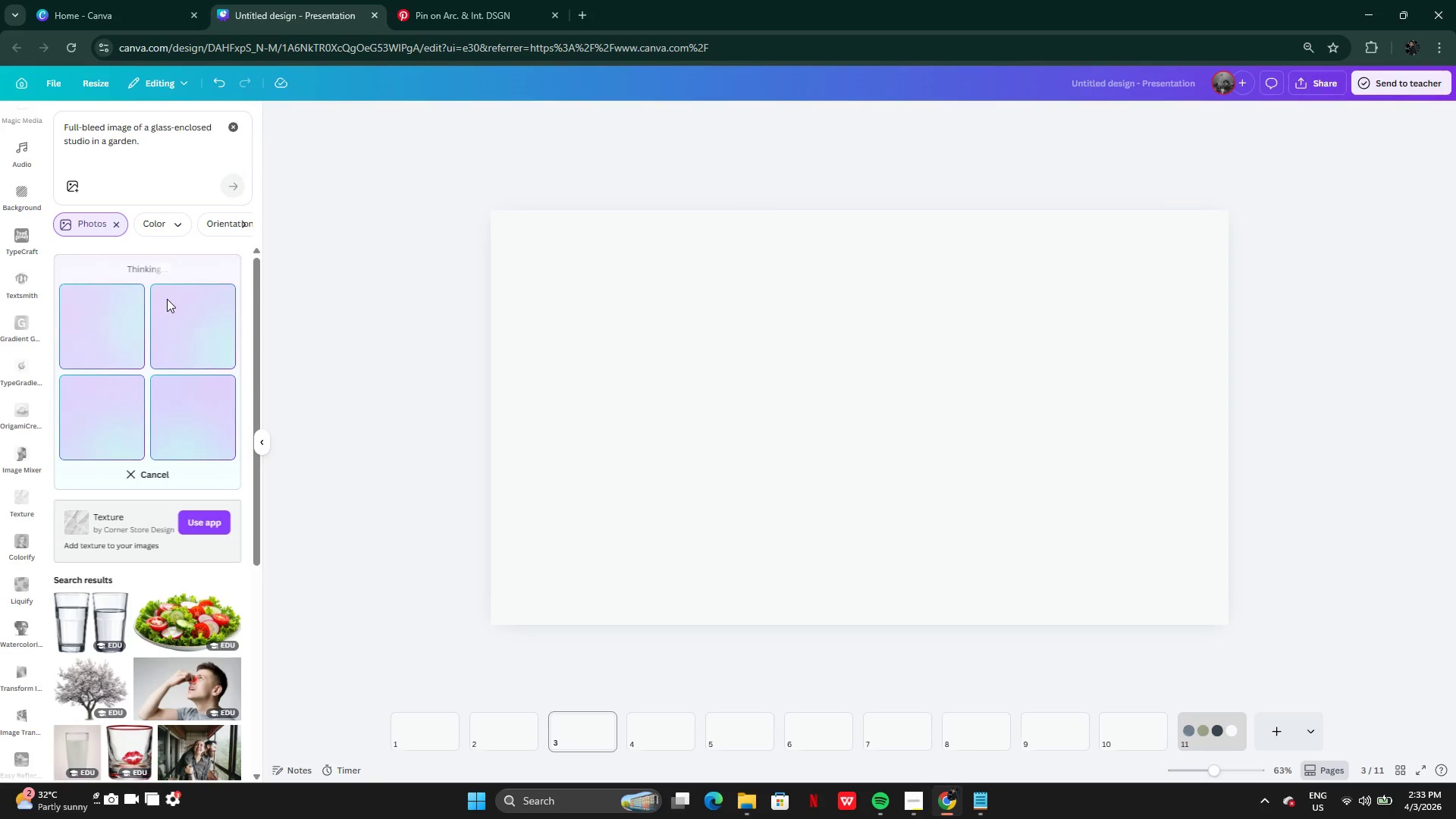 
left_click_drag(start_coordinate=[231, 226], to_coordinate=[310, 309])
 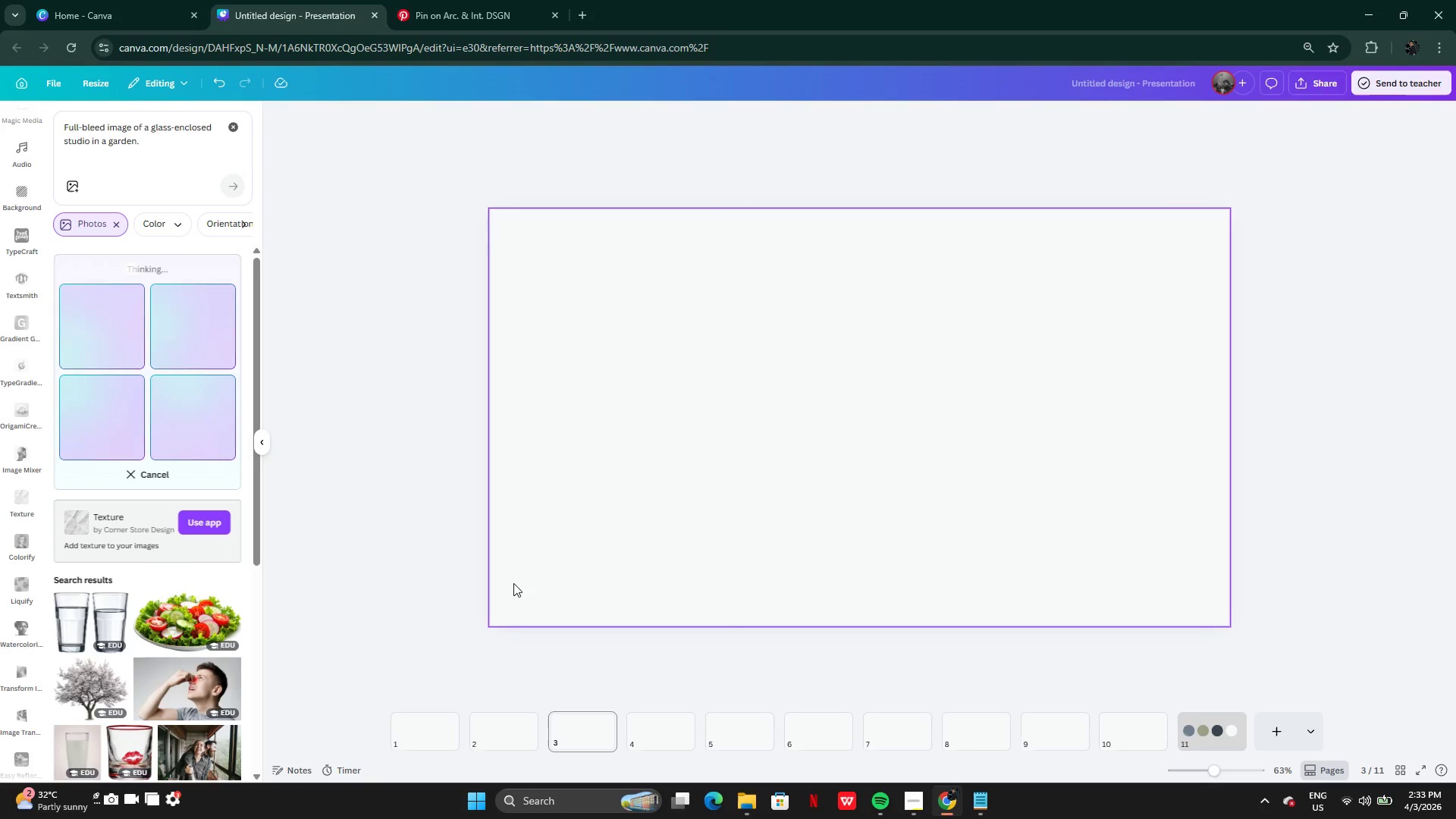 
left_click([497, 0])
 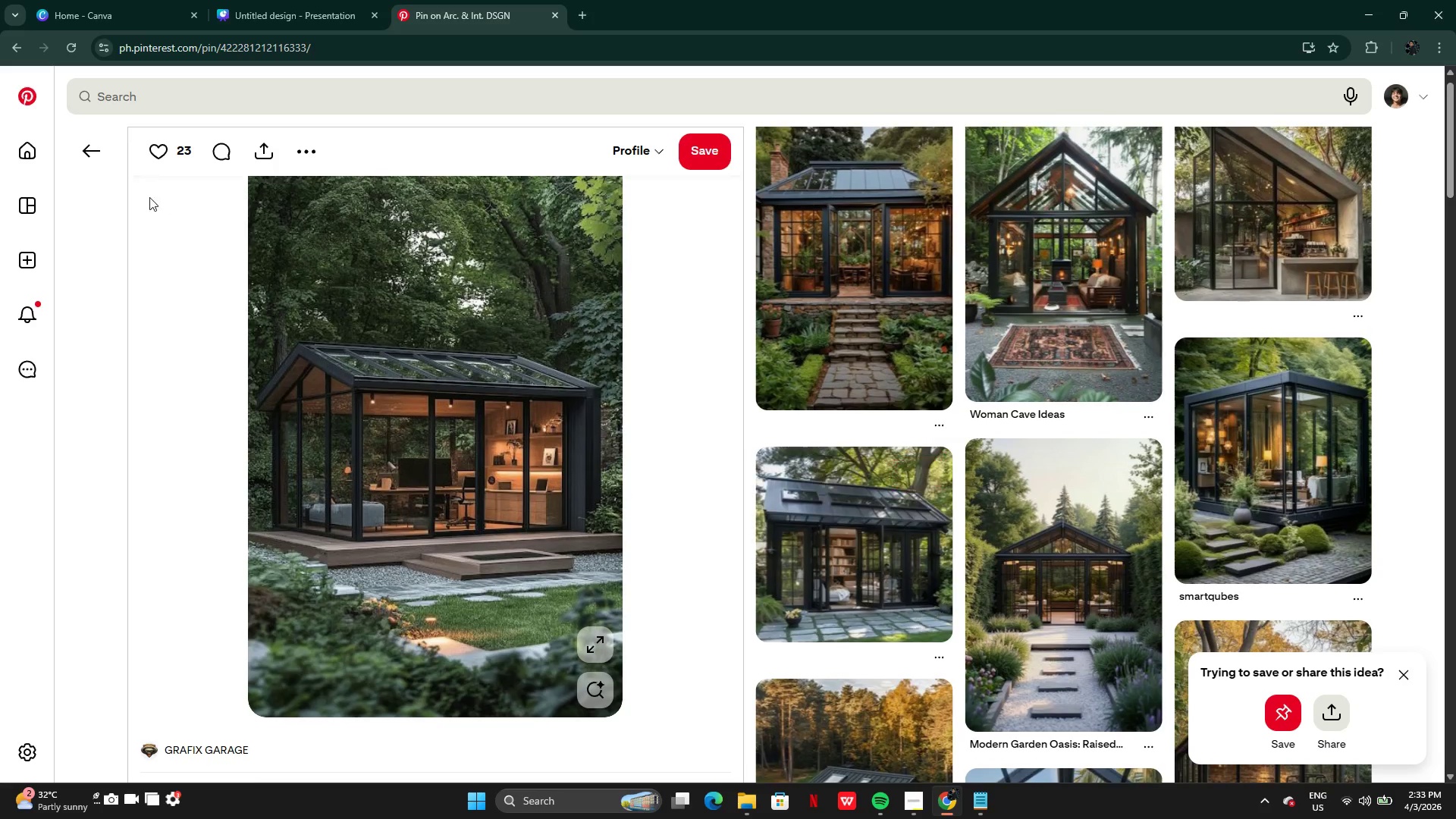 
left_click([80, 151])
 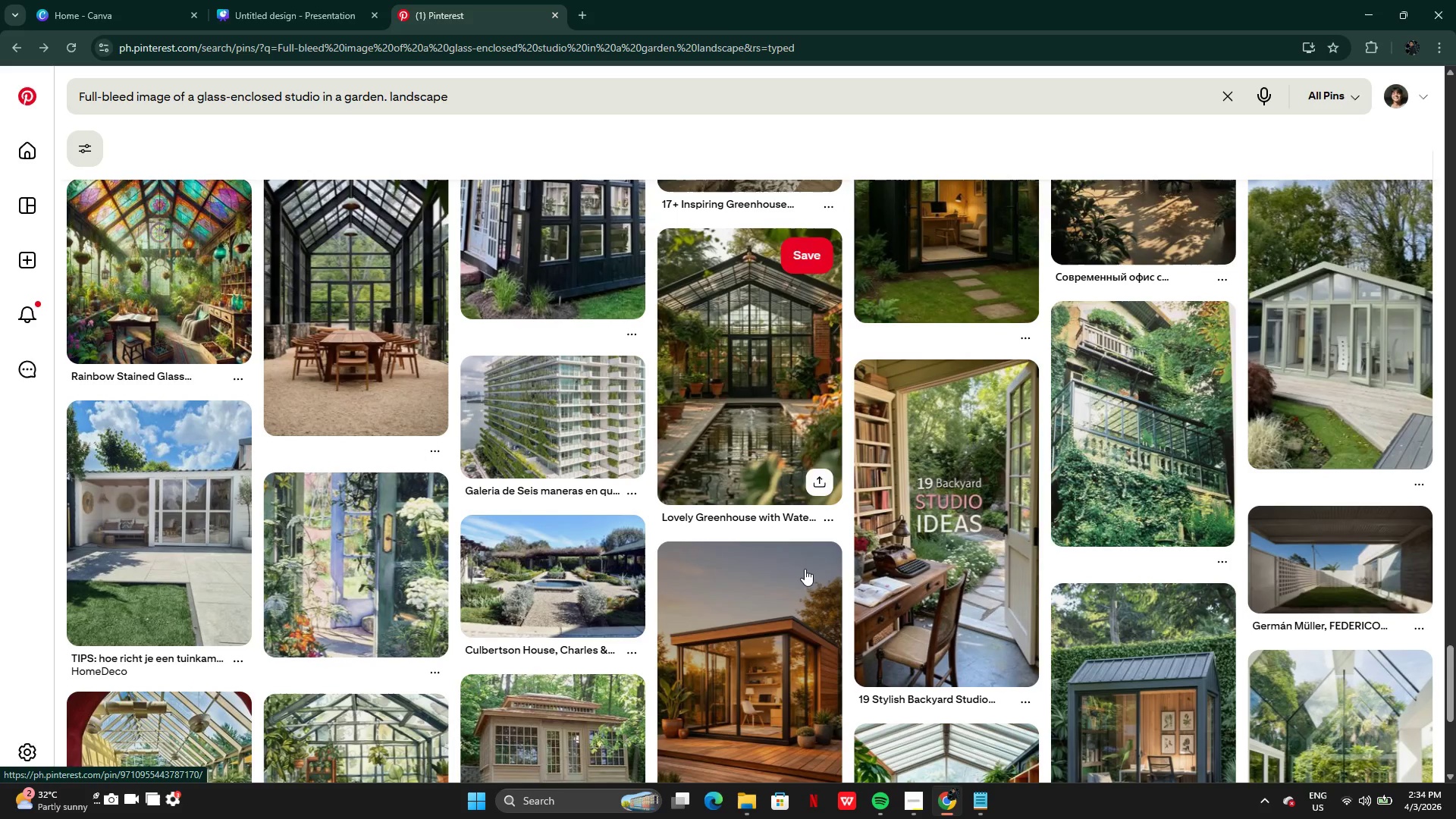 
wait(18.89)
 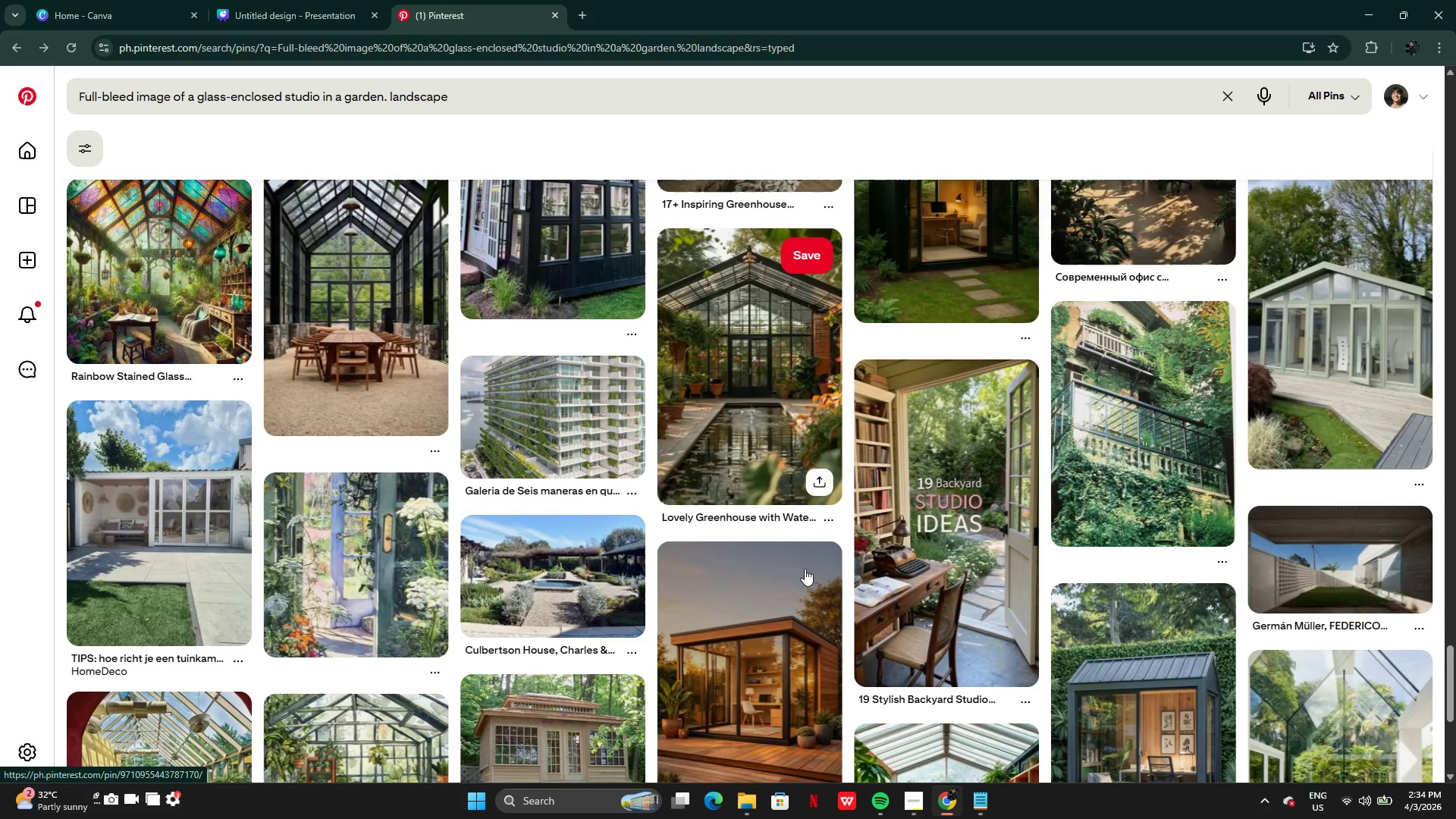 
mouse_move([436, 493])
 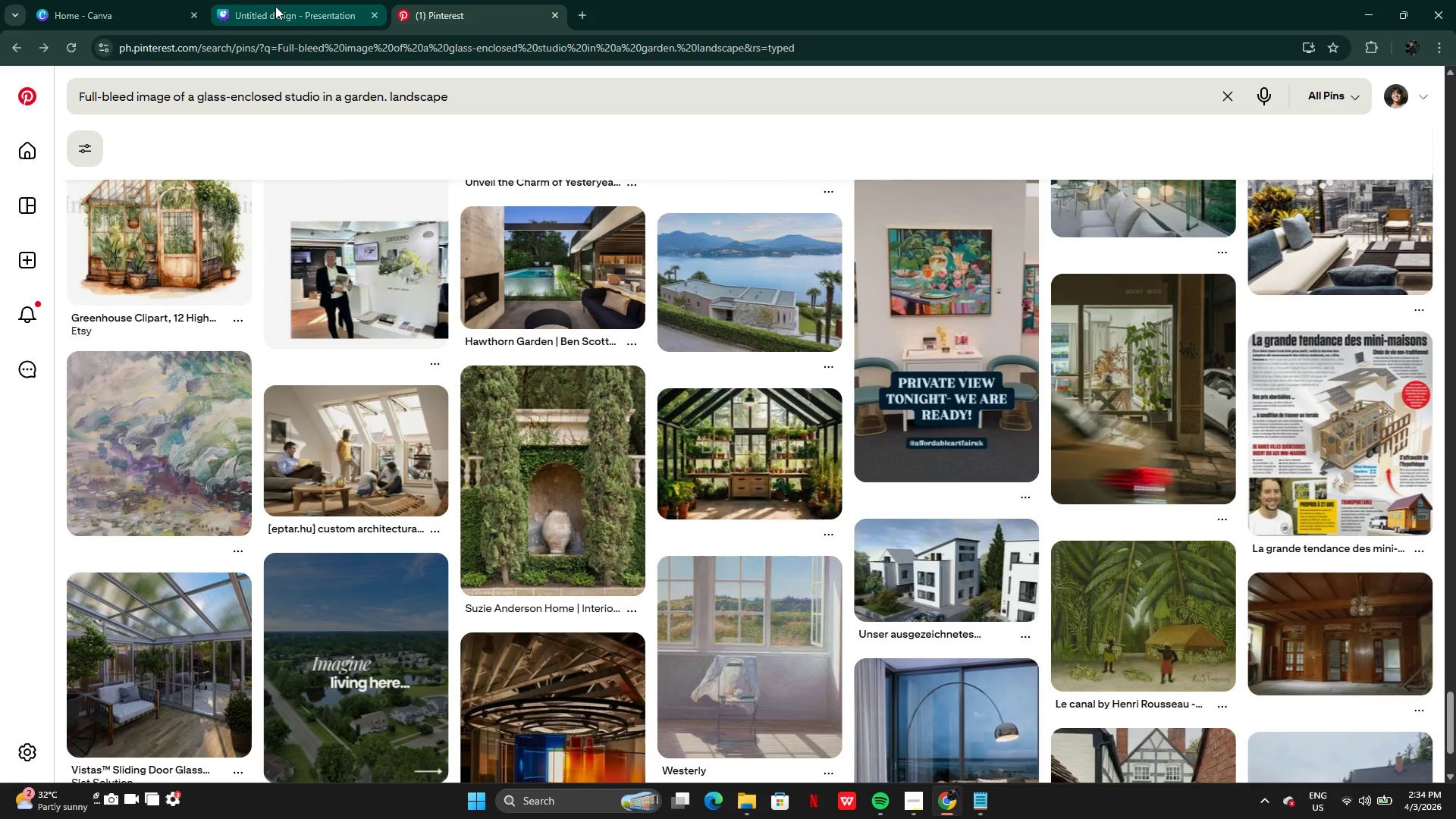 
left_click([277, 7])
 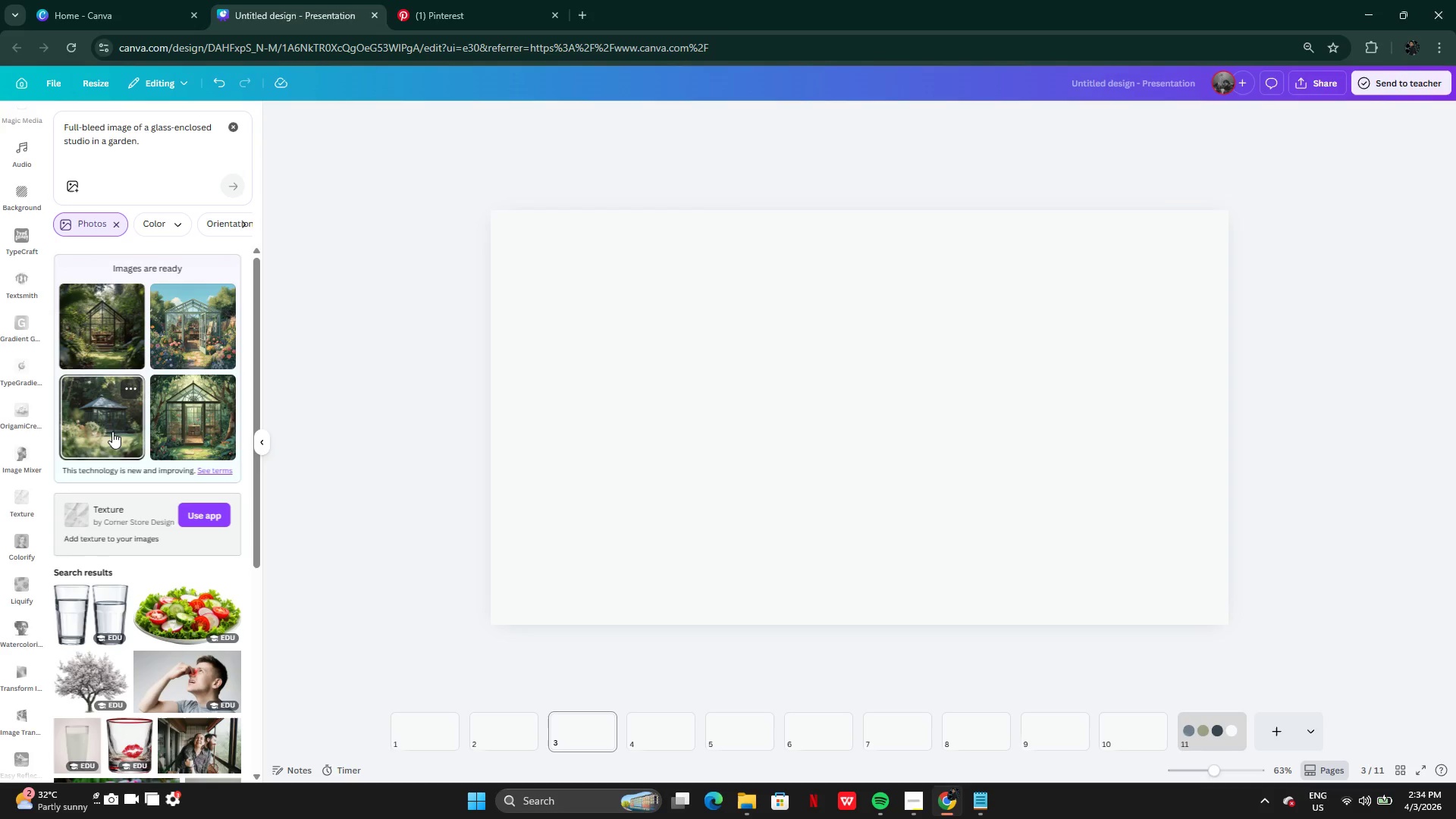 
left_click([114, 432])
 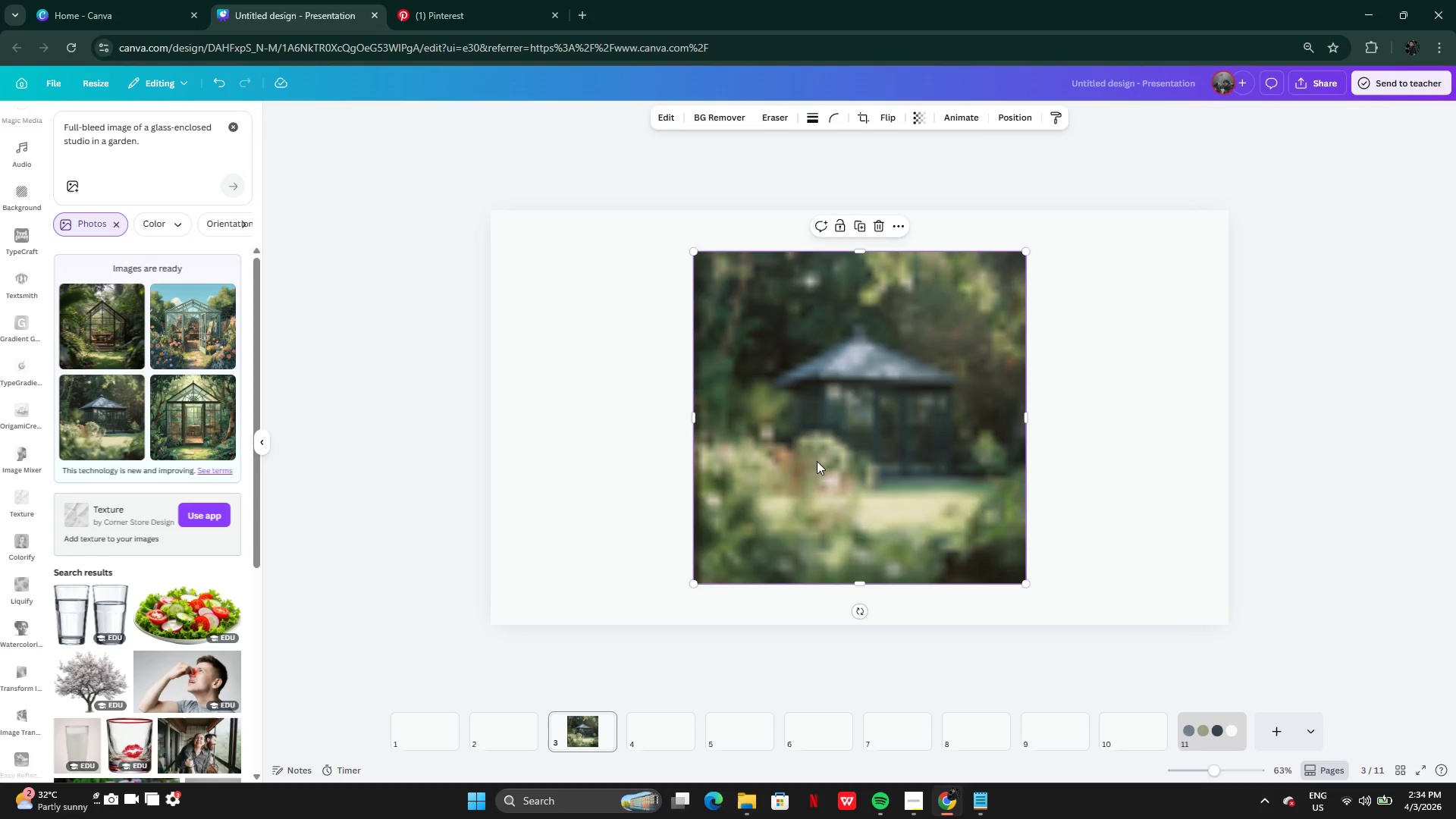 
wait(8.86)
 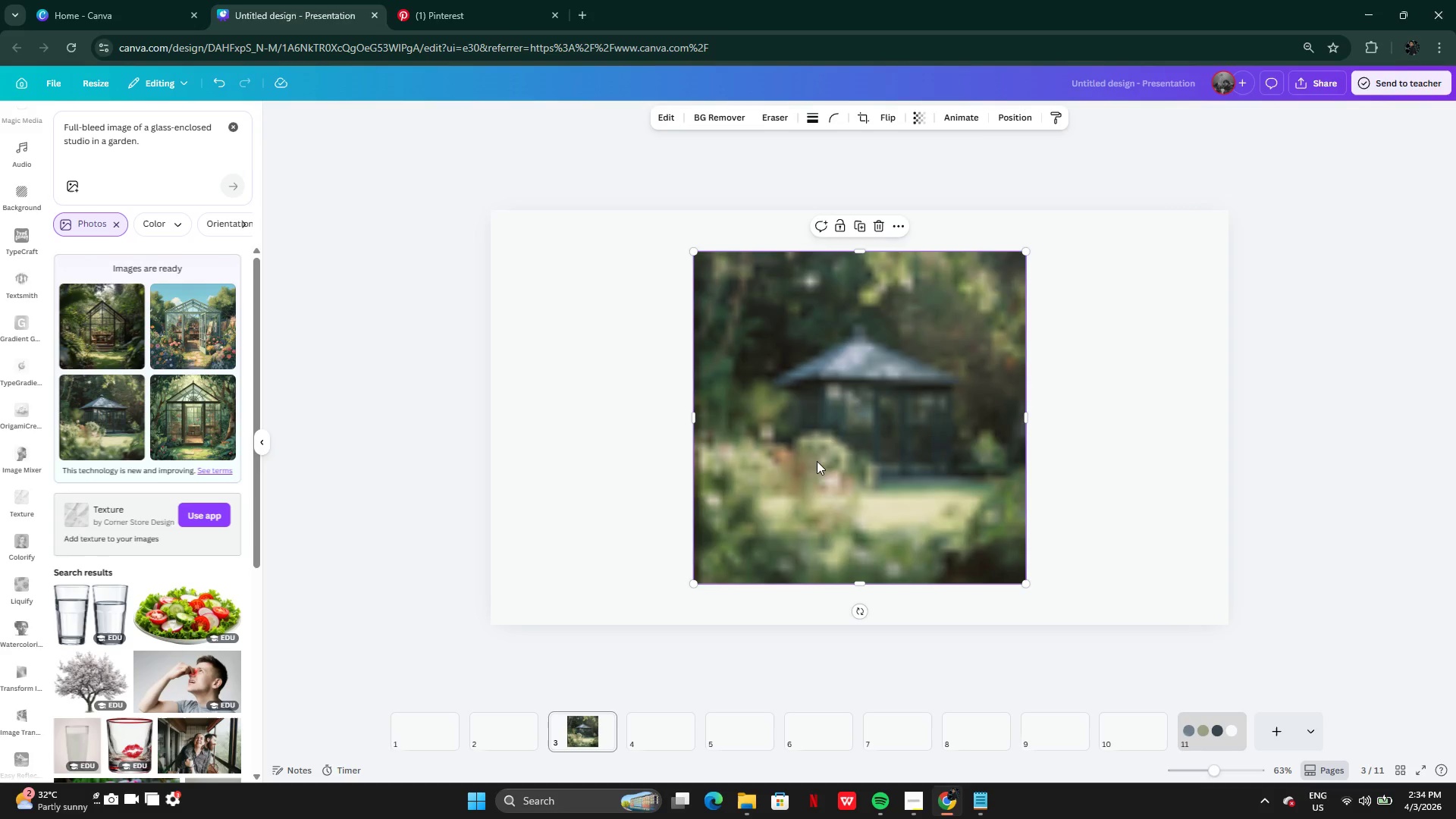 
right_click([935, 457])
 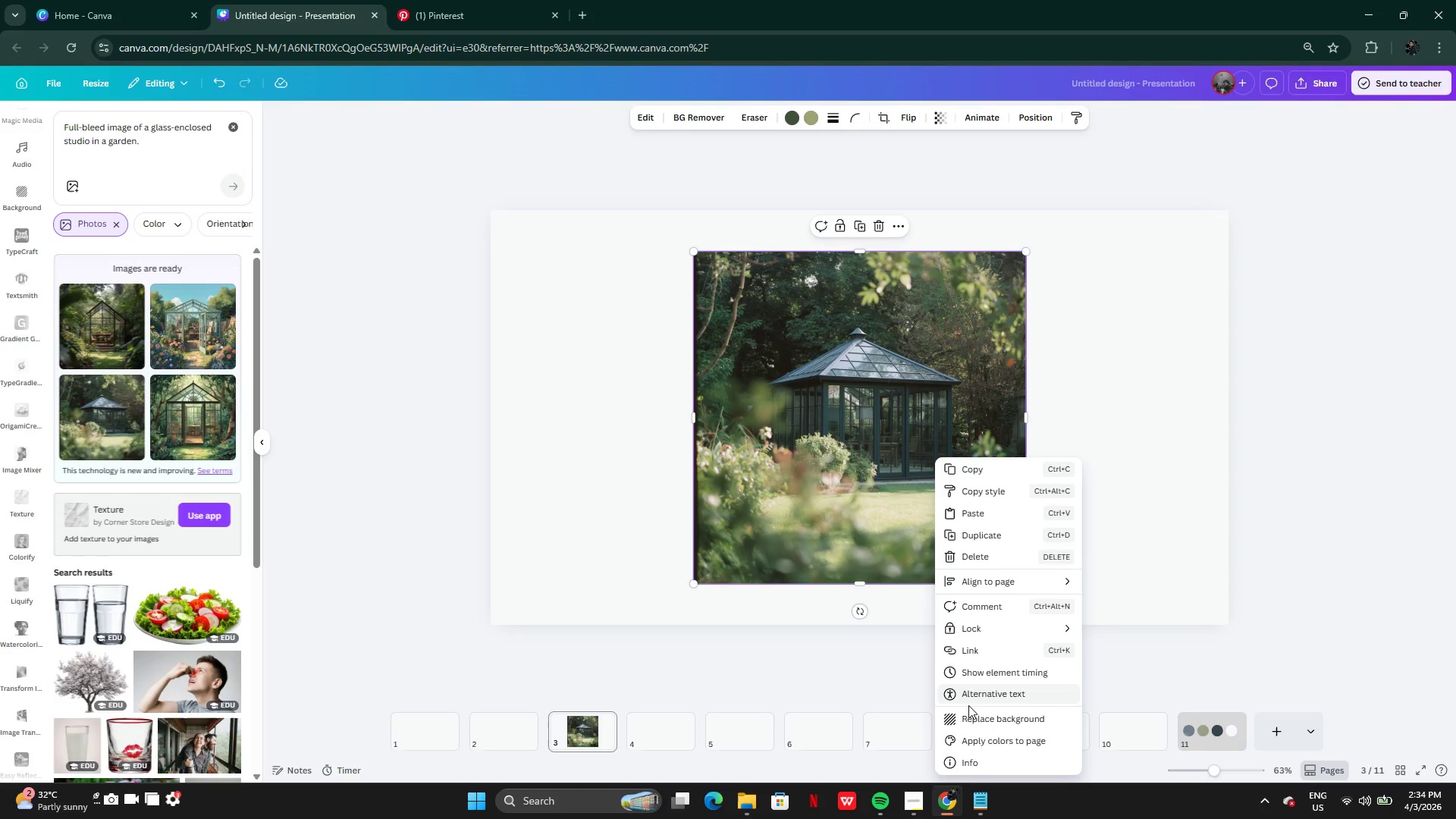 
left_click([975, 720])
 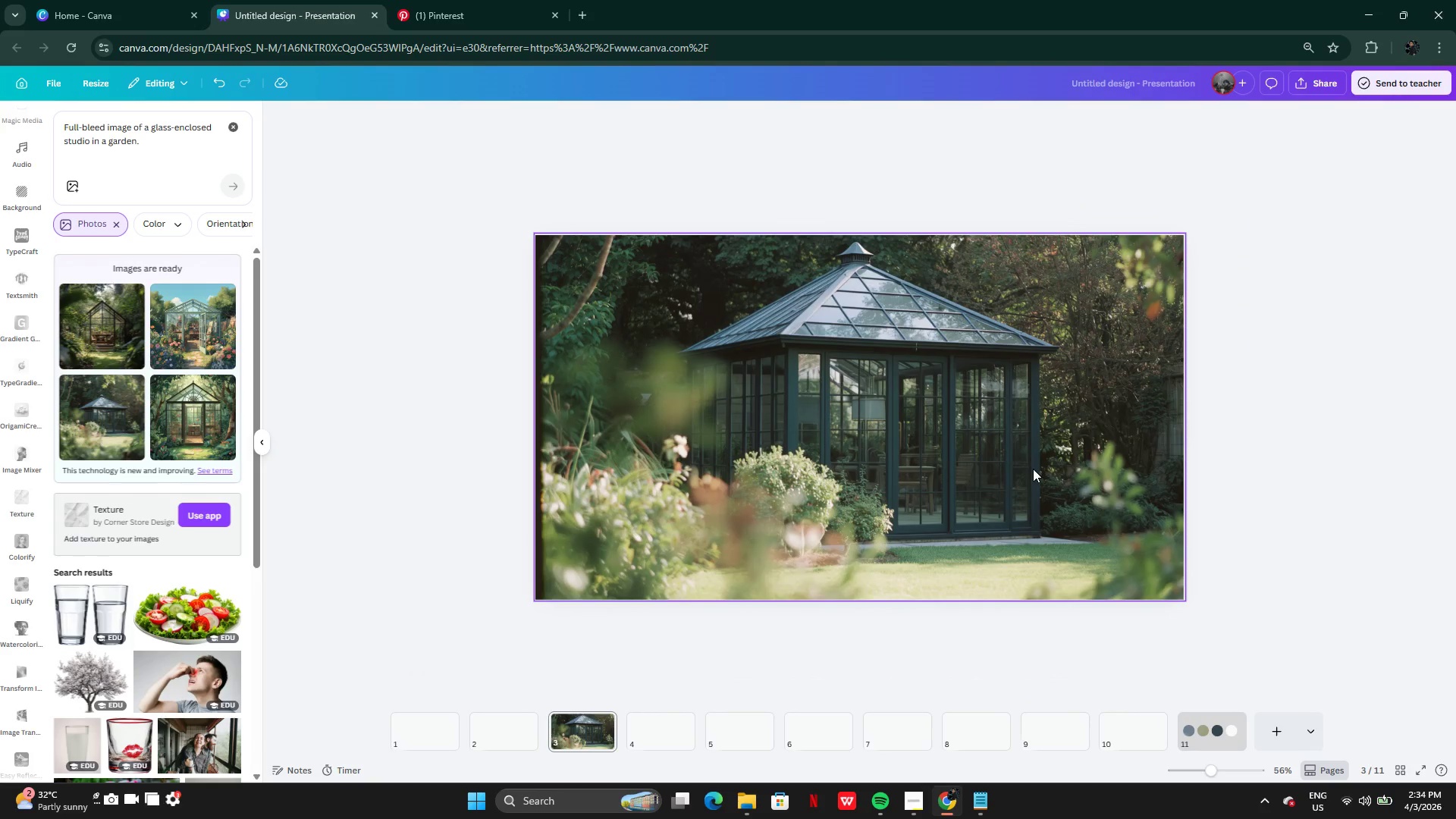 
wait(6.55)
 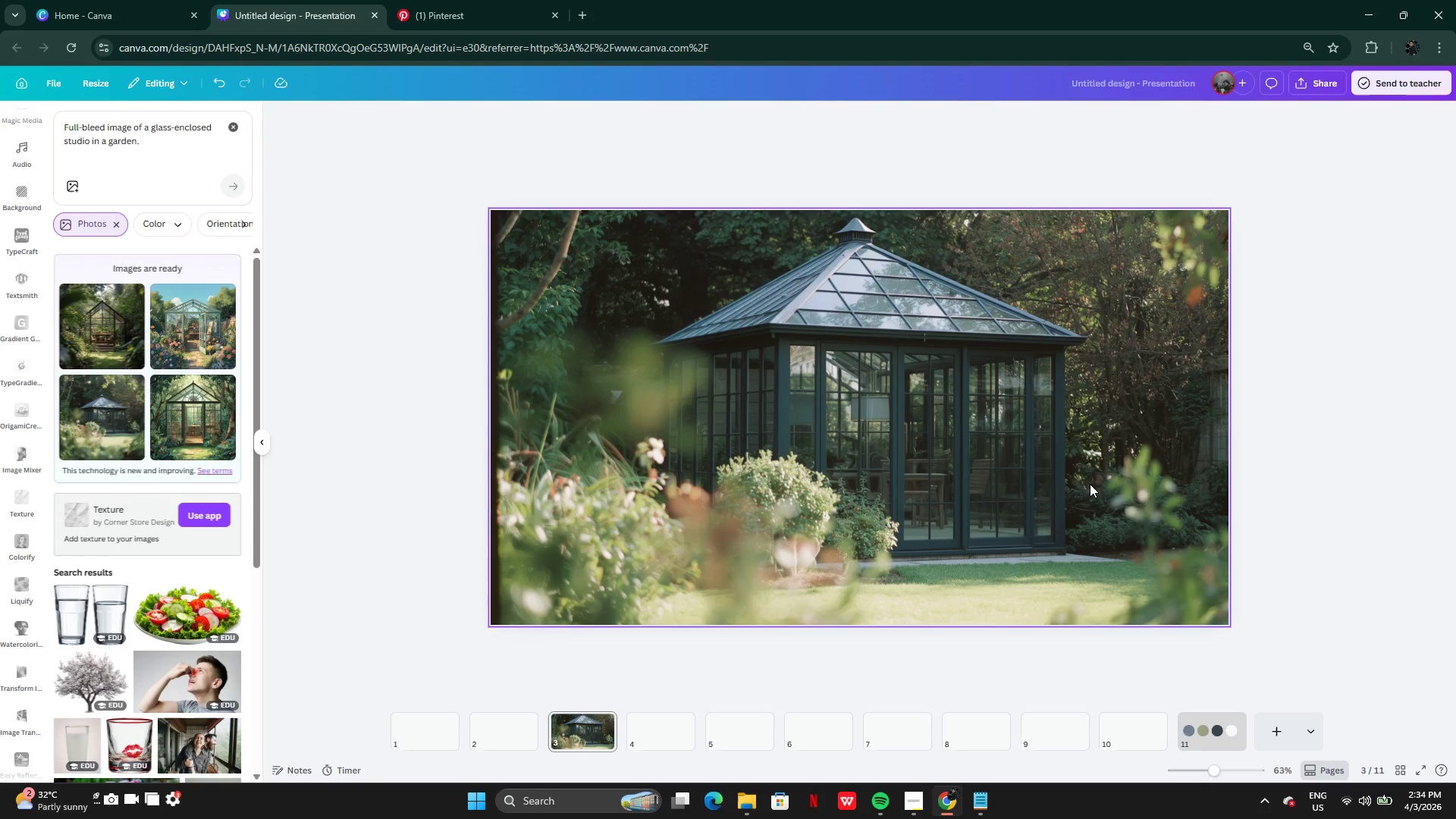 
left_click([990, 300])
 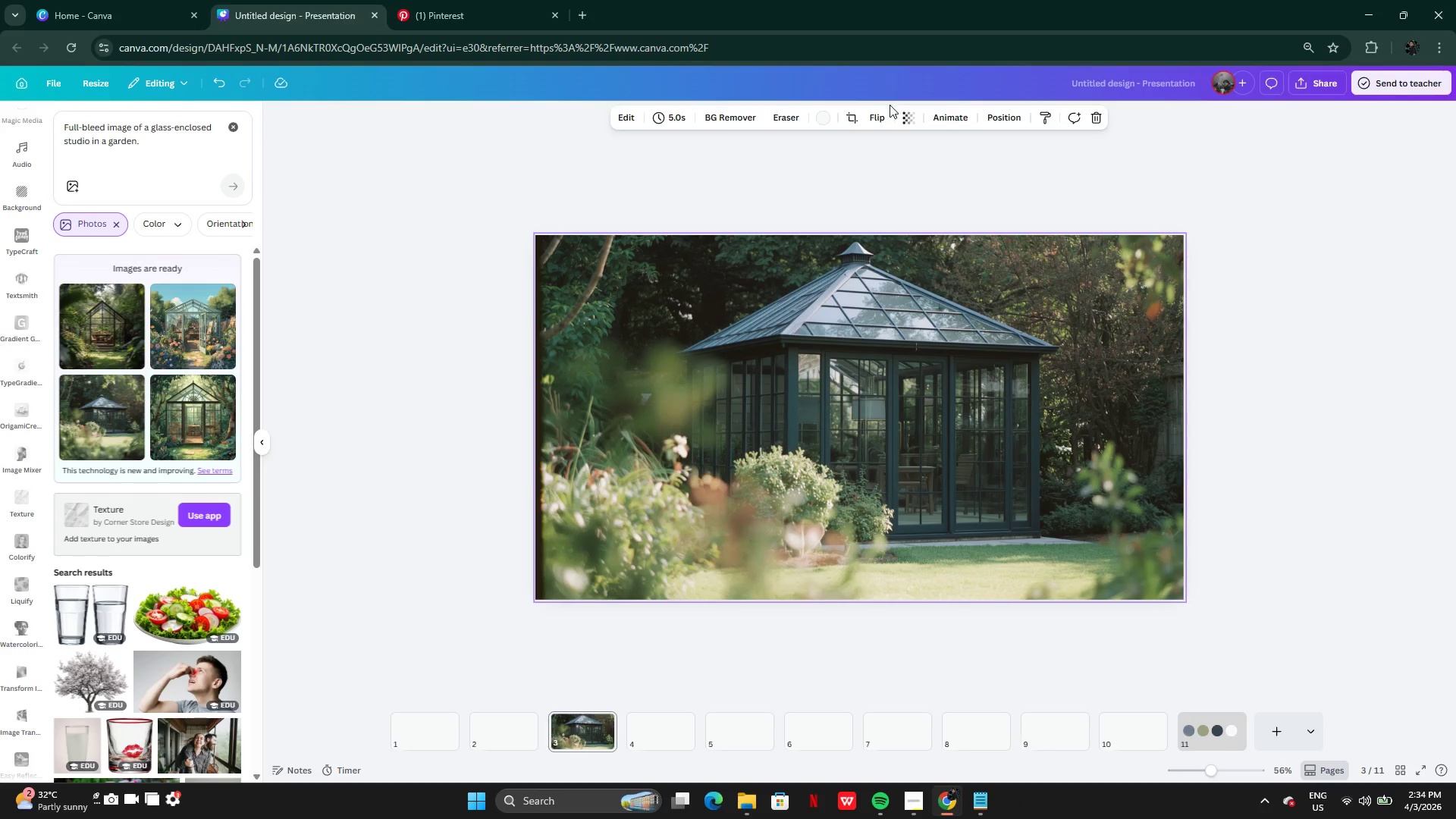 
left_click([880, 115])
 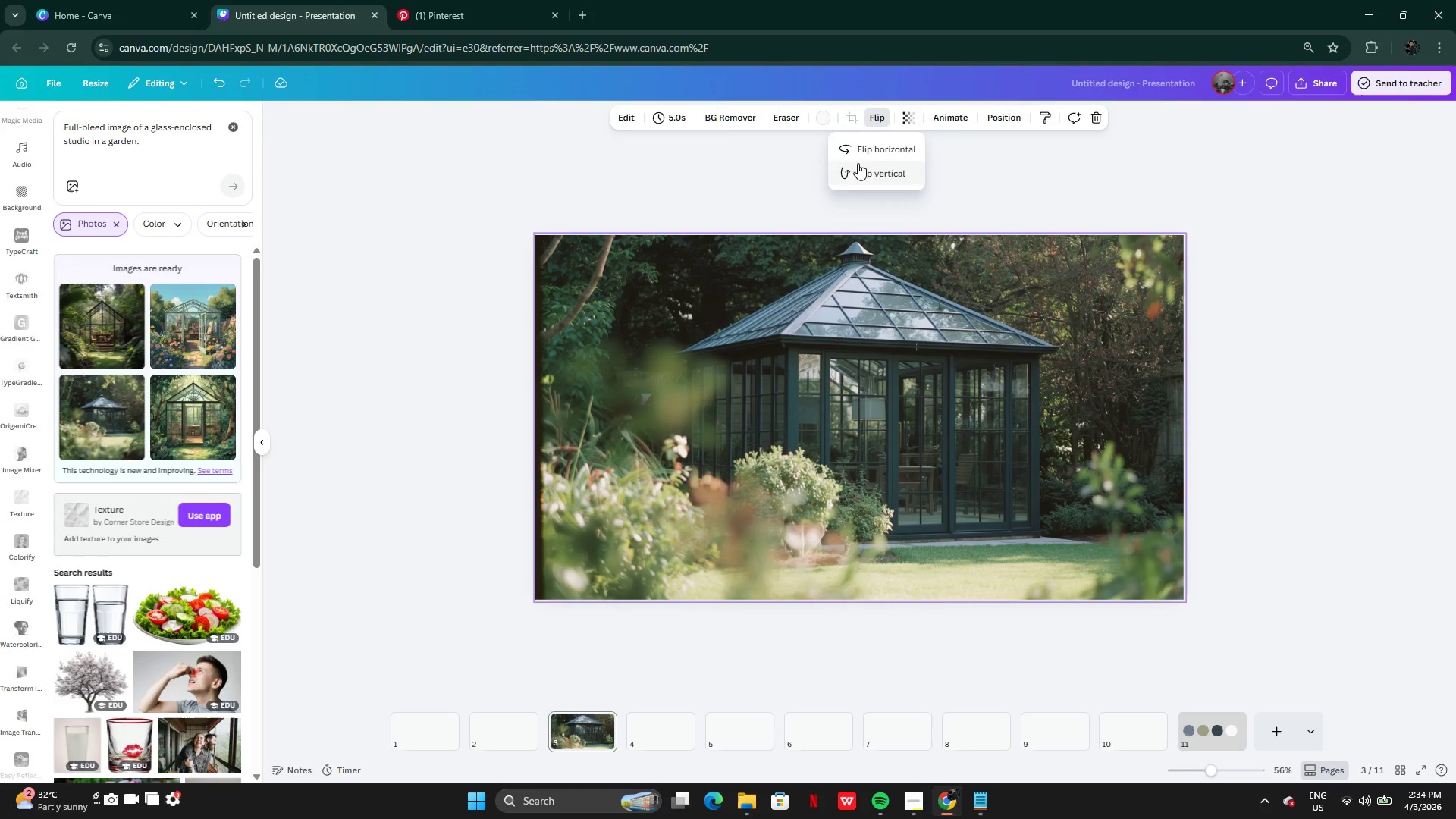 
left_click([861, 148])
 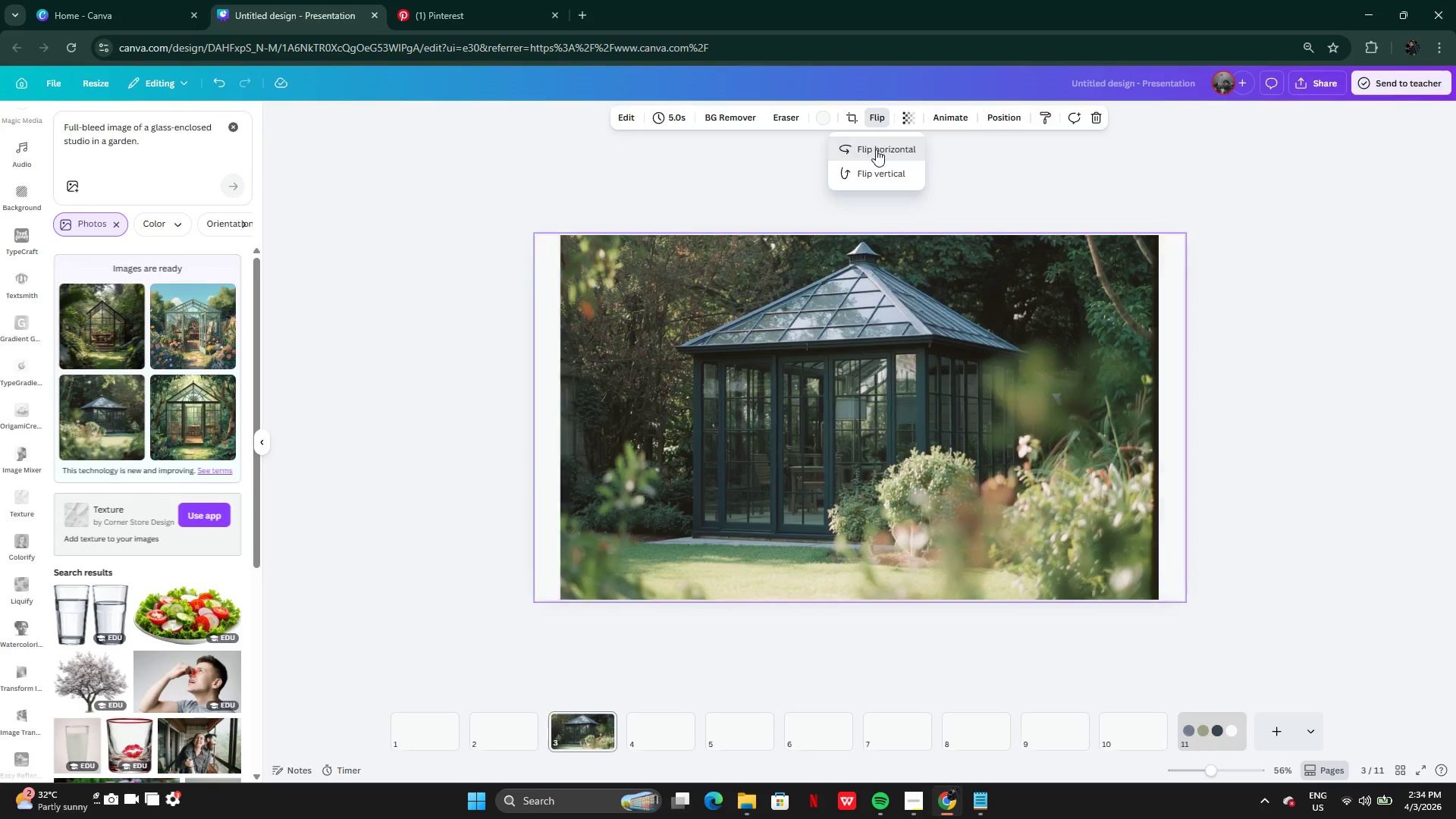 
wait(6.11)
 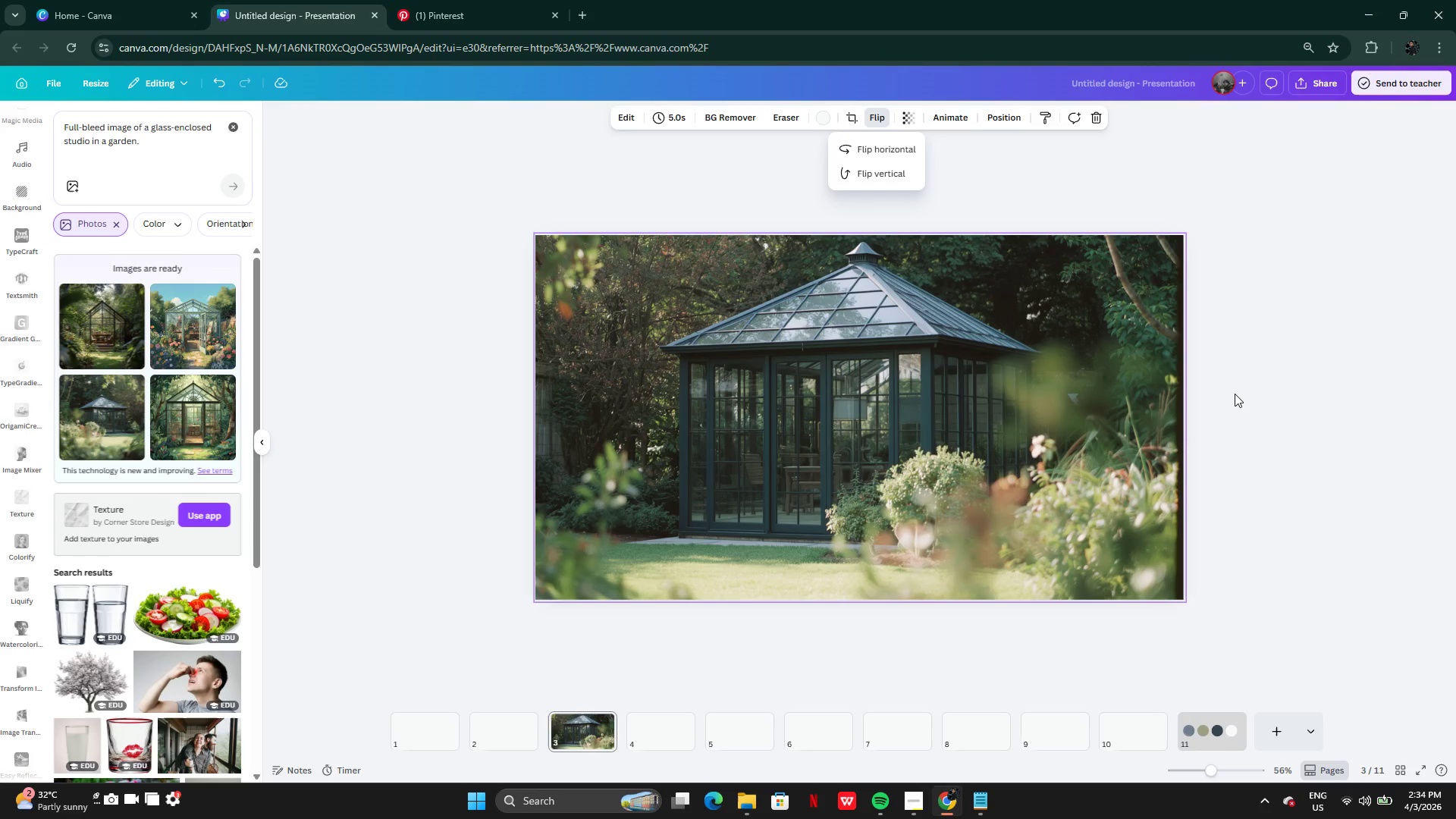 
left_click([1250, 435])
 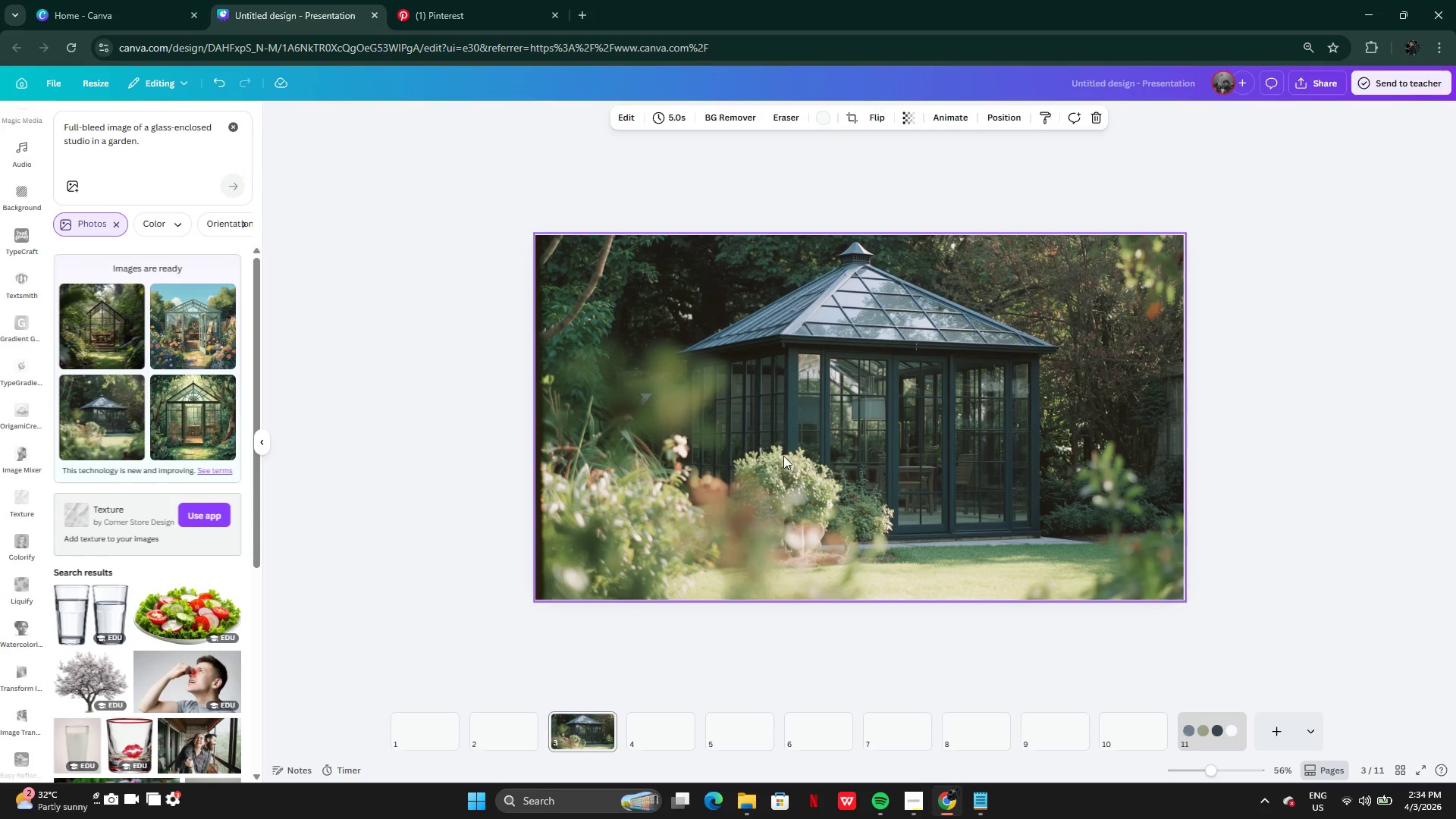 
double_click([792, 451])
 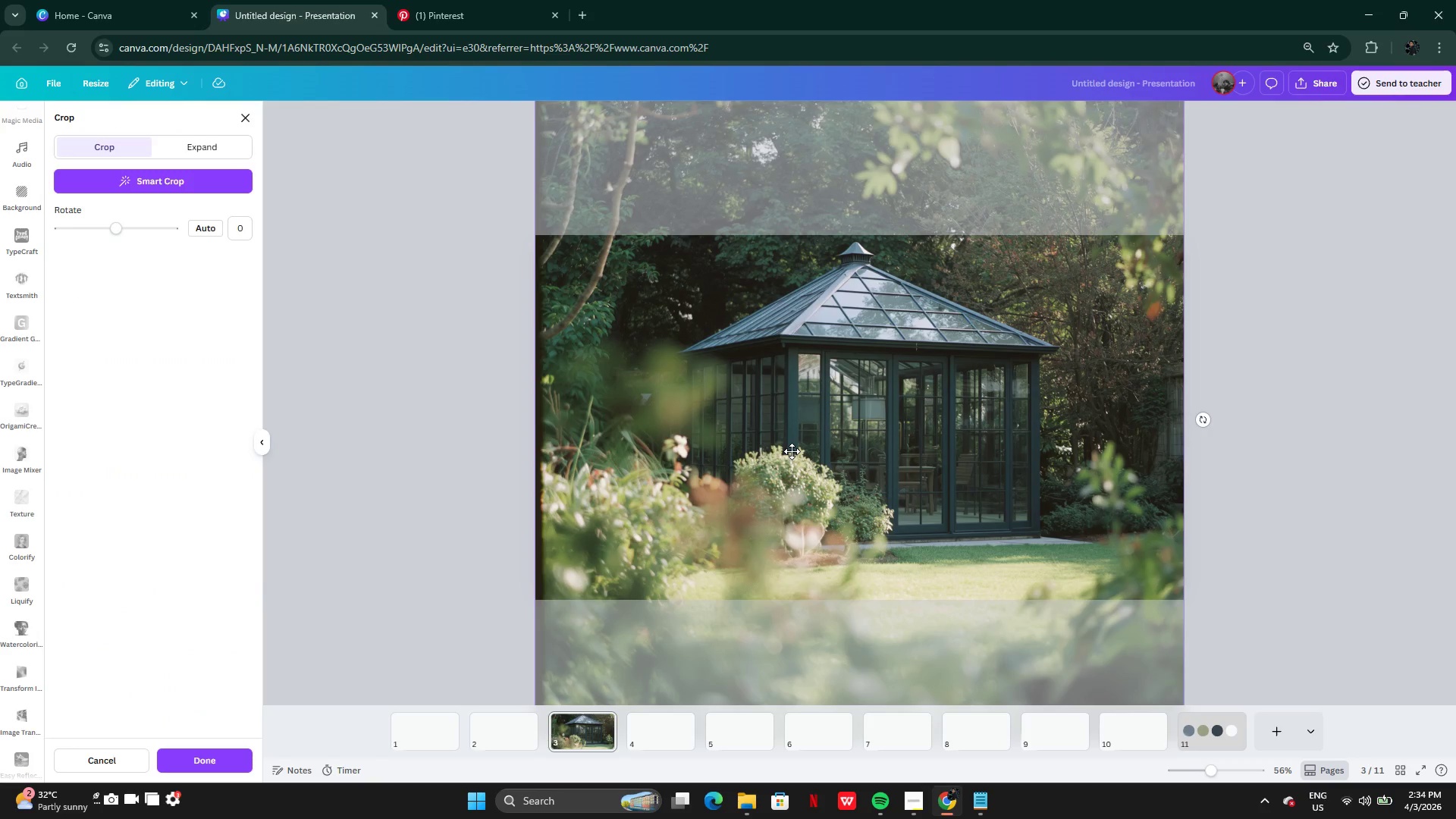 
left_click_drag(start_coordinate=[792, 451], to_coordinate=[782, 458])
 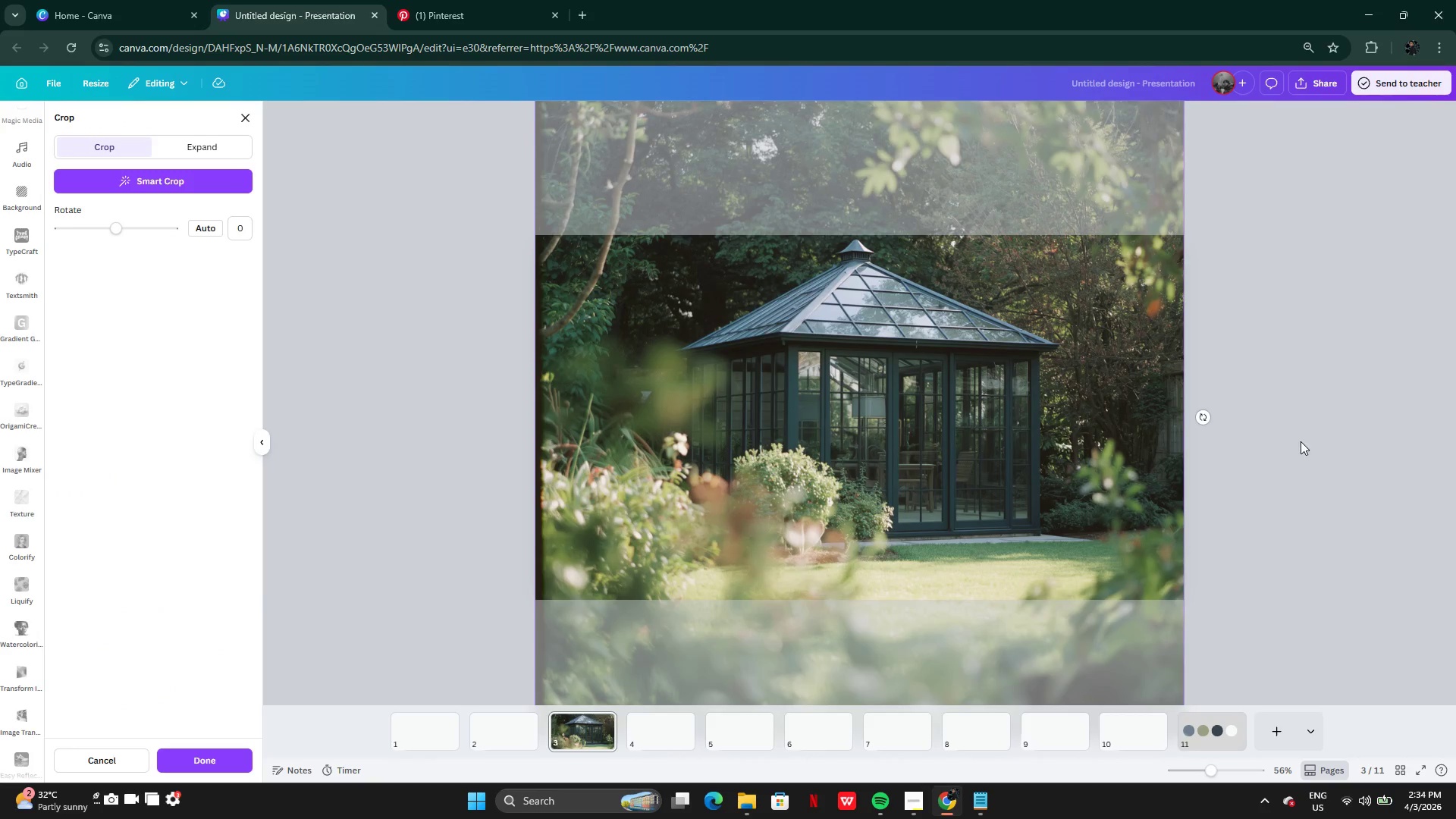 
left_click([1301, 441])
 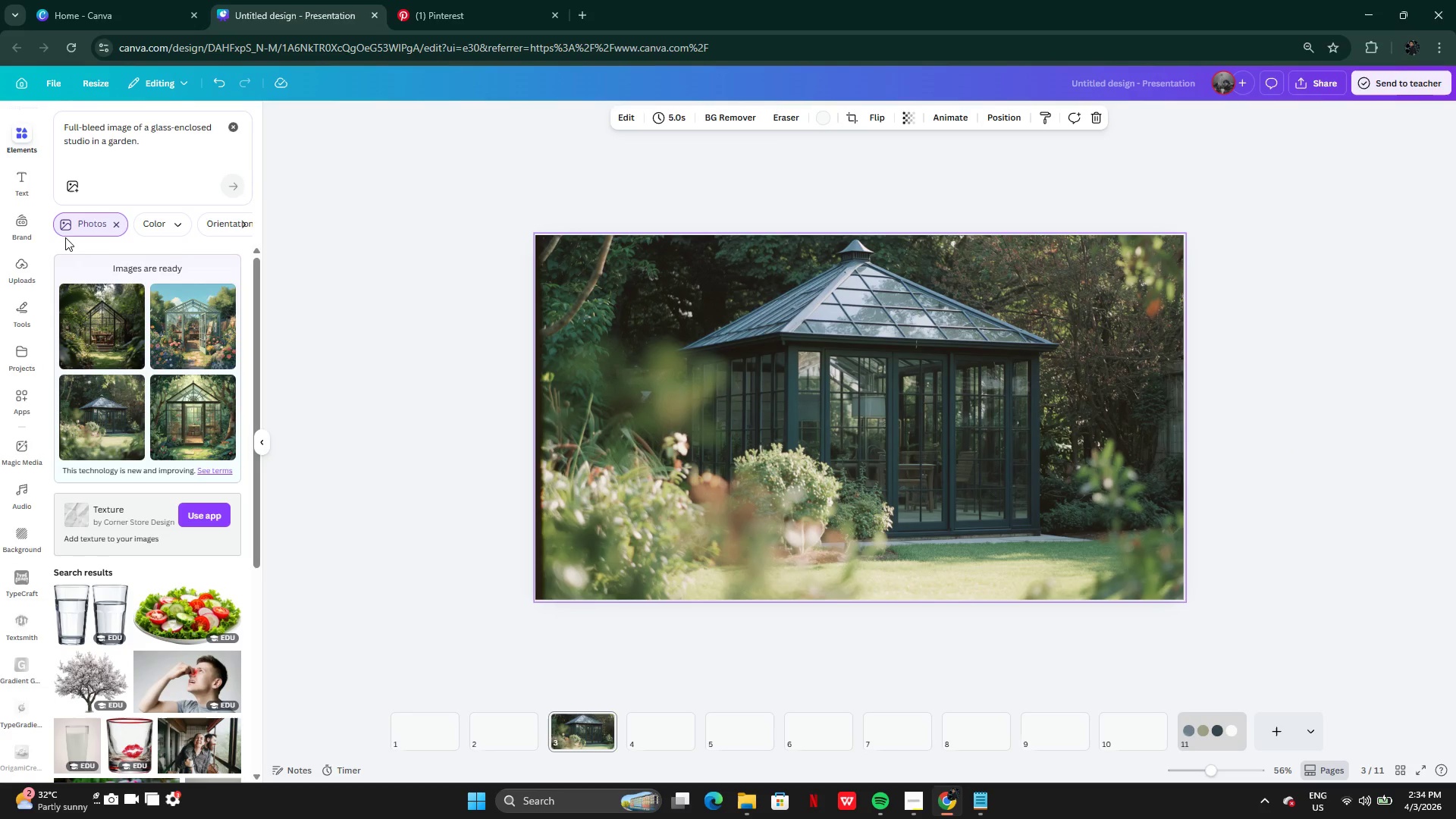 
left_click([234, 130])
 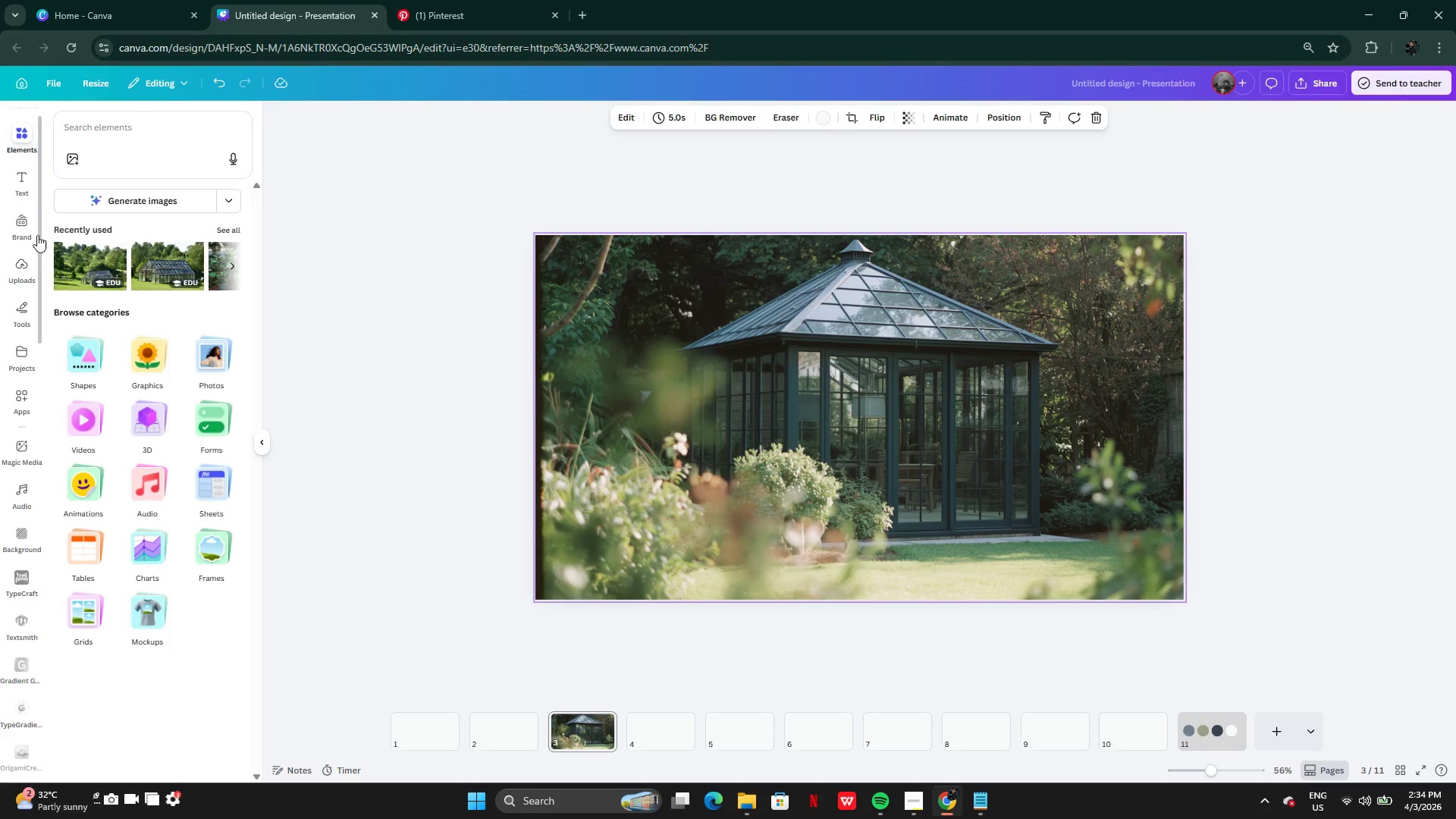 
left_click([24, 180])
 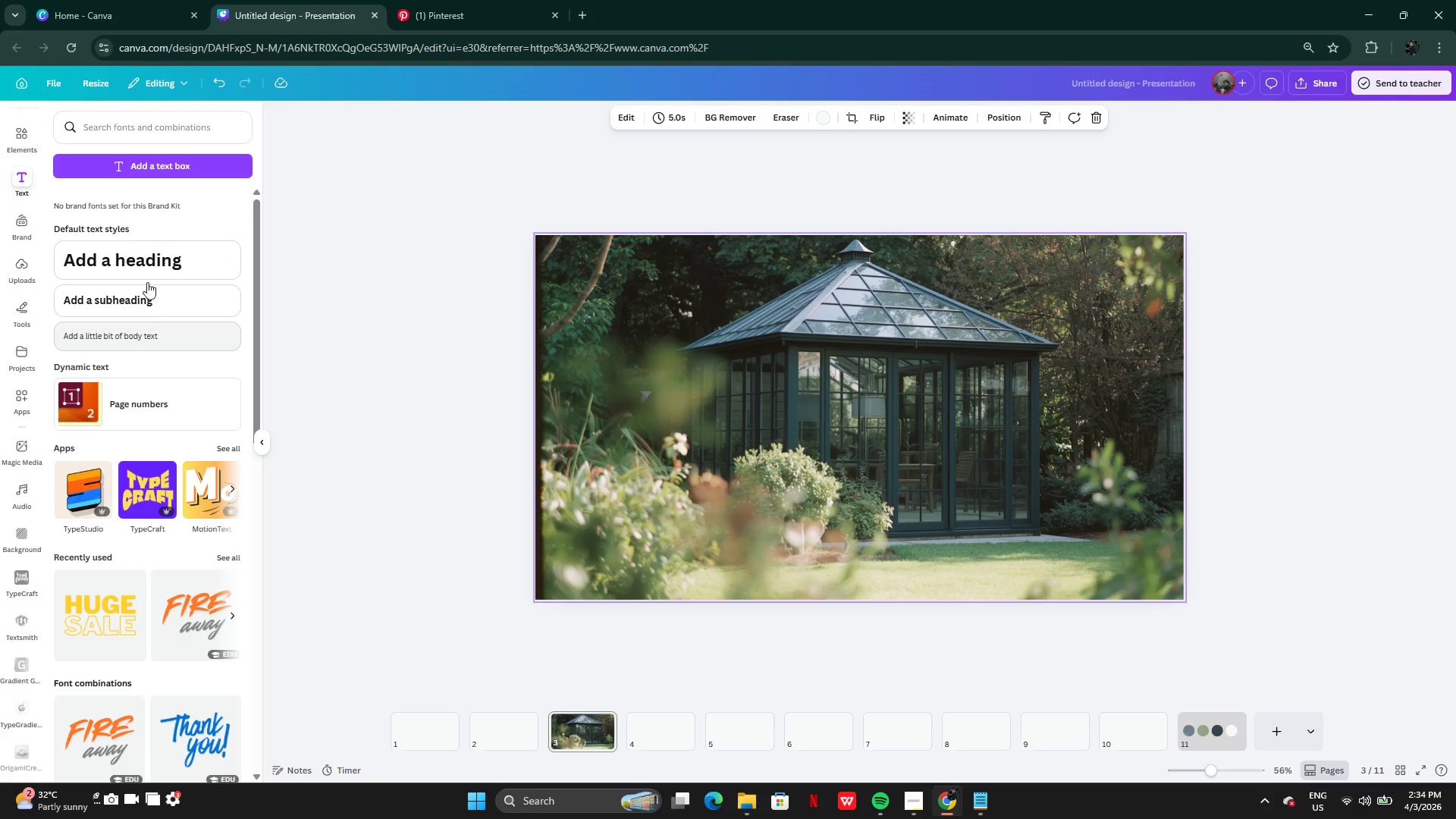 
left_click([149, 256])
 